 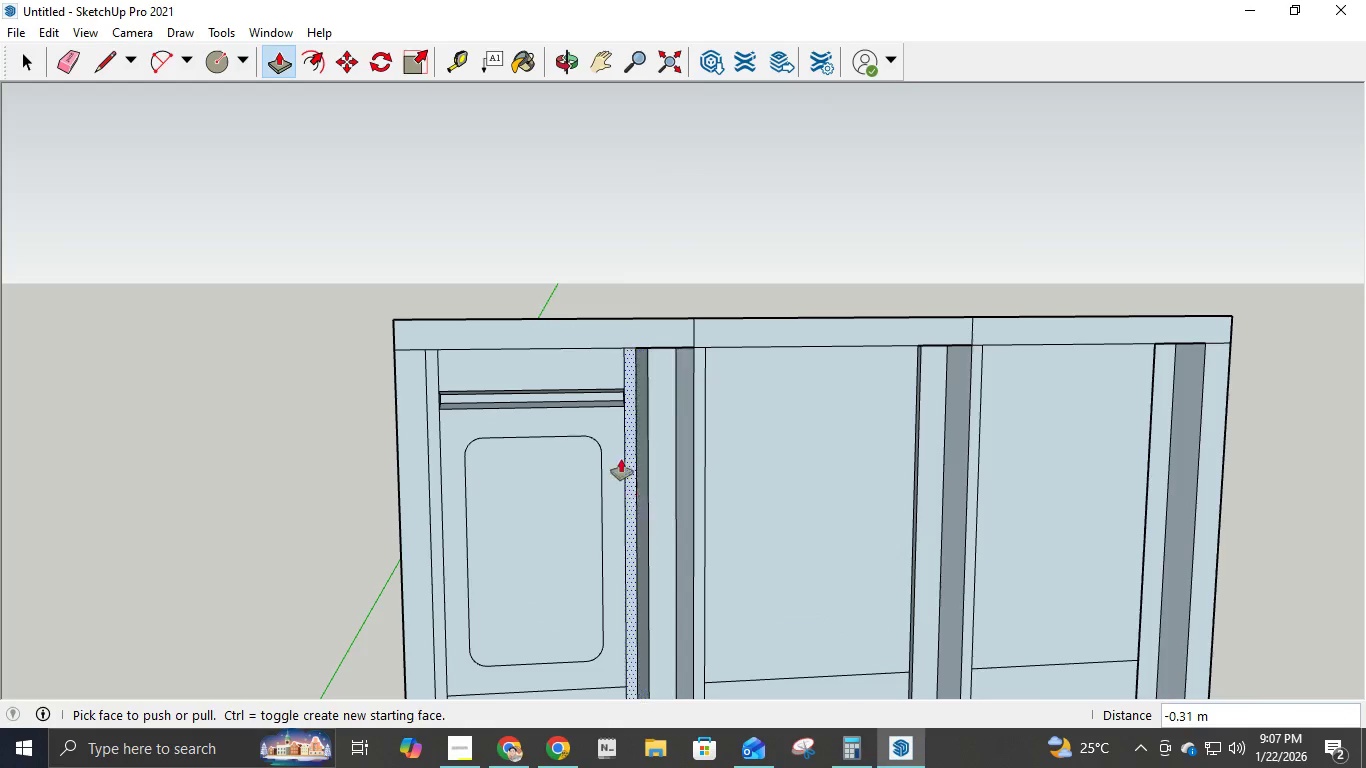 
left_click([614, 62])
 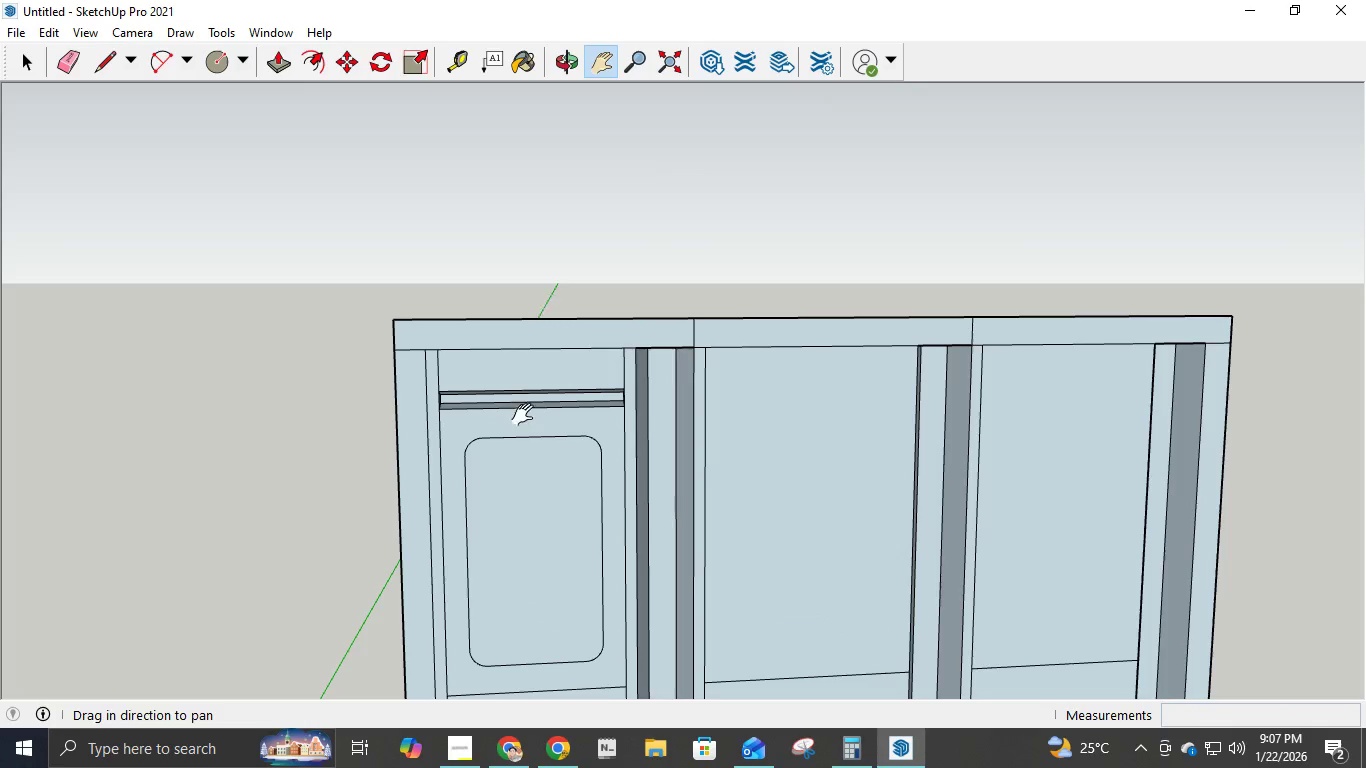 
left_click_drag(start_coordinate=[525, 427], to_coordinate=[694, 263])
 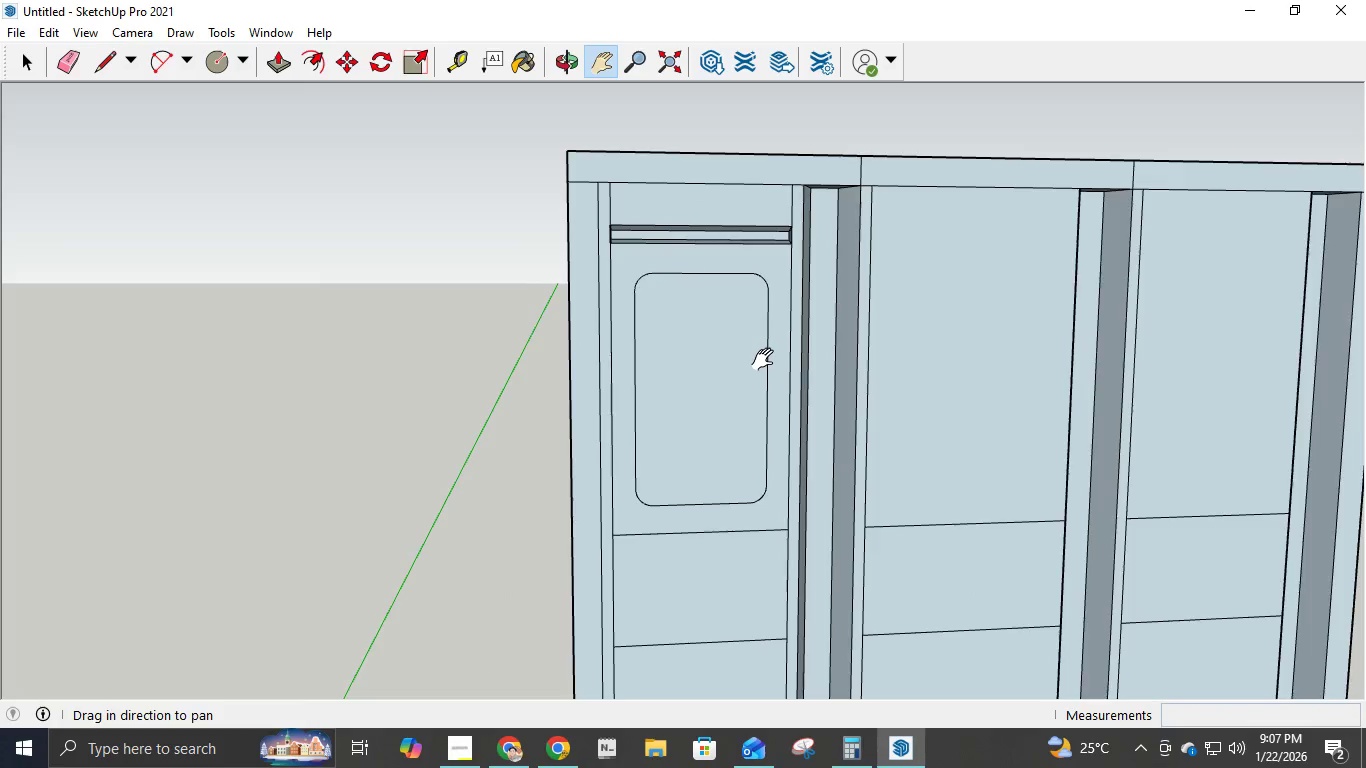 
scroll: coordinate [767, 361], scroll_direction: down, amount: 2.0
 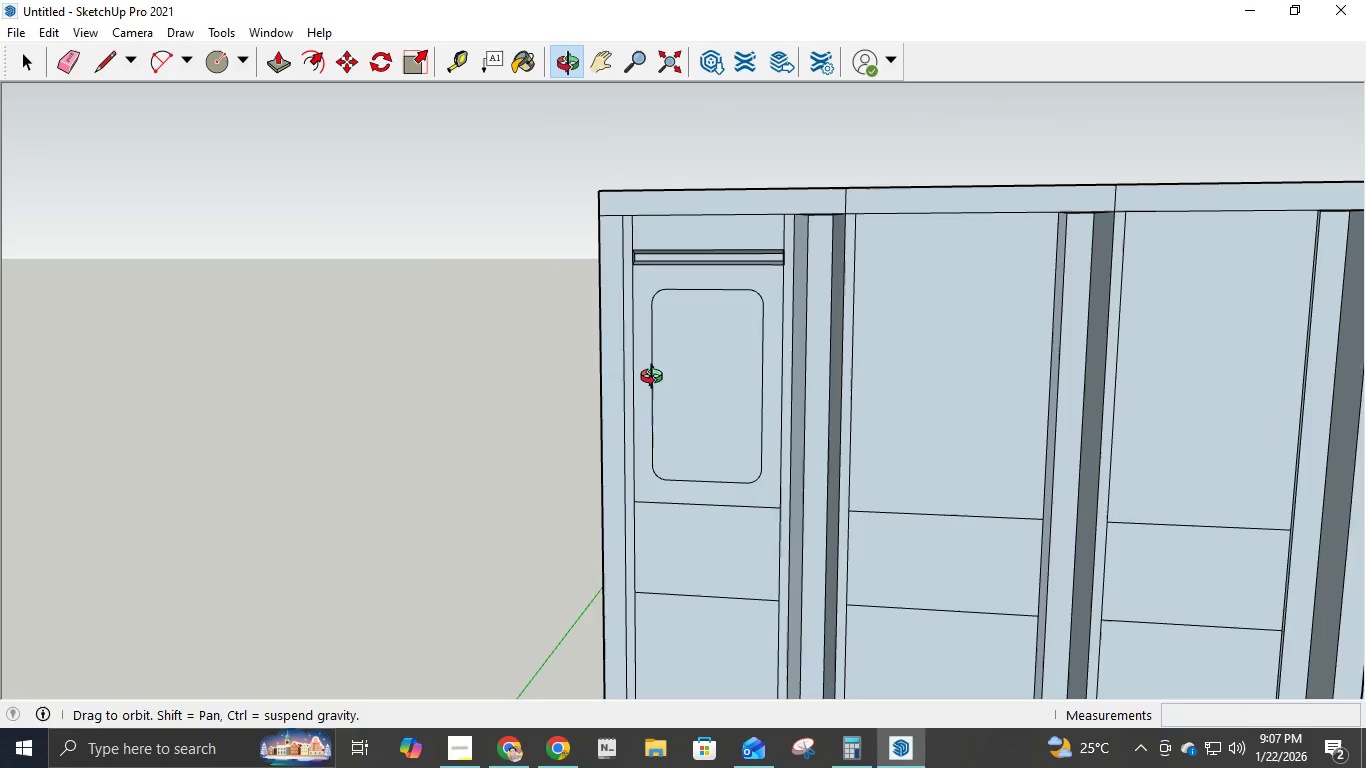 
scroll: coordinate [650, 386], scroll_direction: up, amount: 4.0
 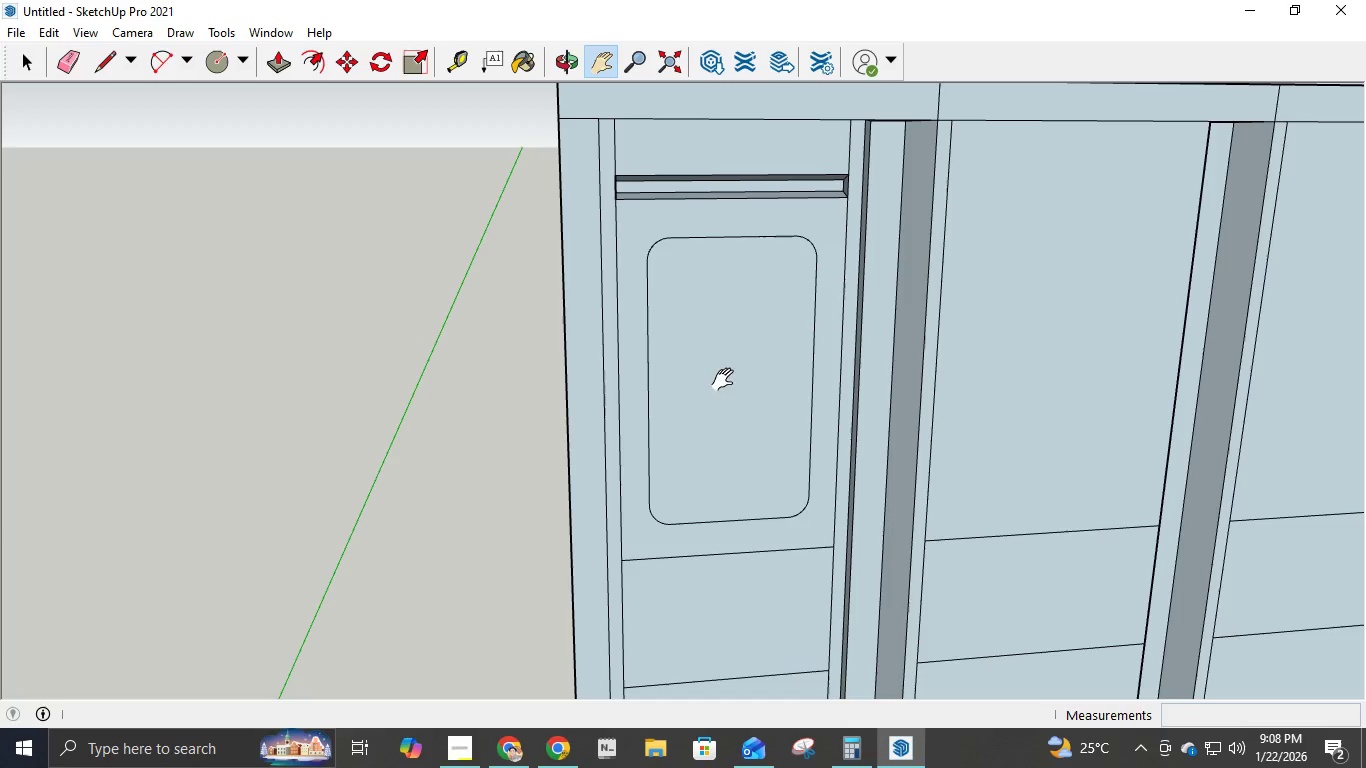 
scroll: coordinate [791, 288], scroll_direction: down, amount: 5.0
 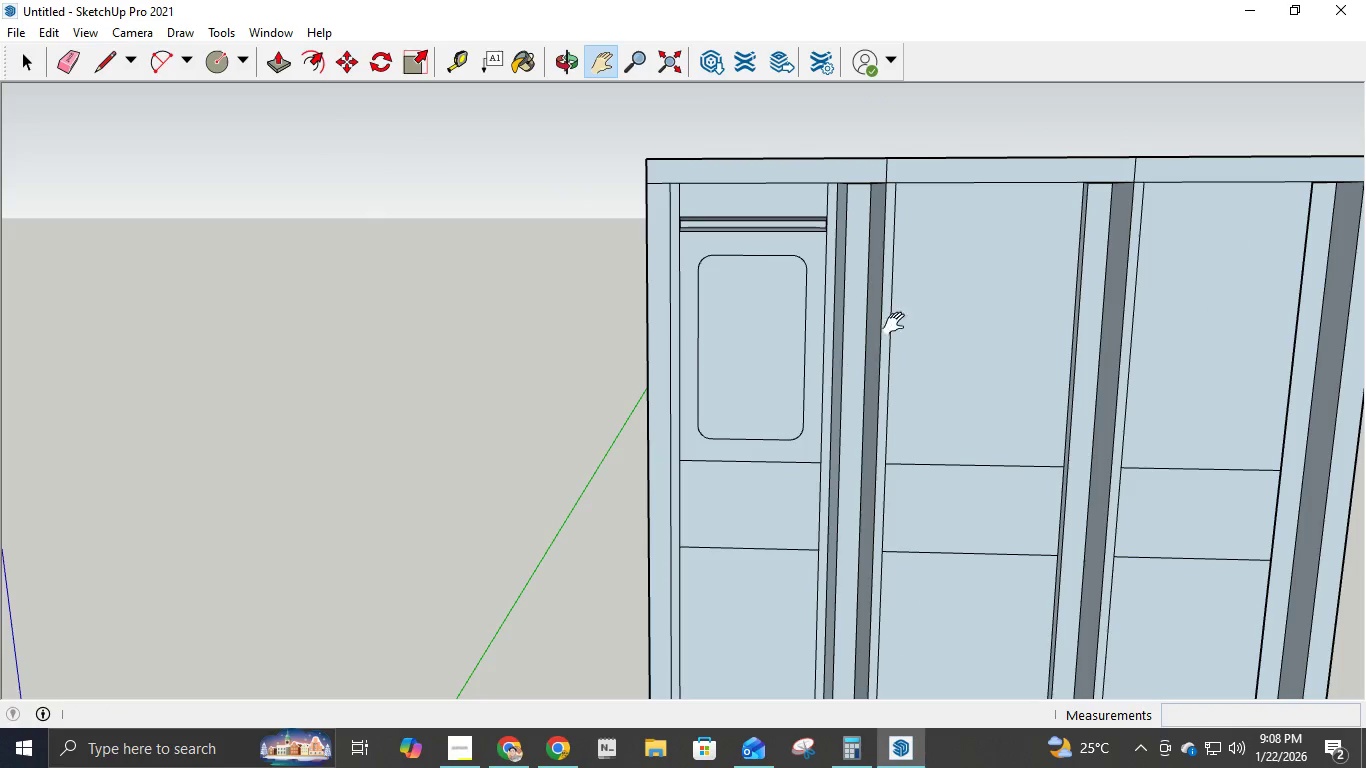 
scroll: coordinate [940, 275], scroll_direction: up, amount: 3.0
 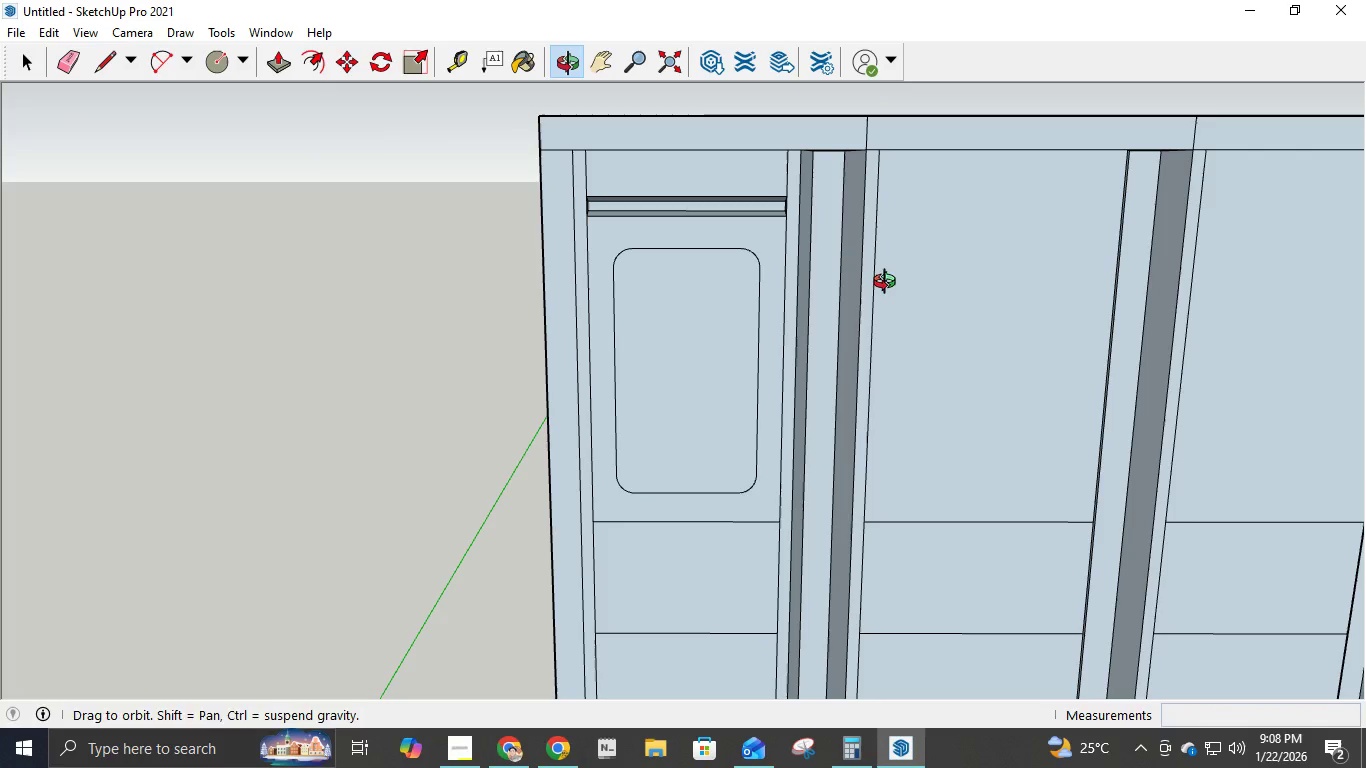 
middle_click([889, 284])
 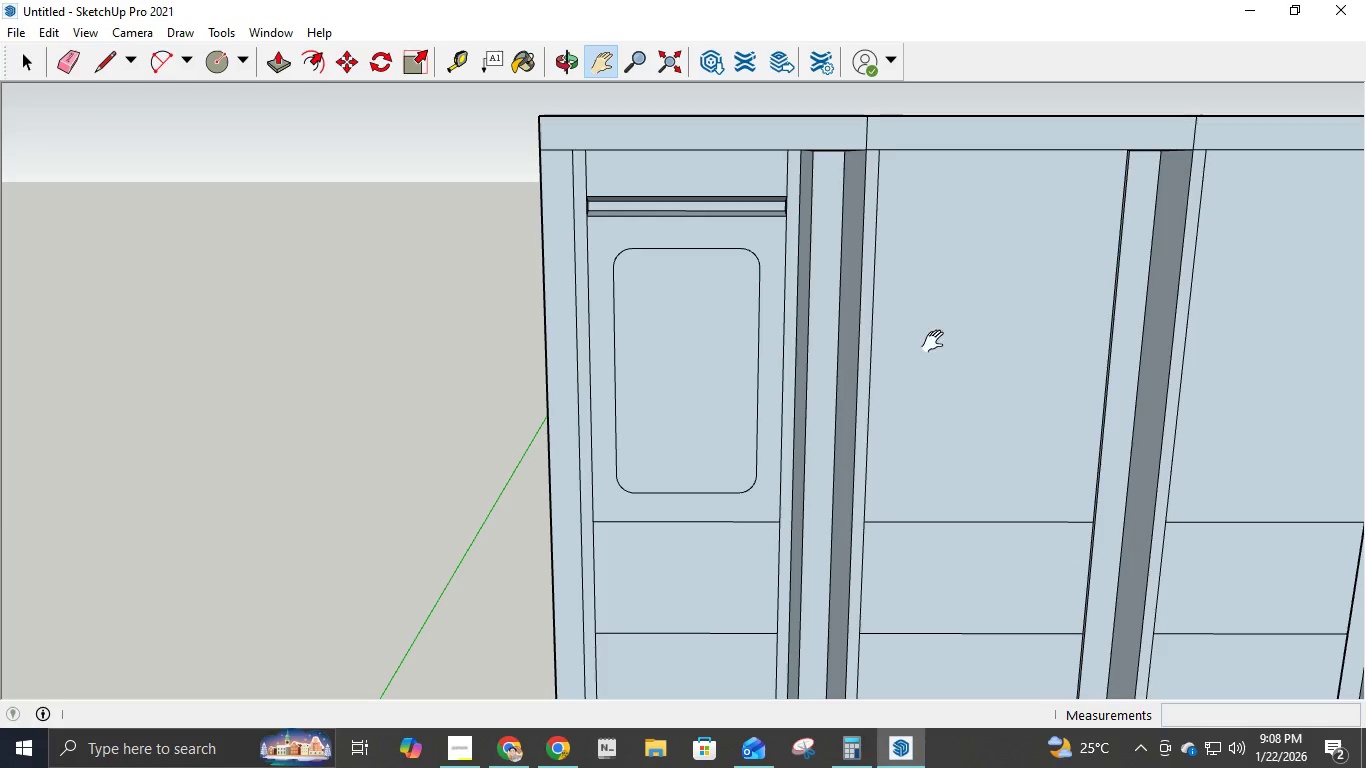 
wait(12.16)
 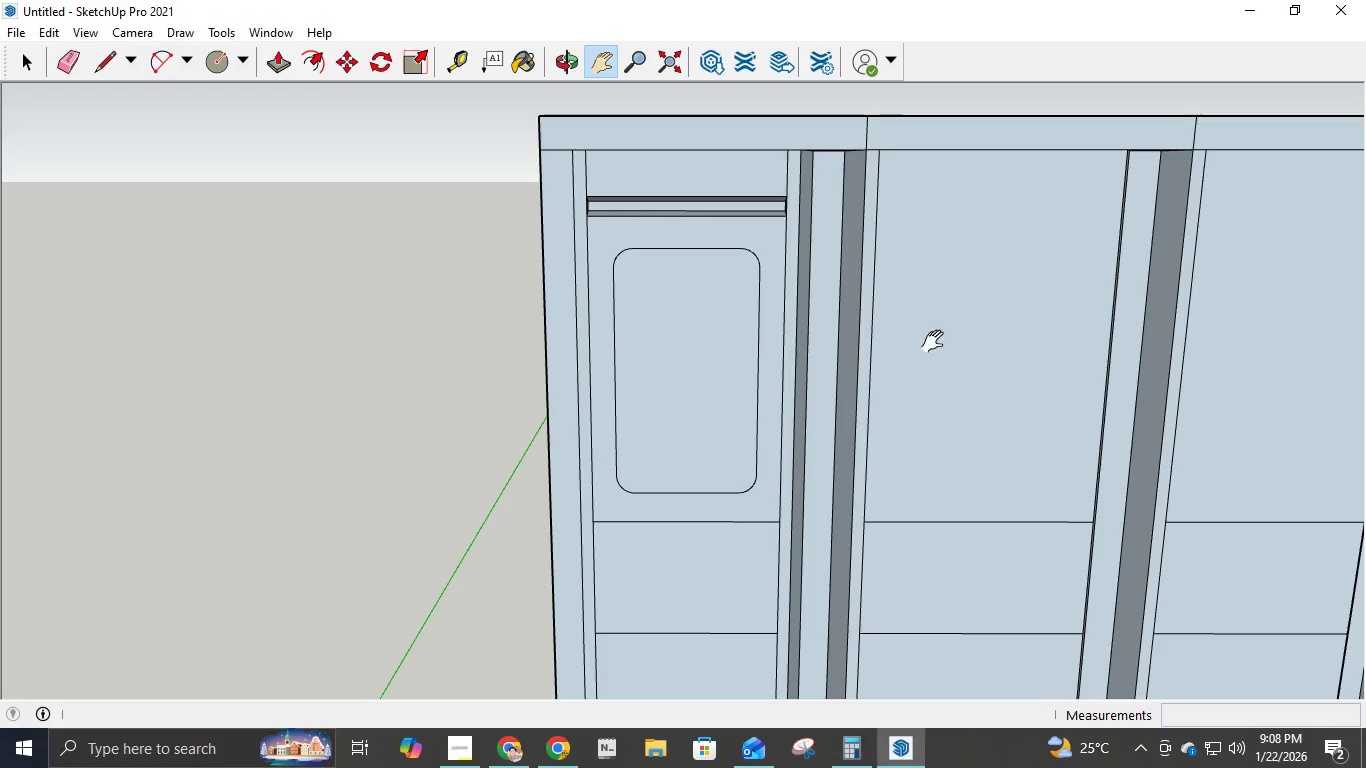 
scroll: coordinate [909, 451], scroll_direction: down, amount: 2.0
 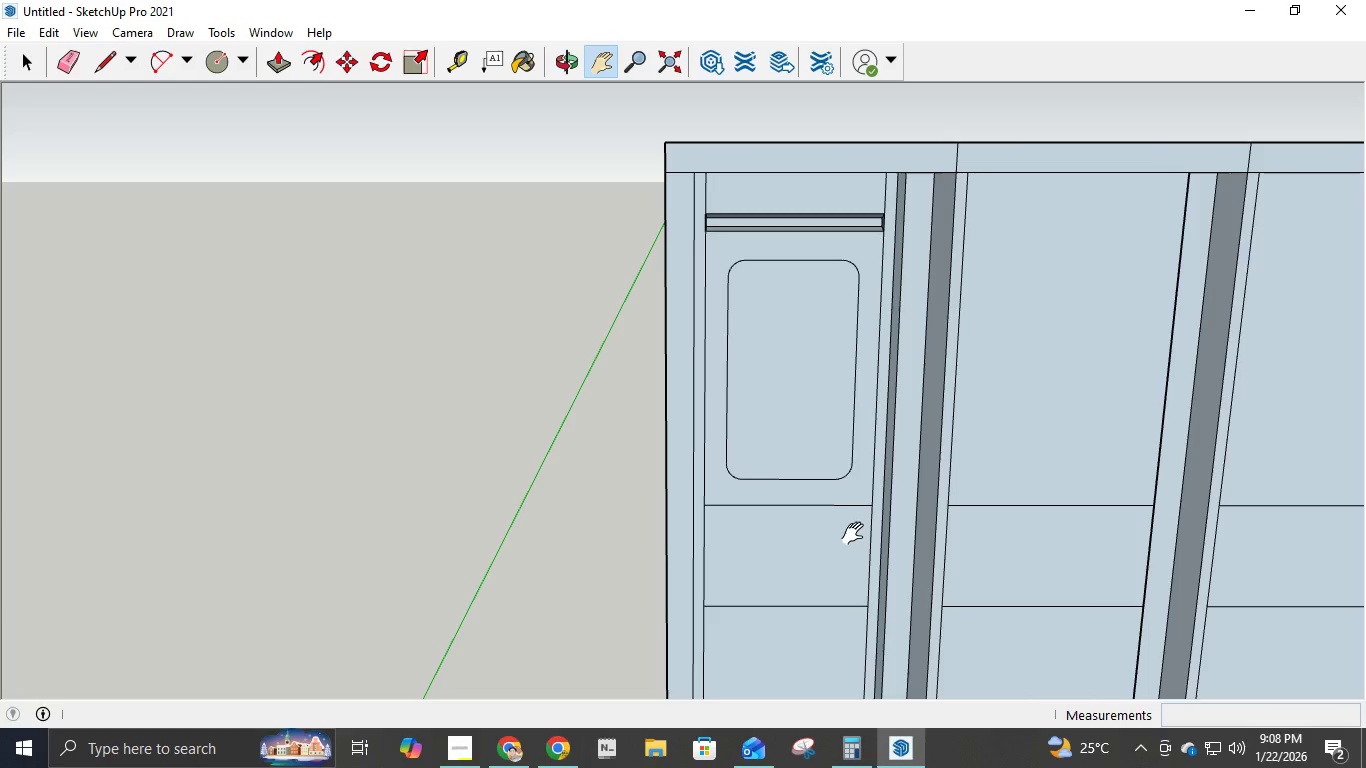 
scroll: coordinate [835, 591], scroll_direction: up, amount: 4.0
 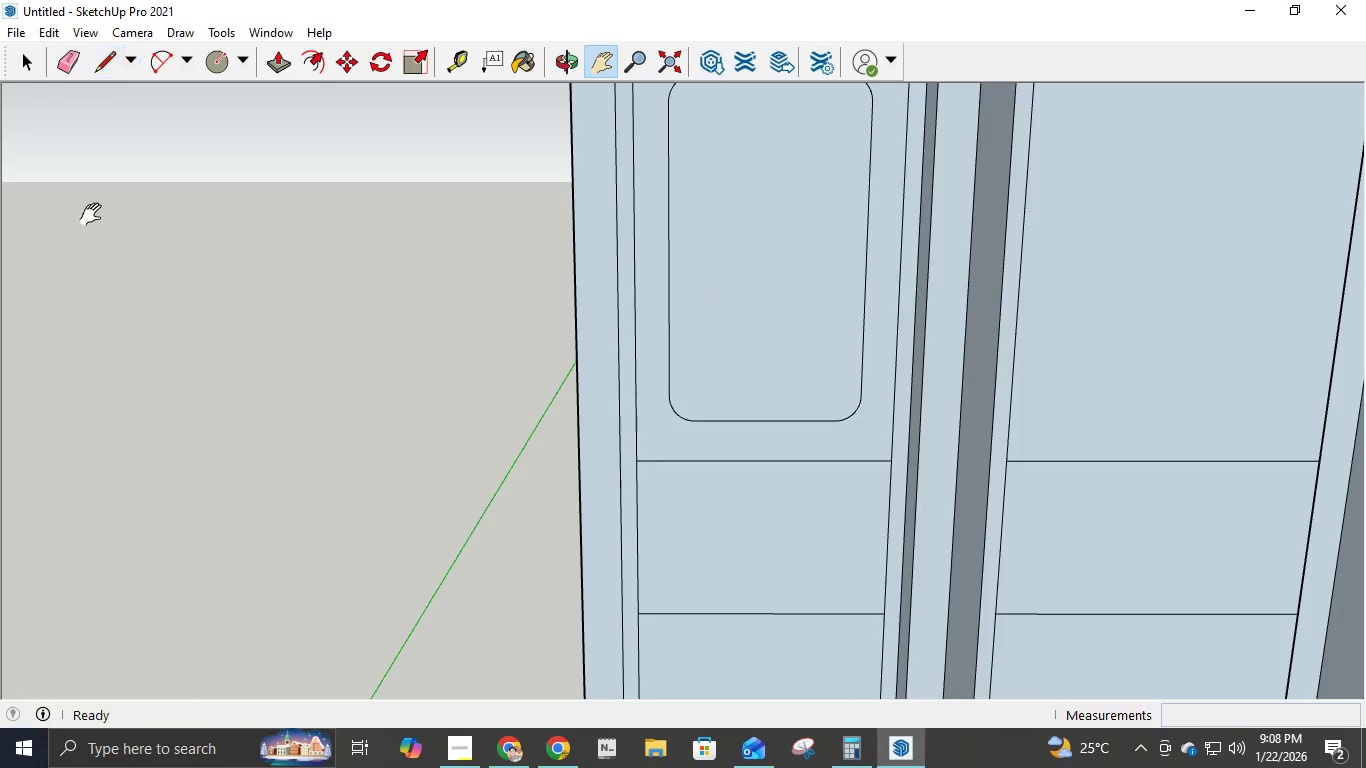 
scroll: coordinate [616, 359], scroll_direction: down, amount: 7.0
 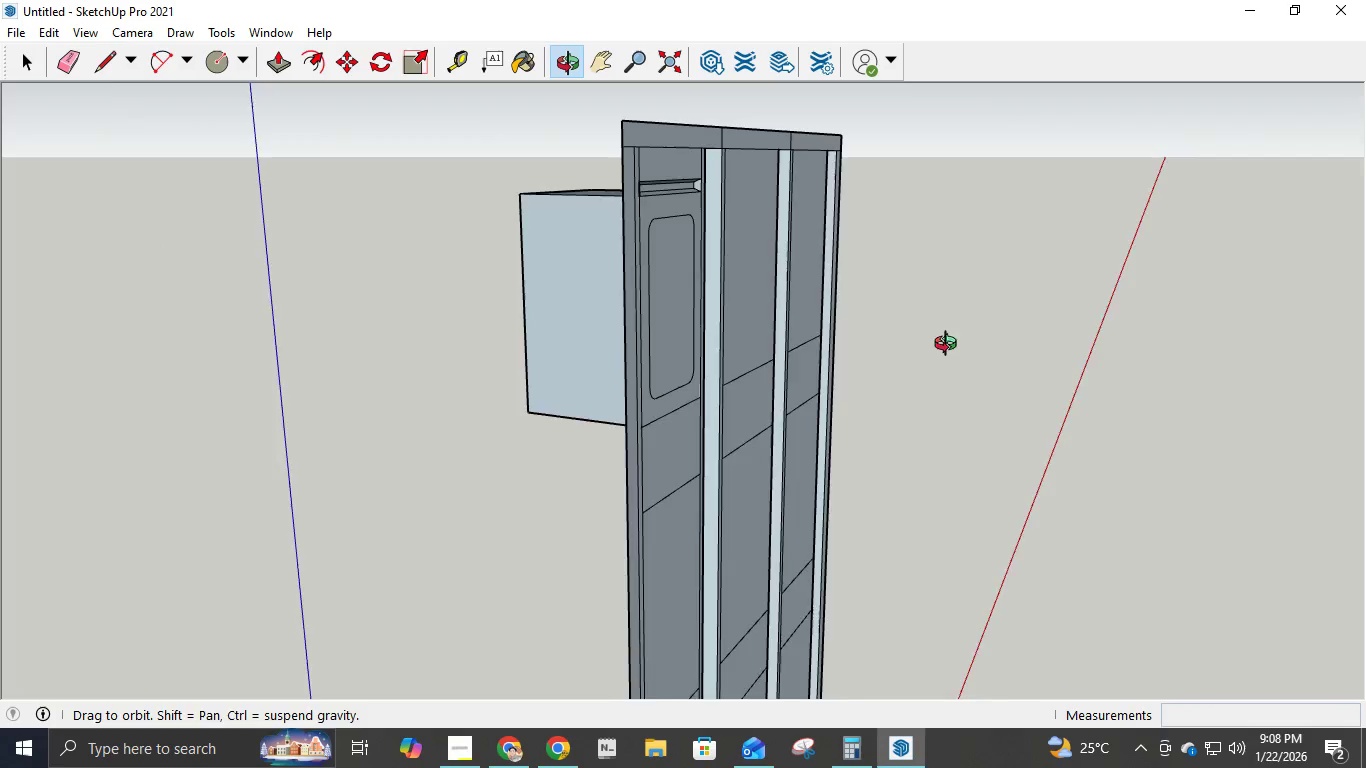 
double_click([626, 331])
 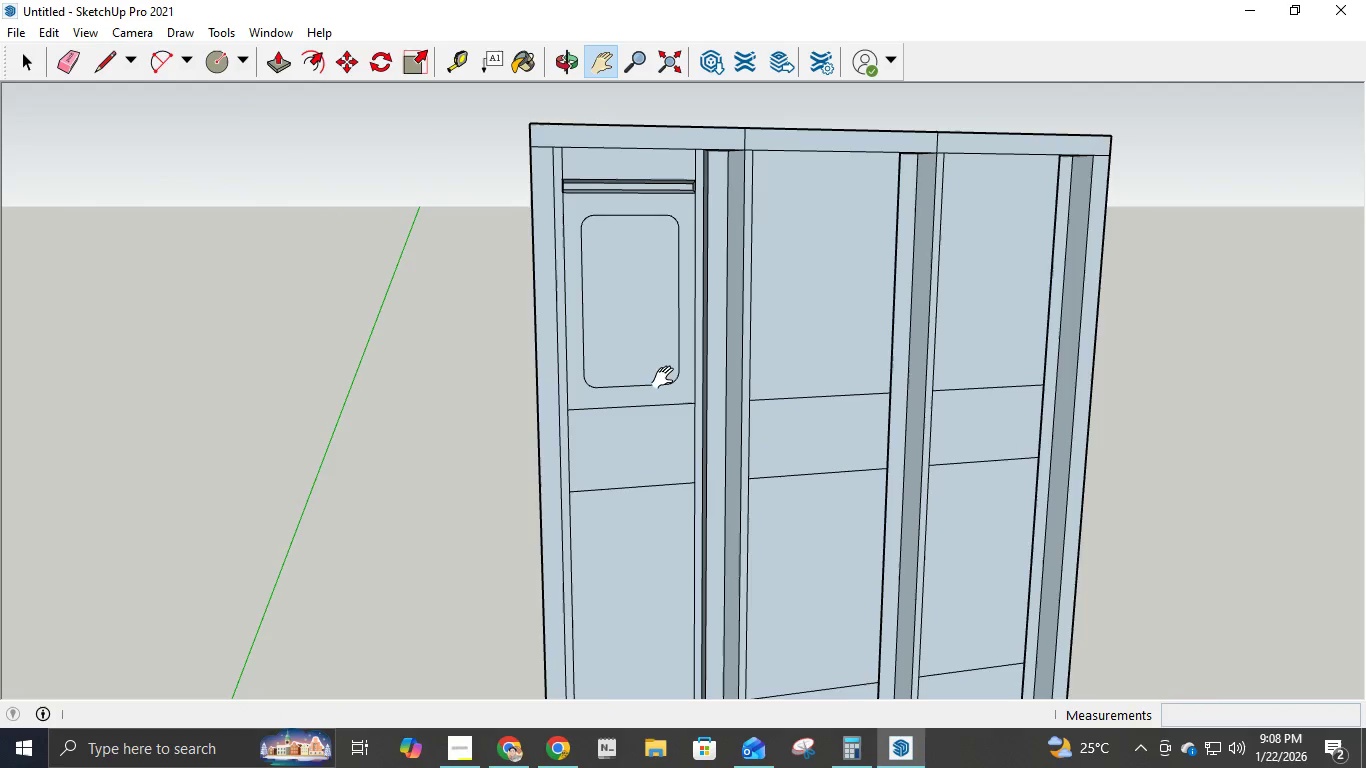 
scroll: coordinate [664, 360], scroll_direction: down, amount: 6.0
 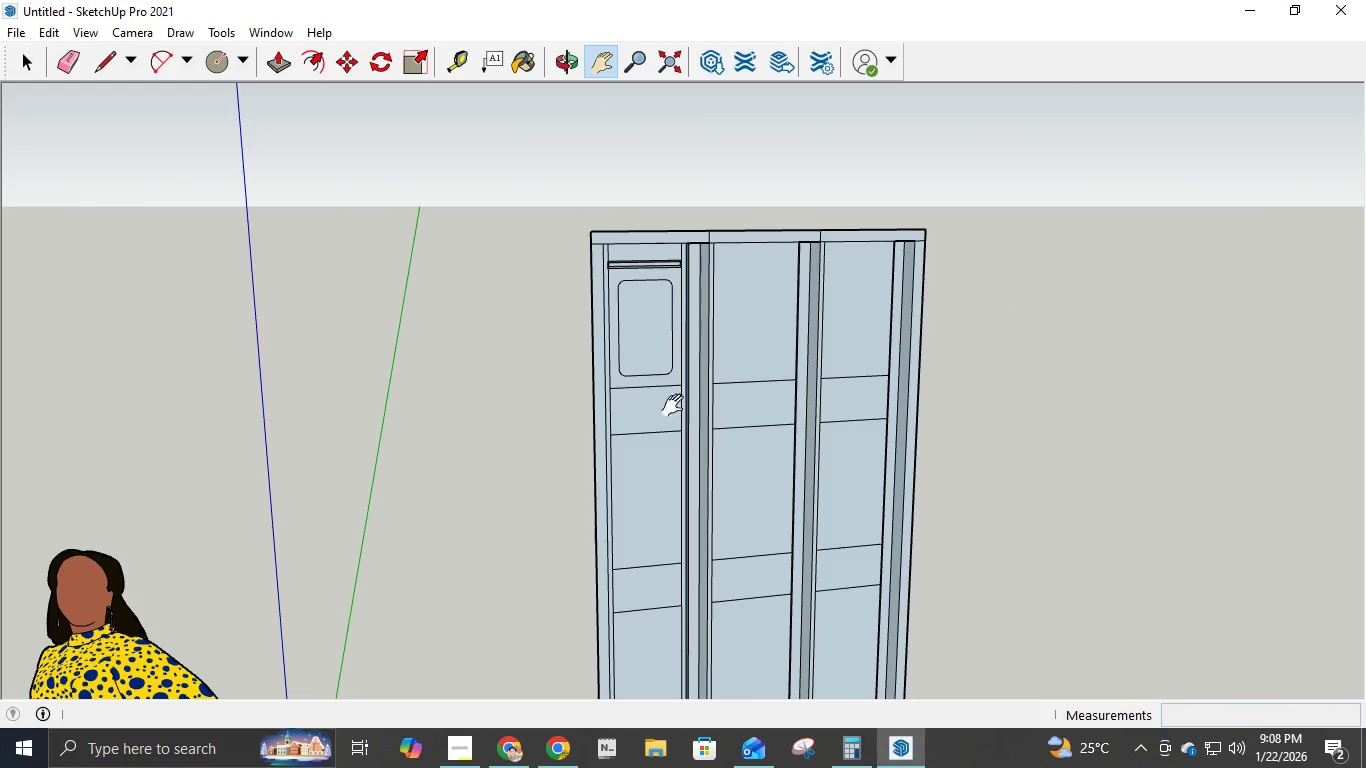 
scroll: coordinate [672, 431], scroll_direction: up, amount: 6.0
 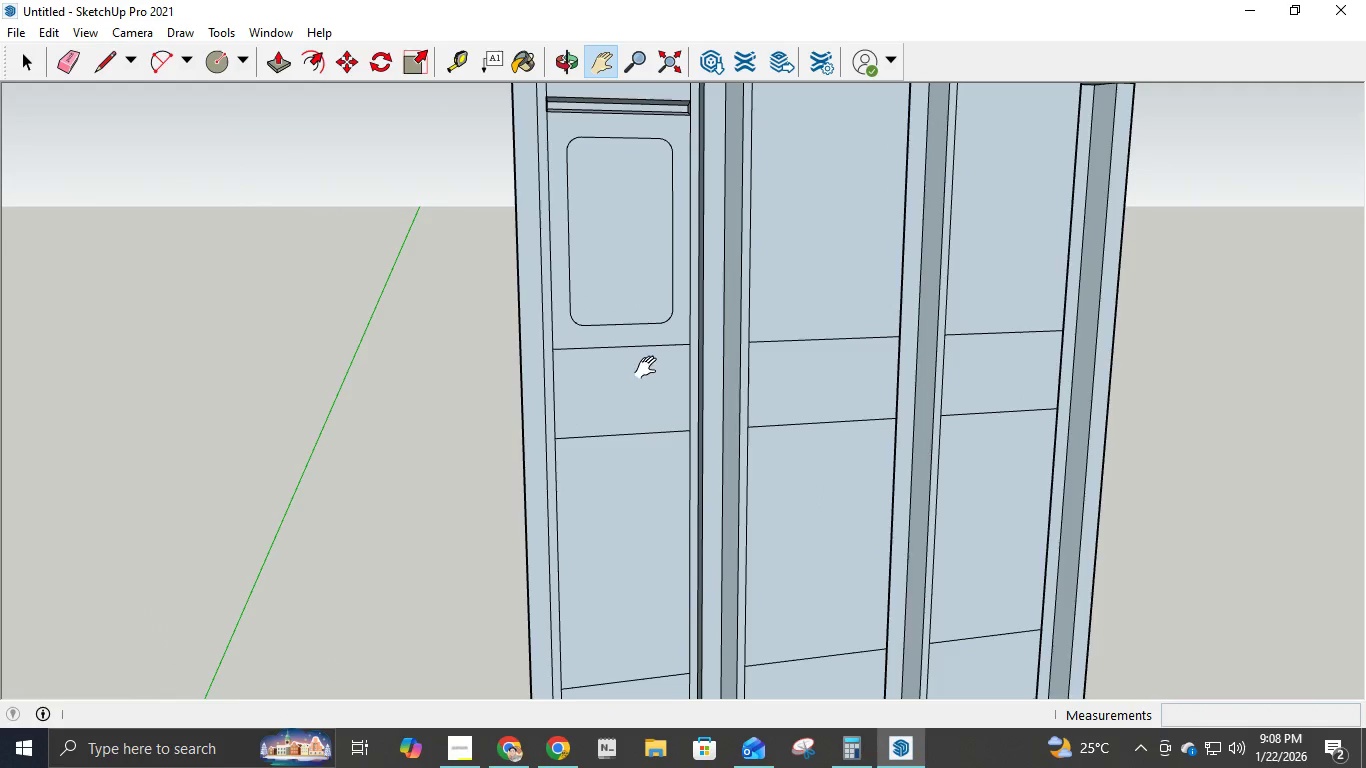 
scroll: coordinate [663, 364], scroll_direction: down, amount: 4.0
 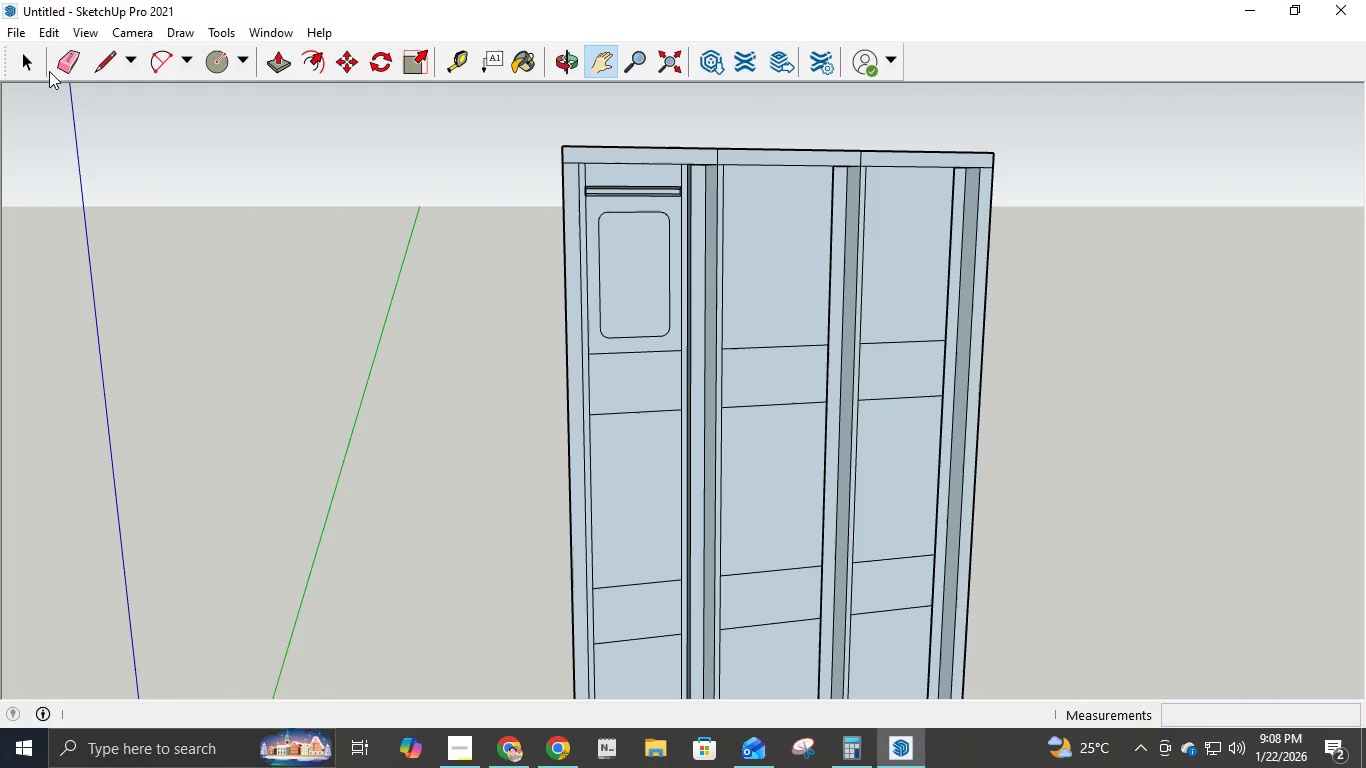 
left_click([109, 57])
 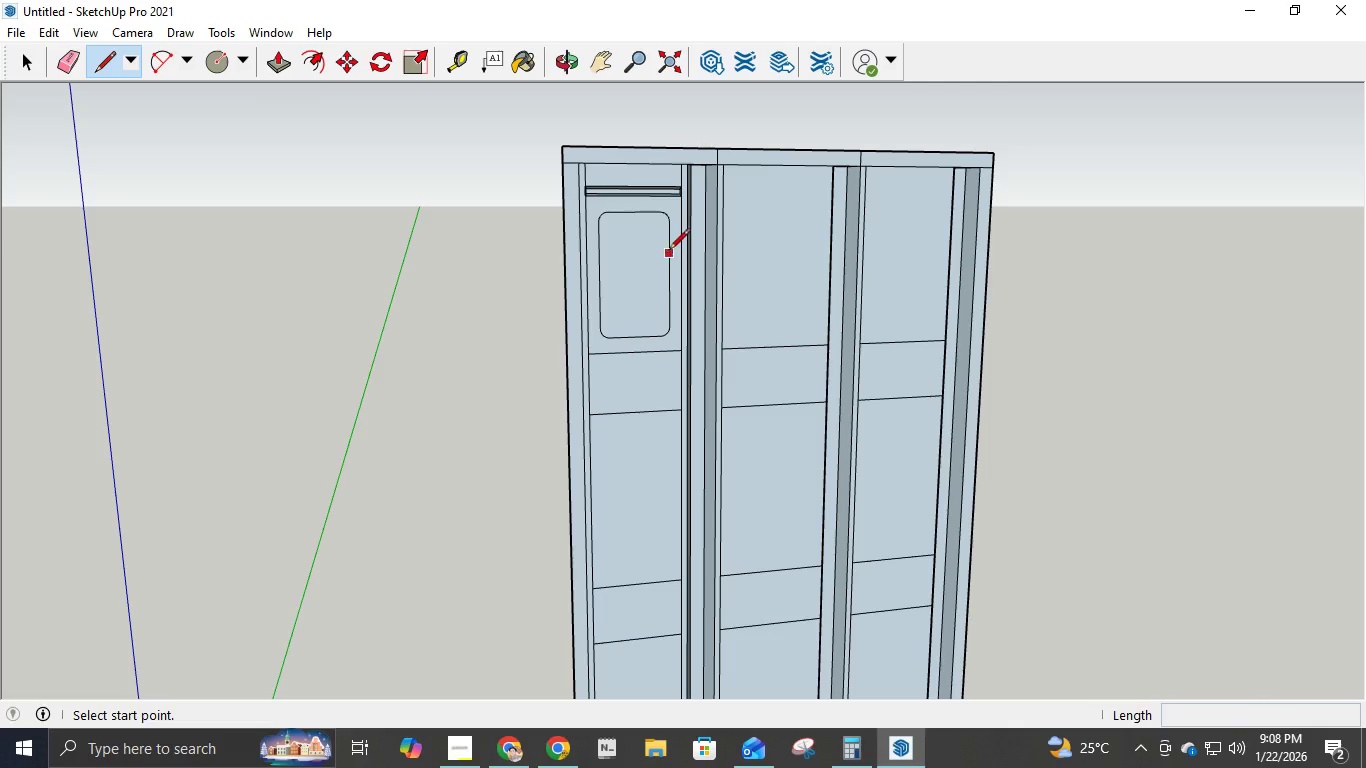 
scroll: coordinate [620, 187], scroll_direction: up, amount: 8.0
 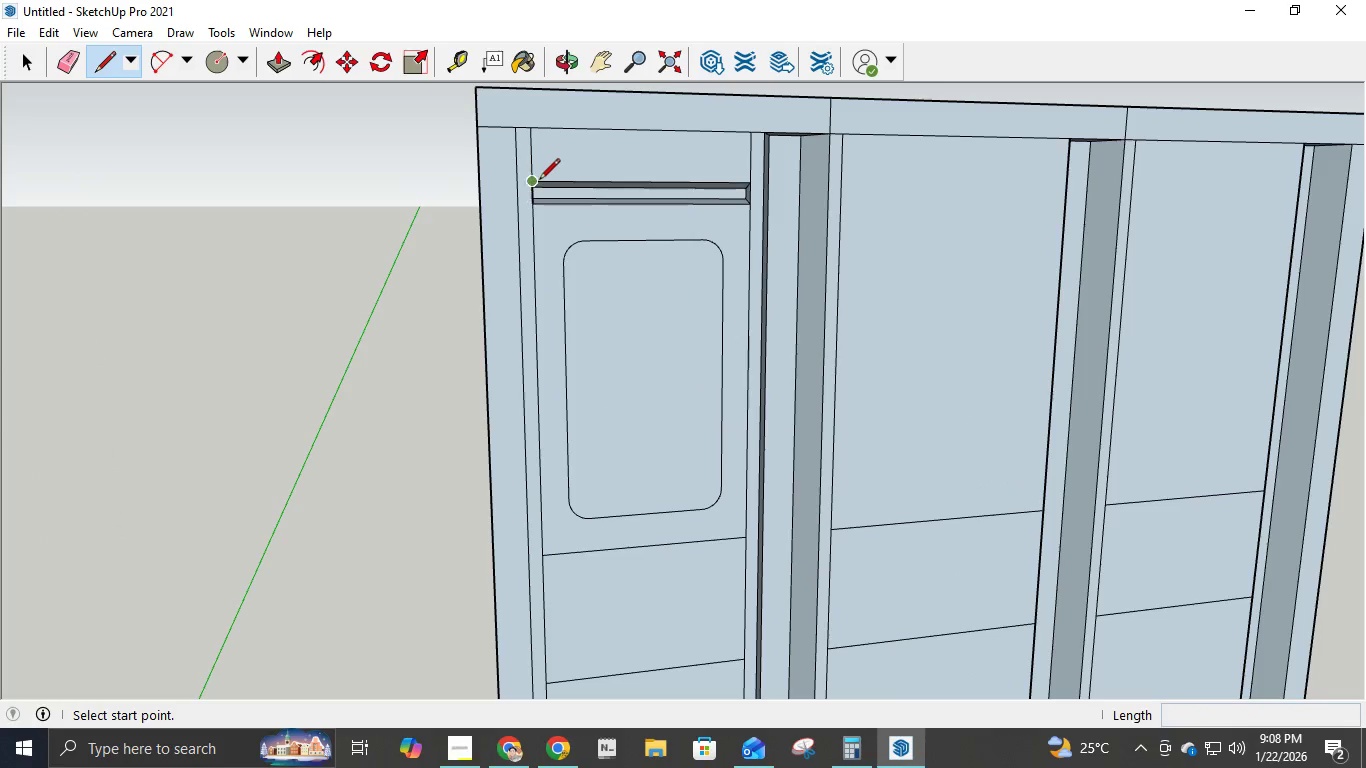 
left_click([530, 135])
 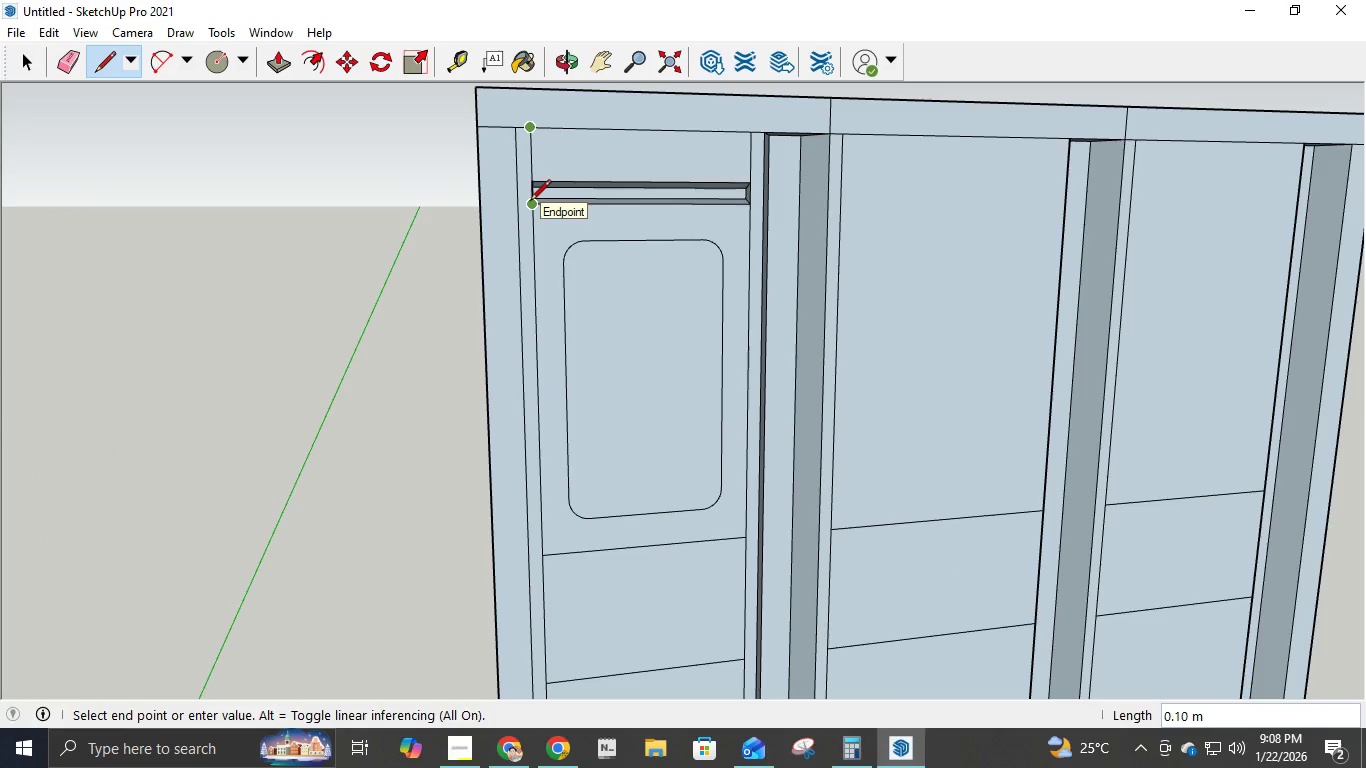 
key(Escape)
 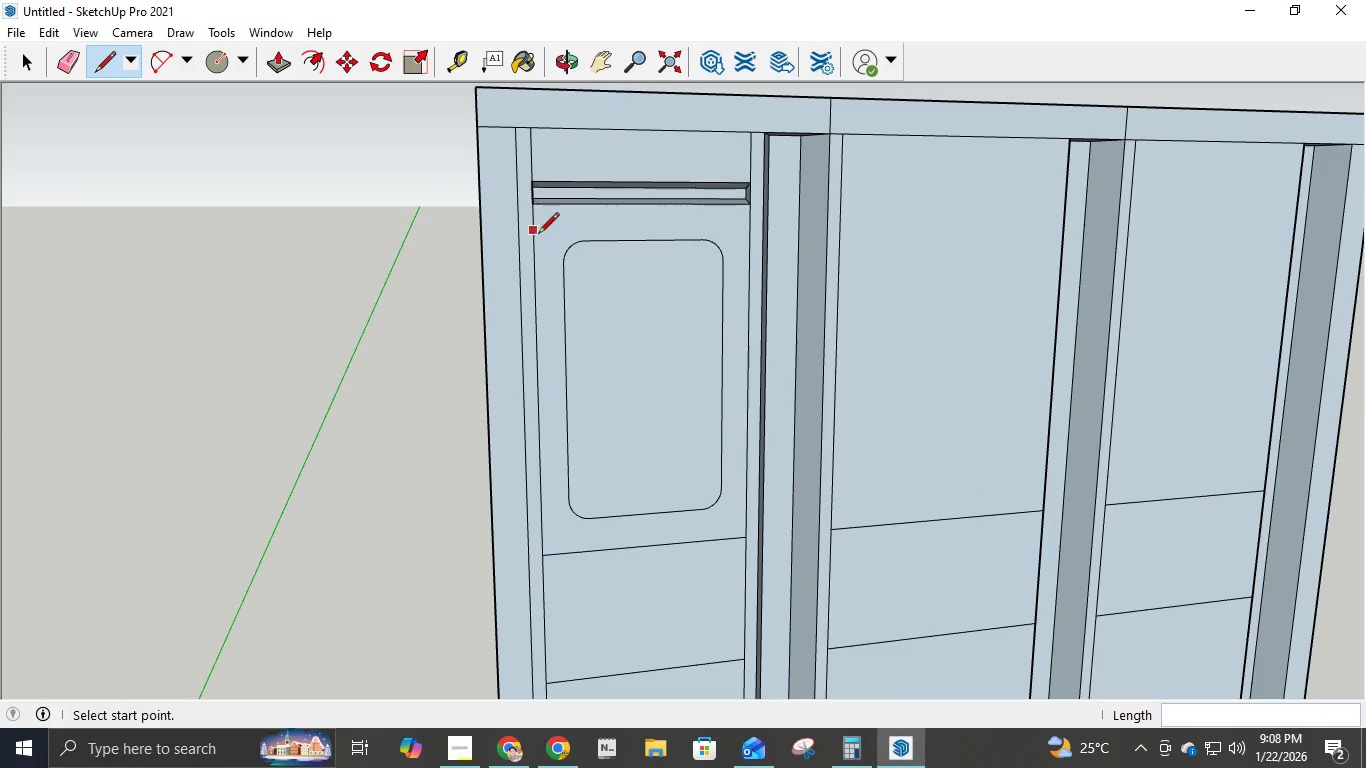 
scroll: coordinate [562, 483], scroll_direction: down, amount: 7.0
 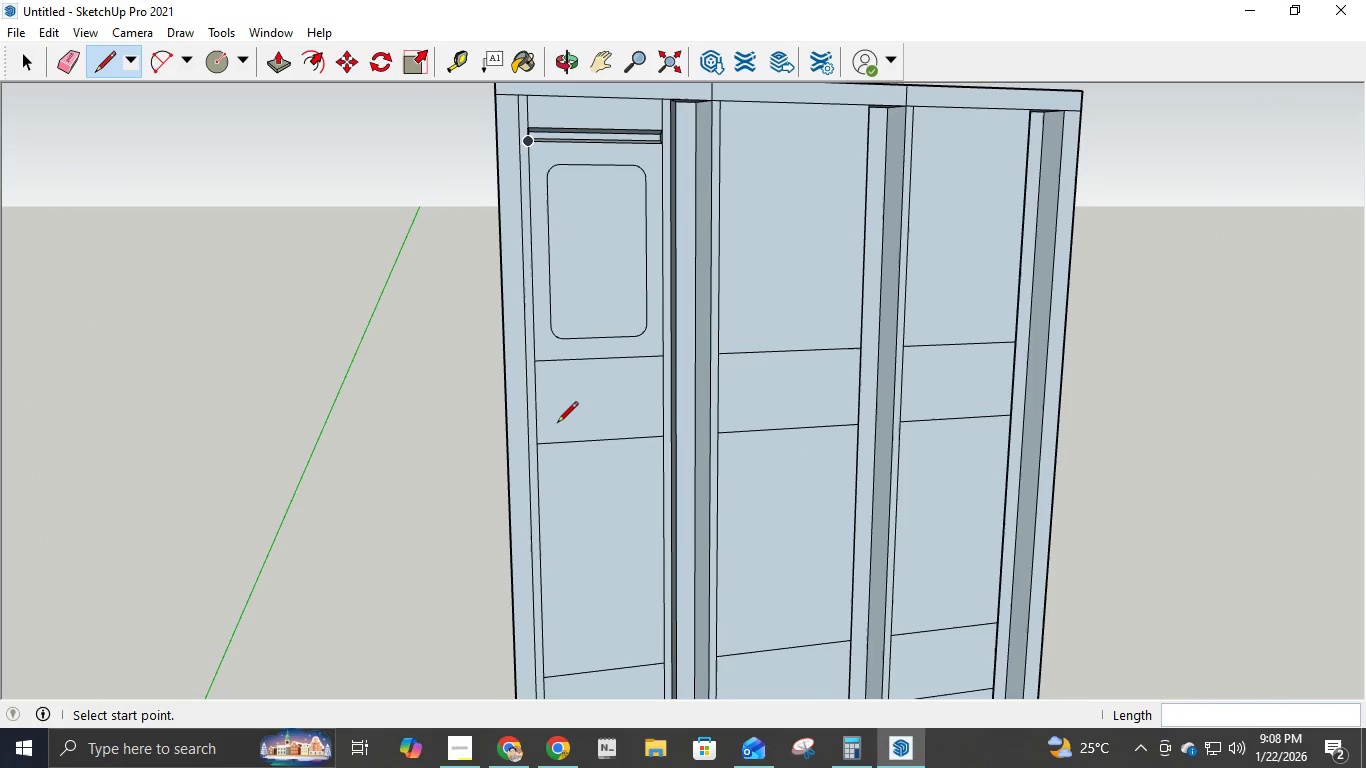 
scroll: coordinate [559, 424], scroll_direction: up, amount: 4.0
 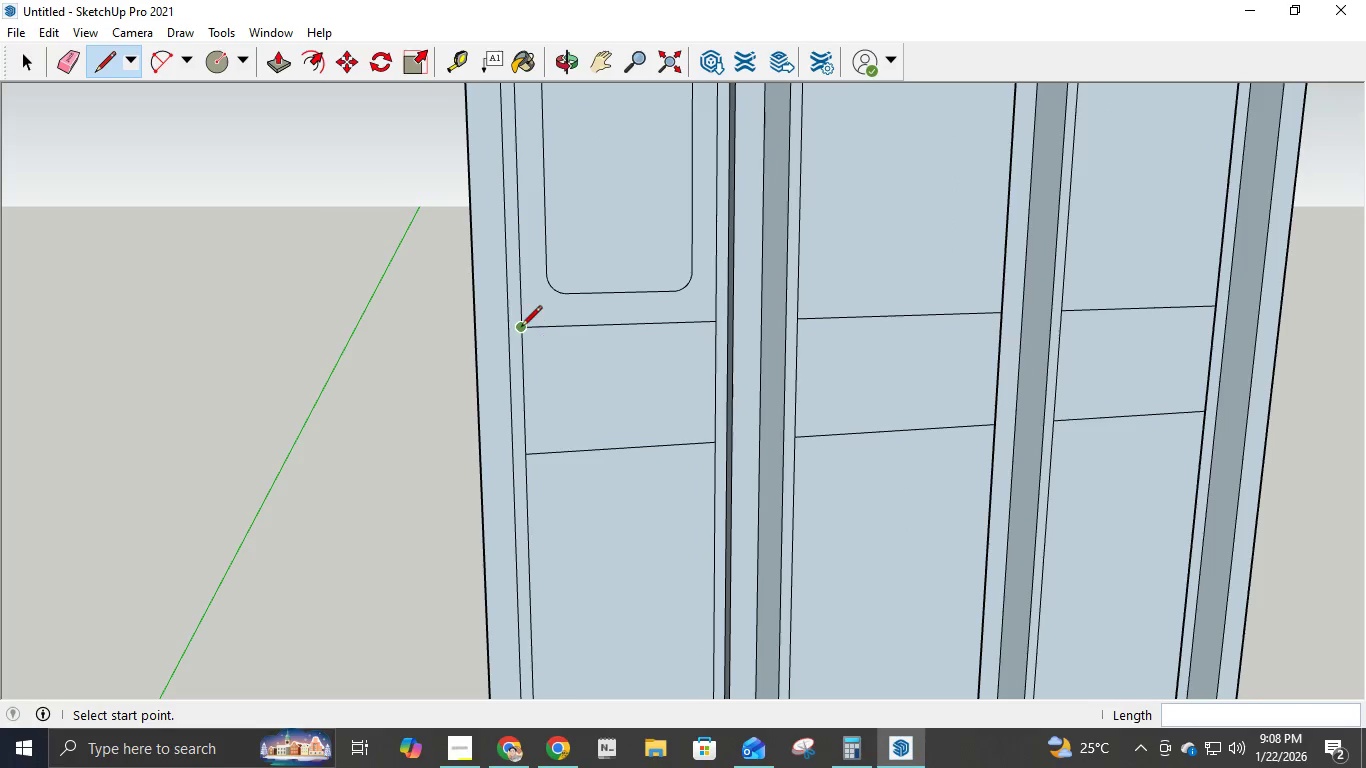 
left_click([521, 328])
 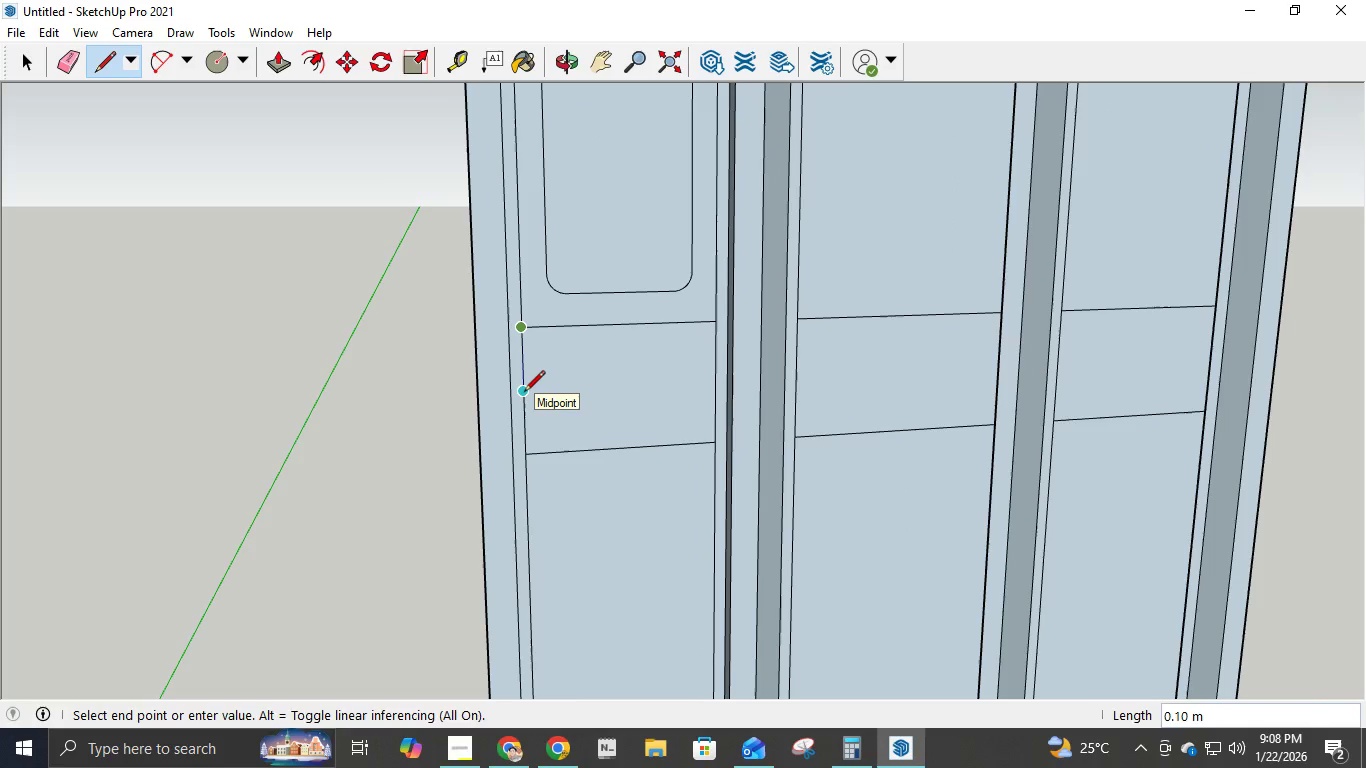 
key(NumpadDecimal)
 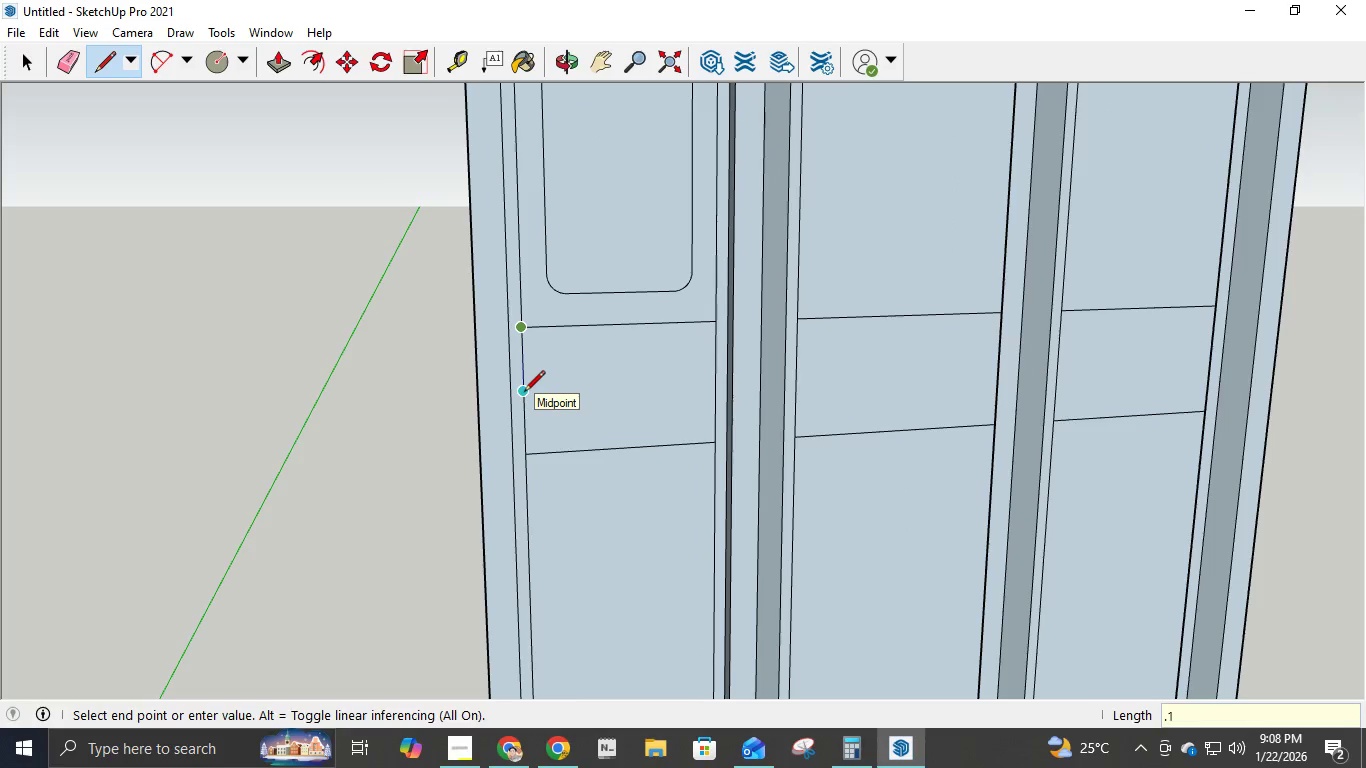 
key(Numpad1)
 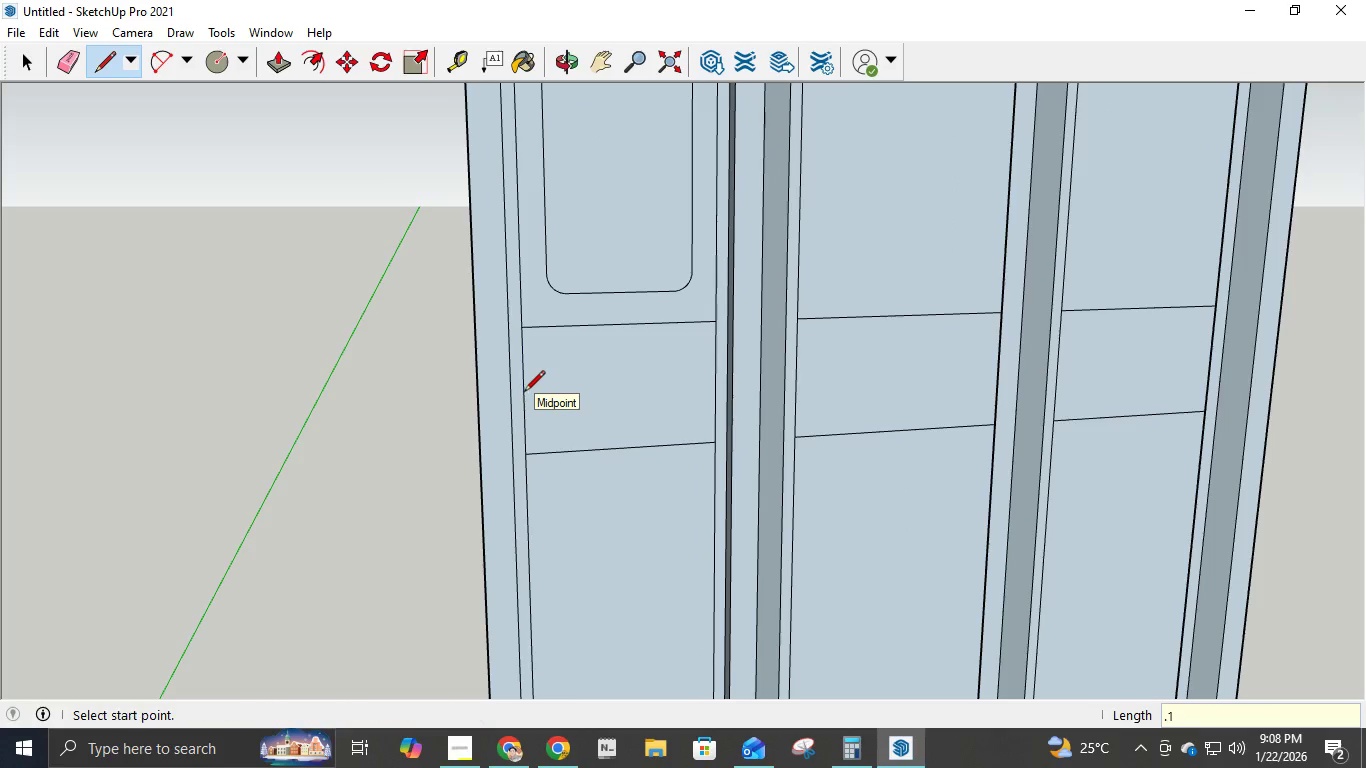 
key(NumpadEnter)
 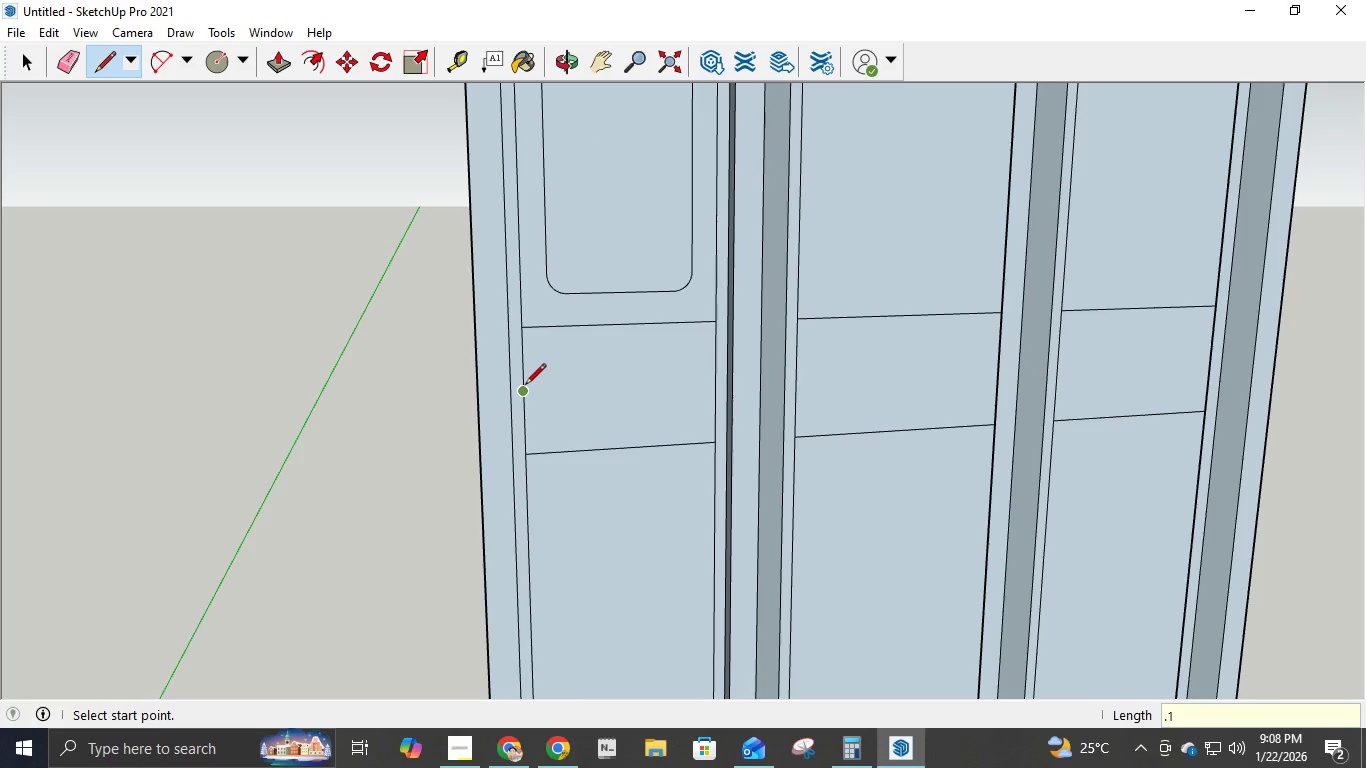 
left_click([525, 386])
 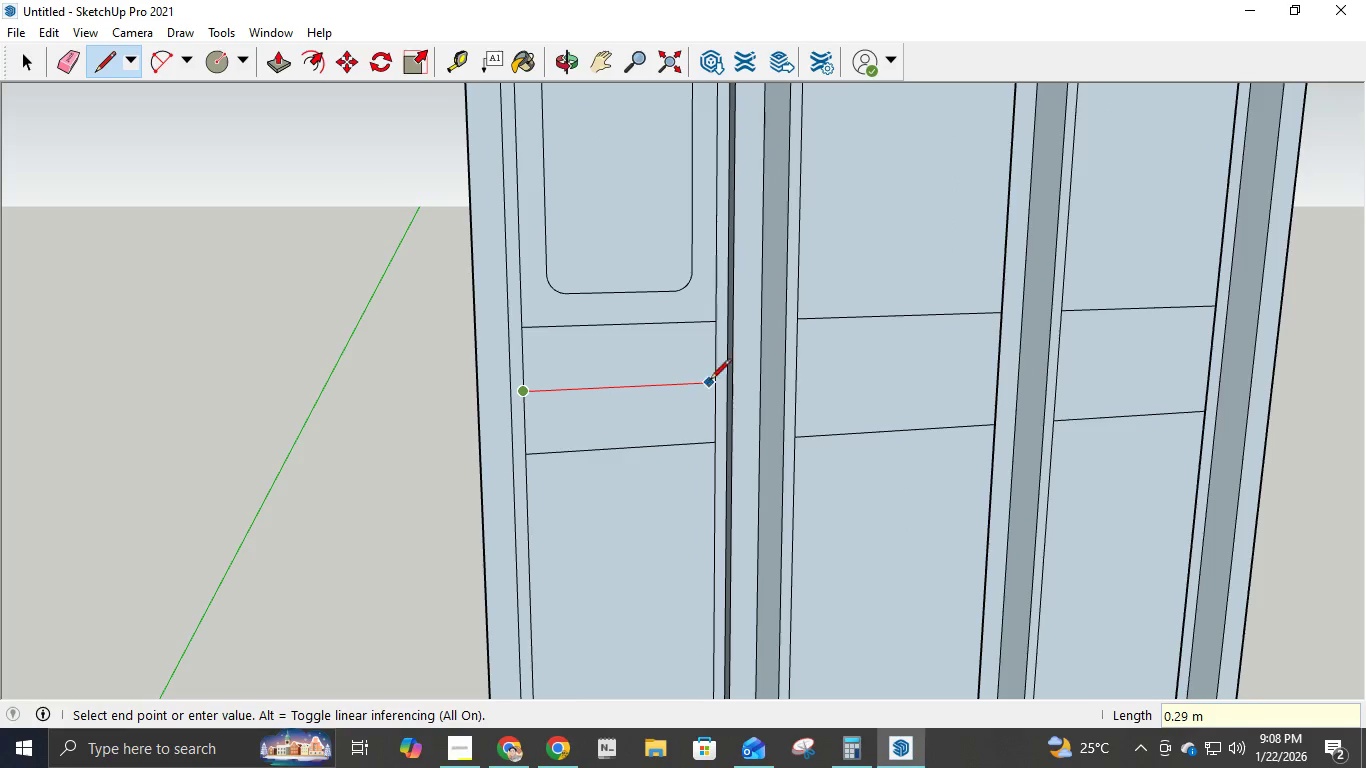 
left_click([714, 381])
 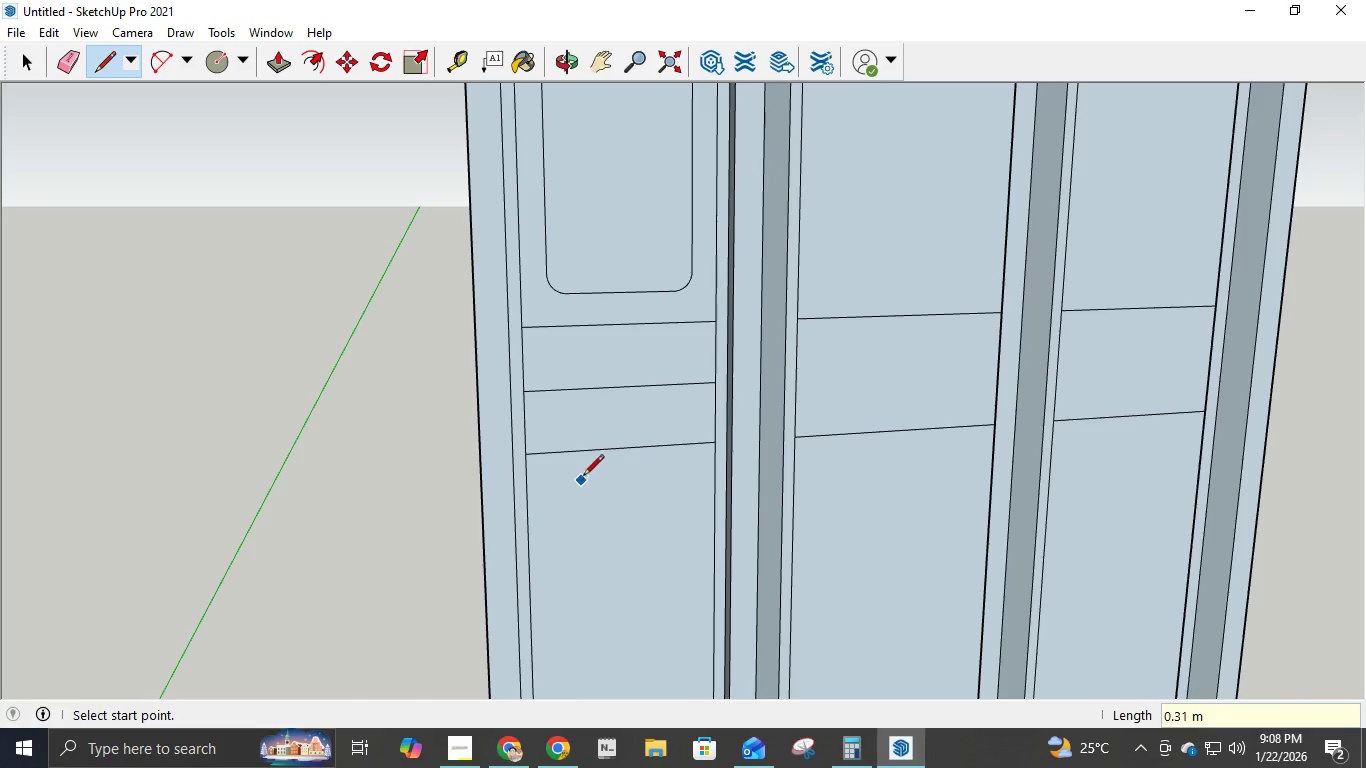 
scroll: coordinate [564, 431], scroll_direction: down, amount: 5.0
 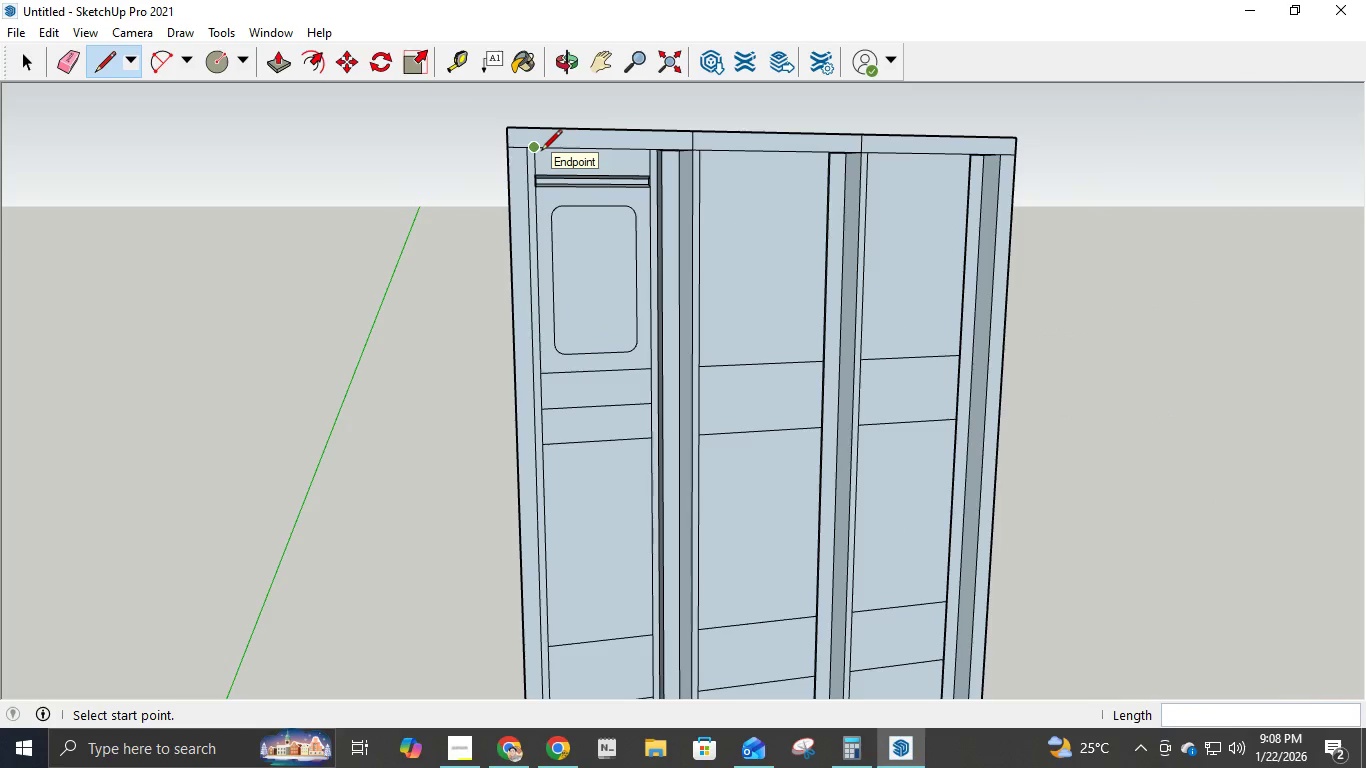 
scroll: coordinate [579, 494], scroll_direction: up, amount: 4.0
 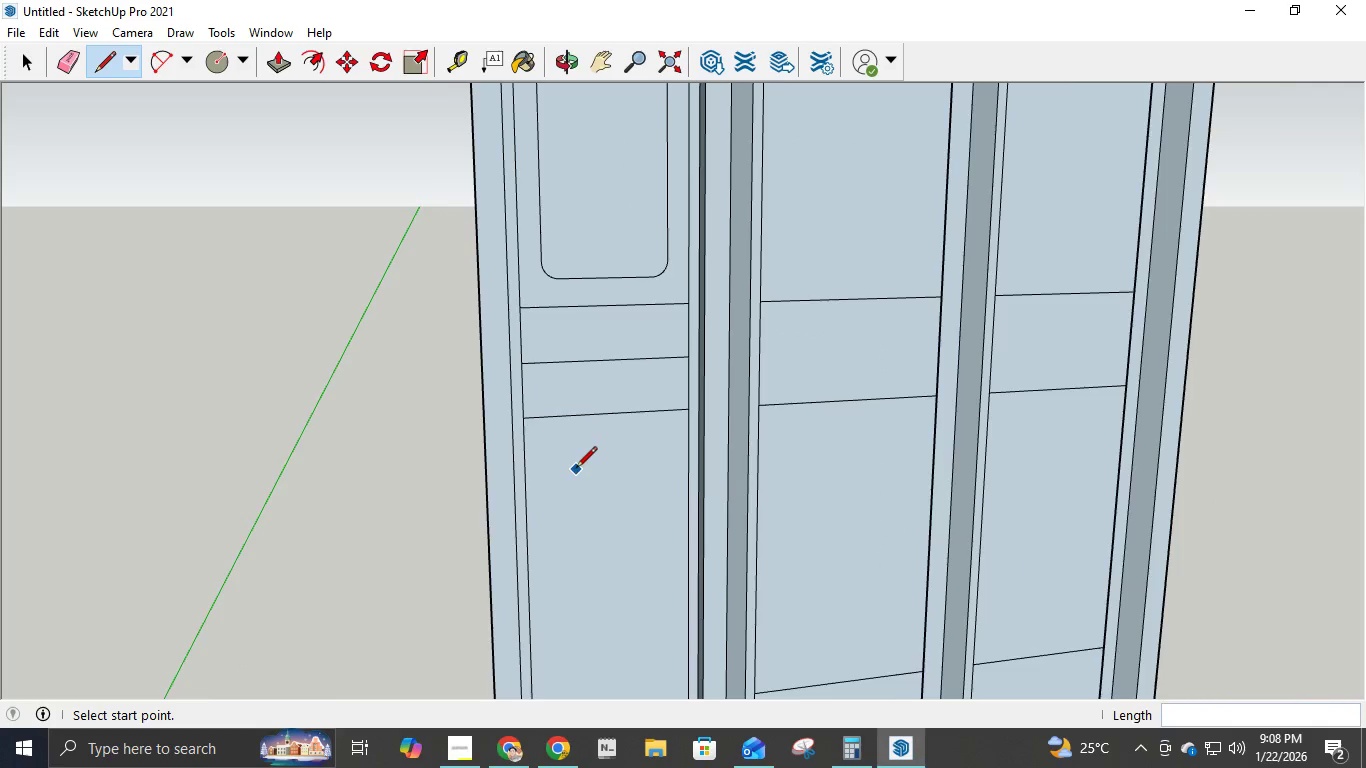 
scroll: coordinate [576, 474], scroll_direction: down, amount: 5.0
 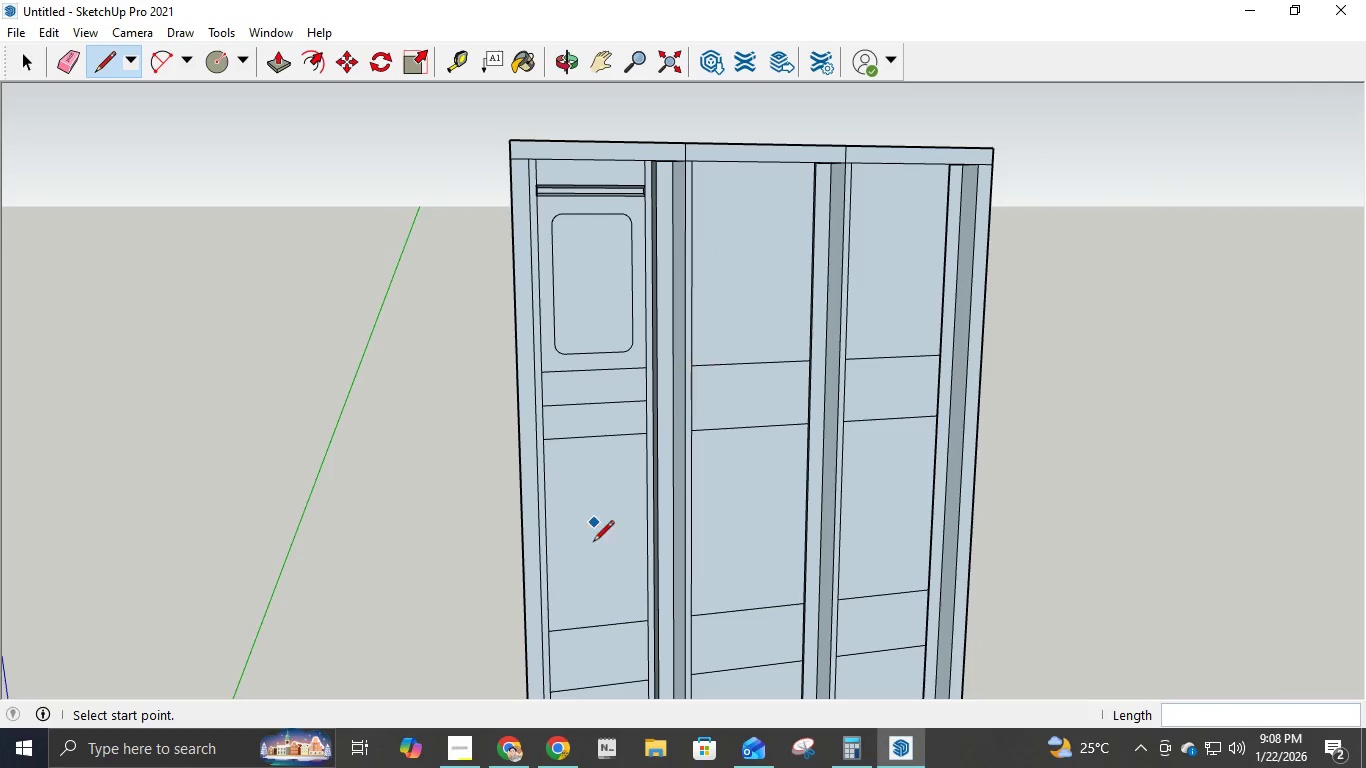 
scroll: coordinate [563, 635], scroll_direction: up, amount: 6.0
 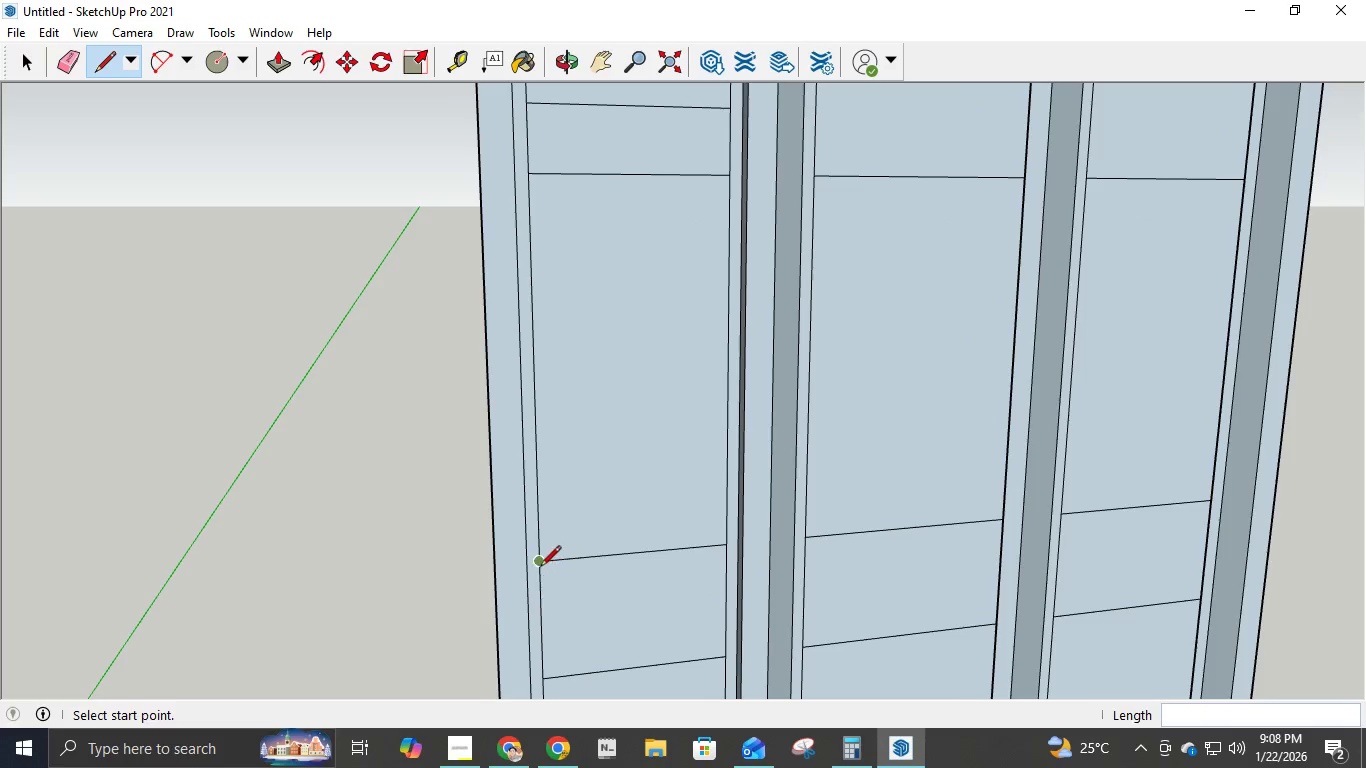 
left_click([540, 567])
 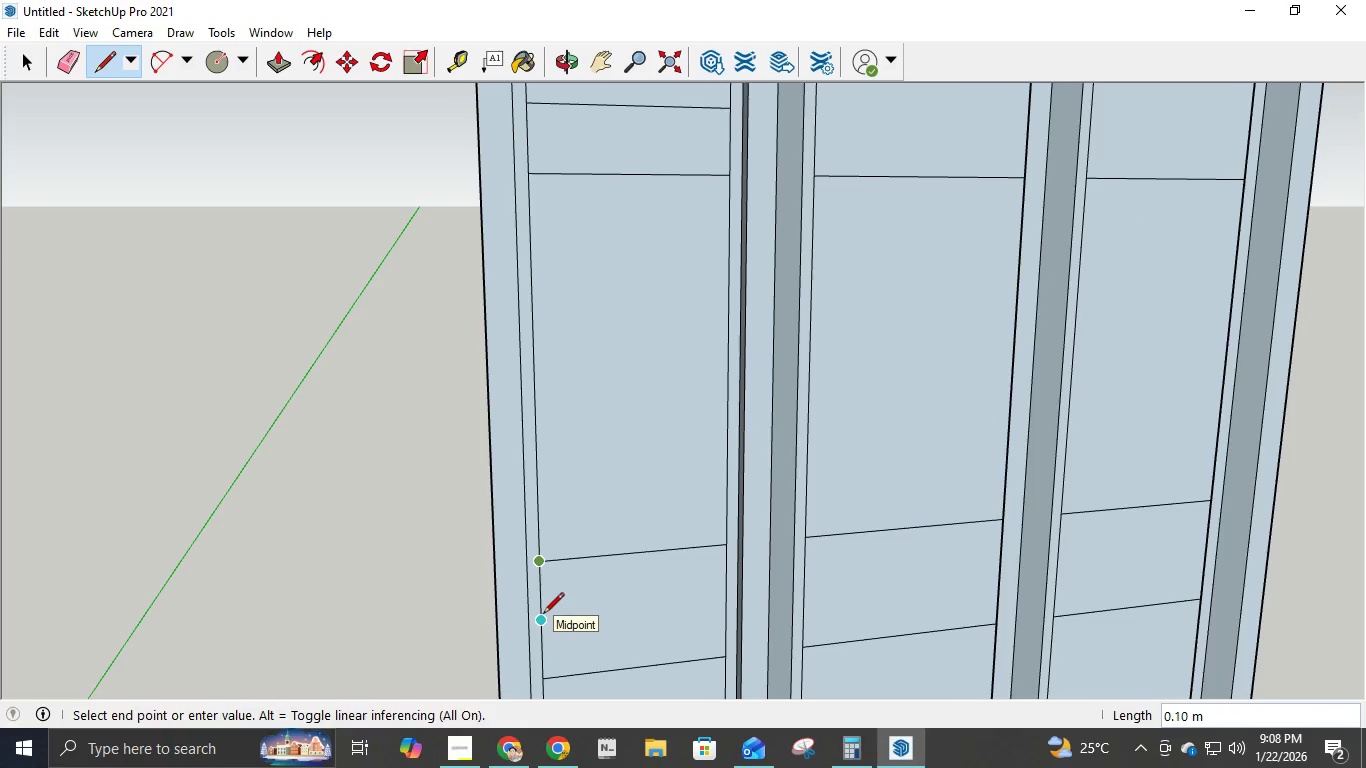 
key(NumpadDecimal)
 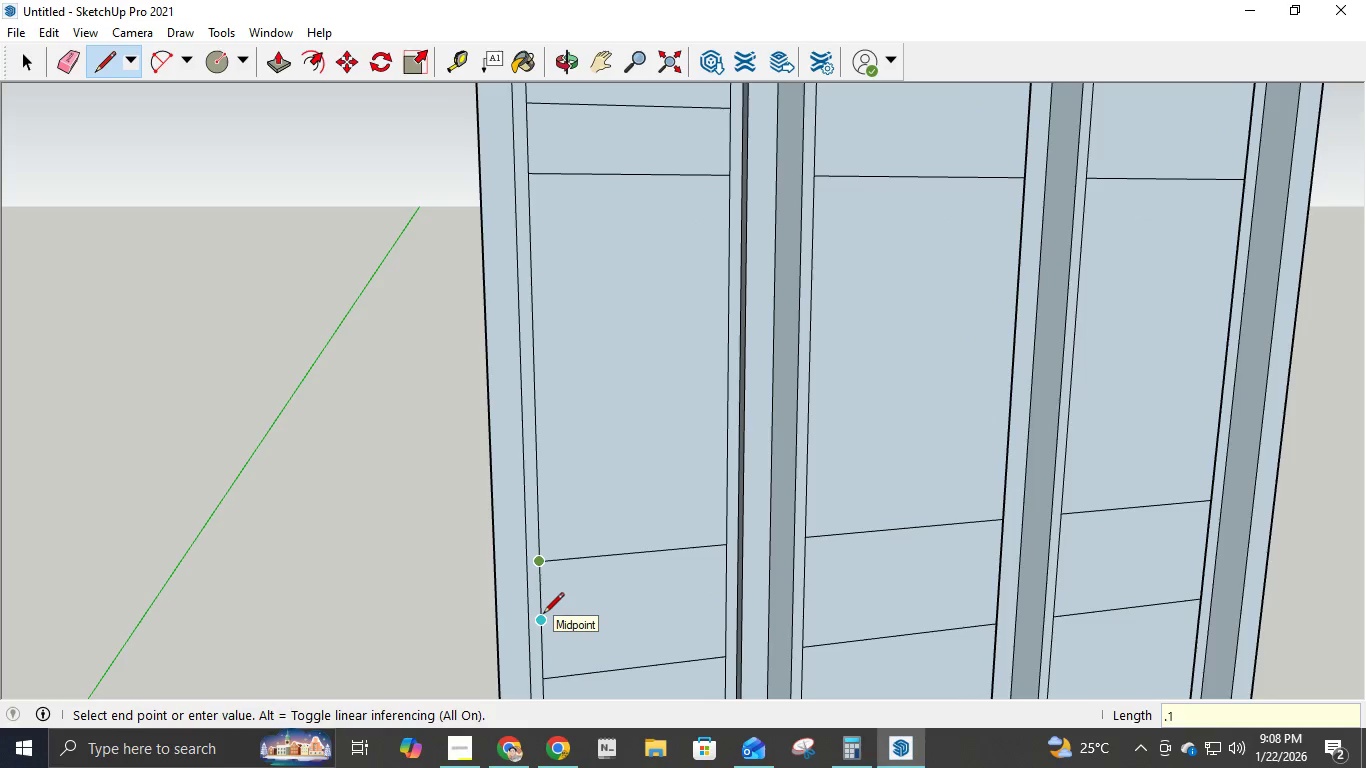 
key(Numpad1)
 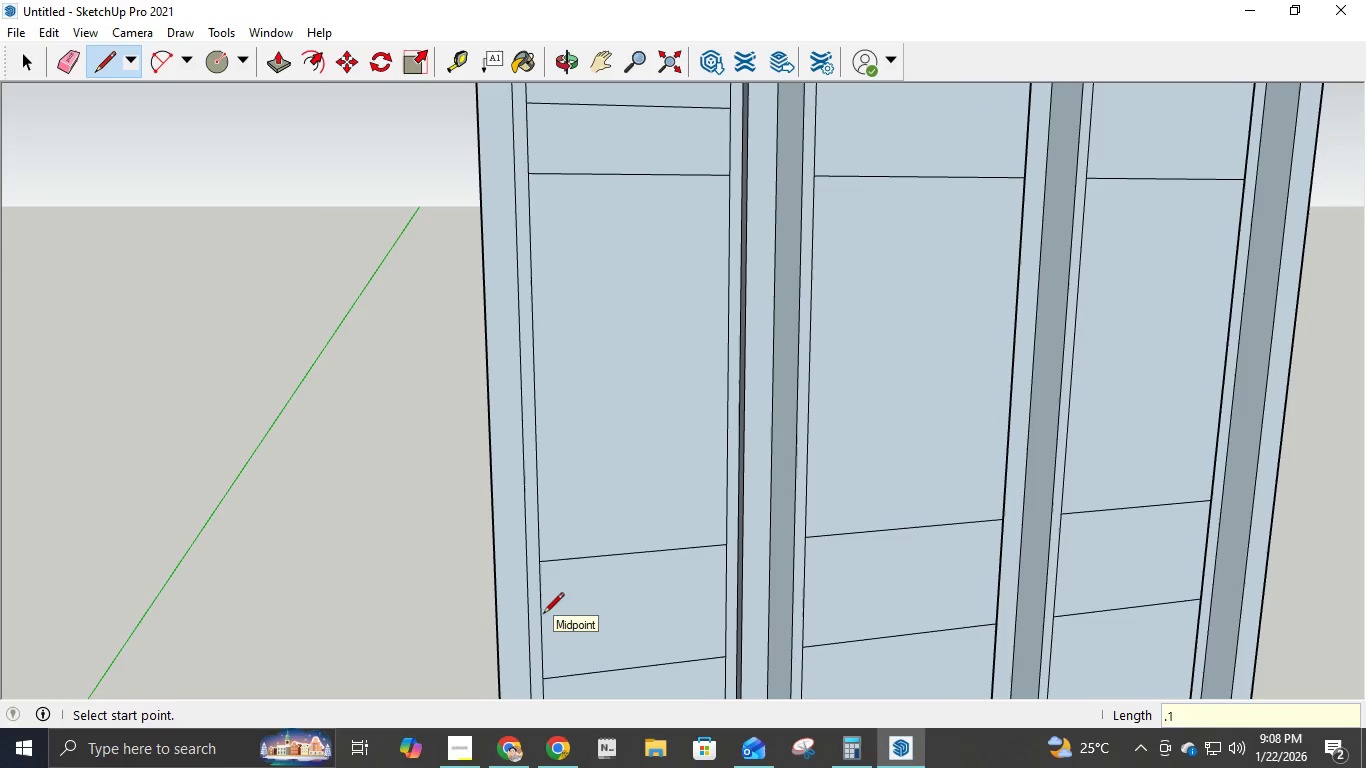 
key(NumpadEnter)
 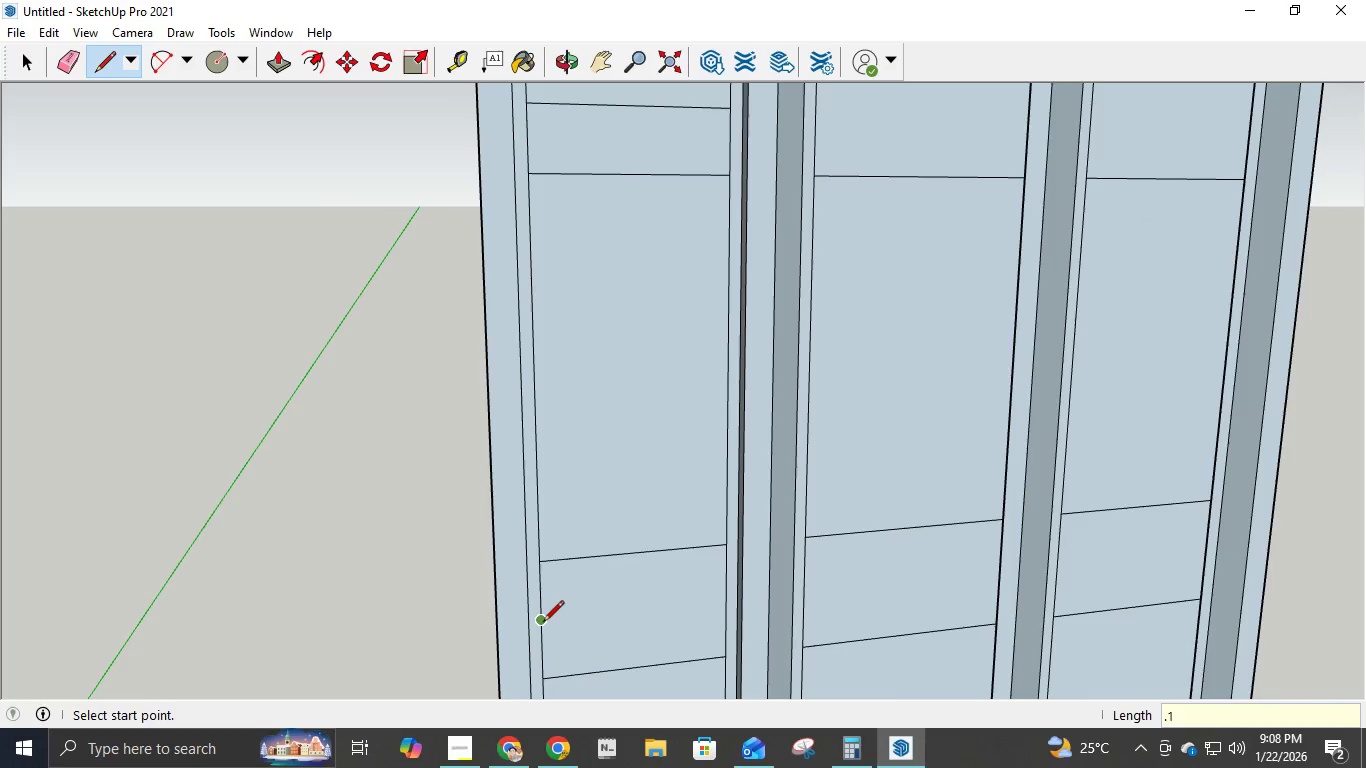 
scroll: coordinate [543, 623], scroll_direction: down, amount: 7.0
 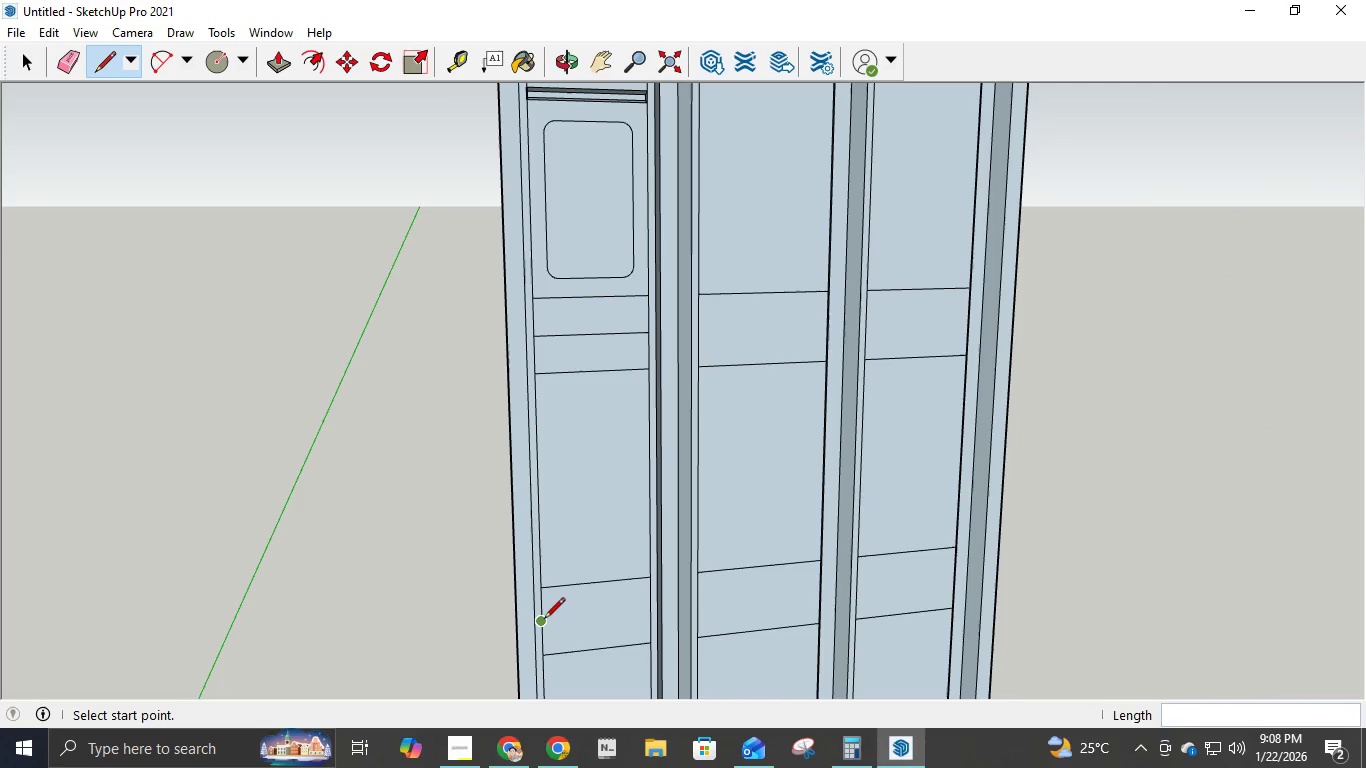 
left_click([545, 620])
 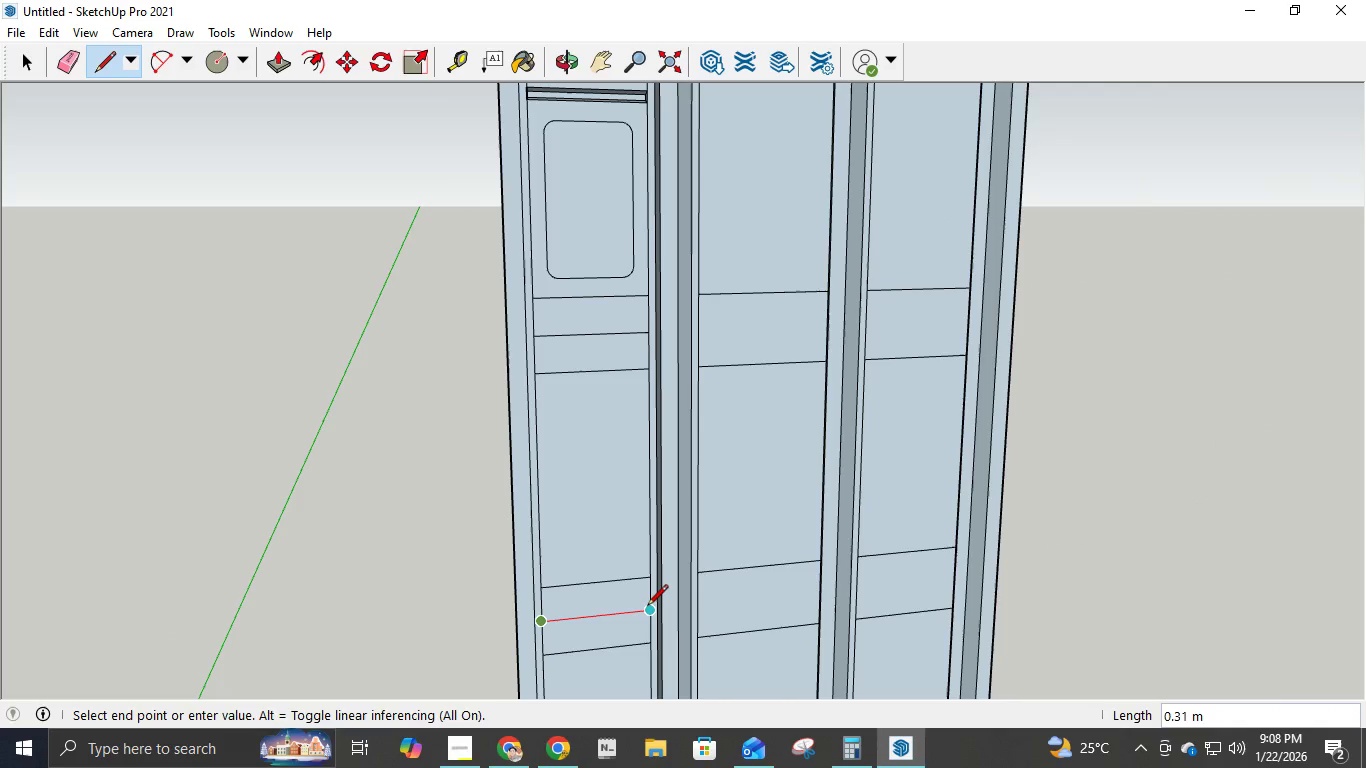 
left_click([647, 607])
 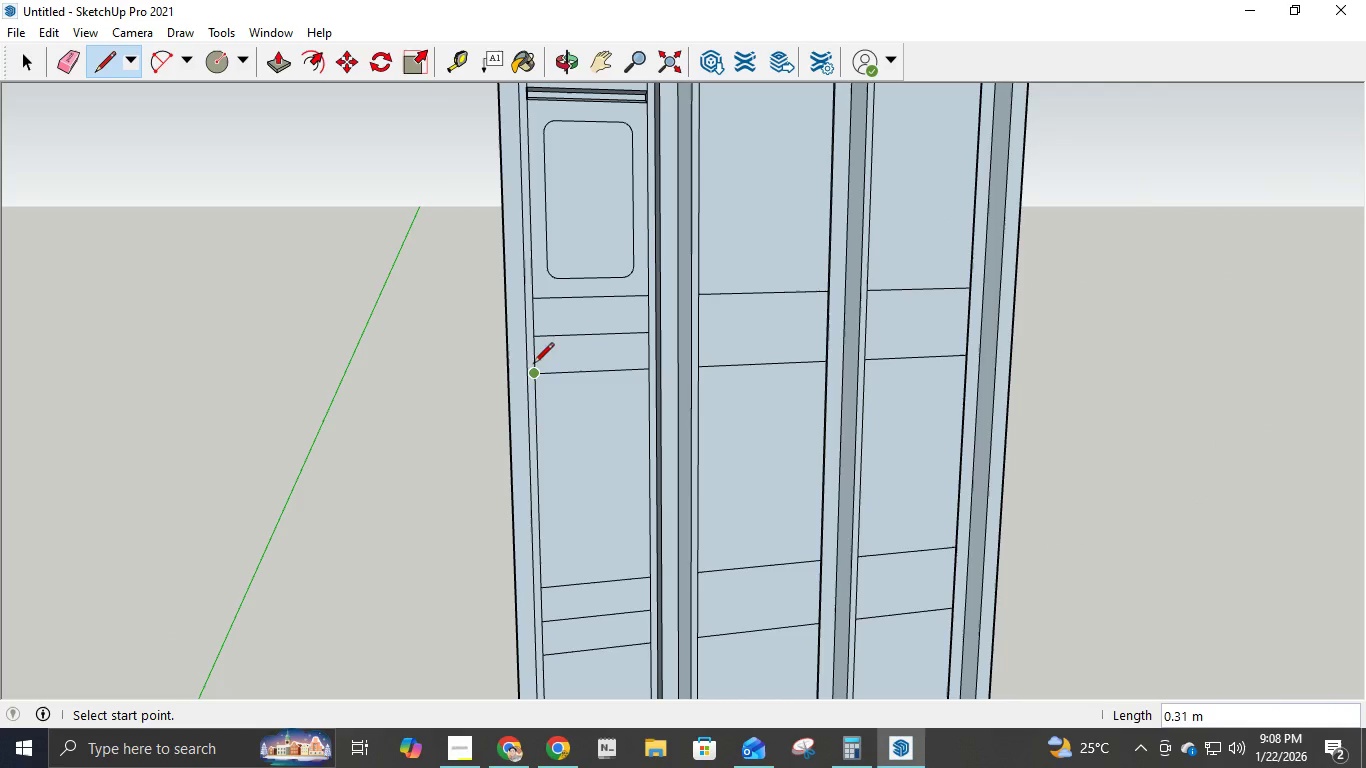 
scroll: coordinate [630, 279], scroll_direction: up, amount: 8.0
 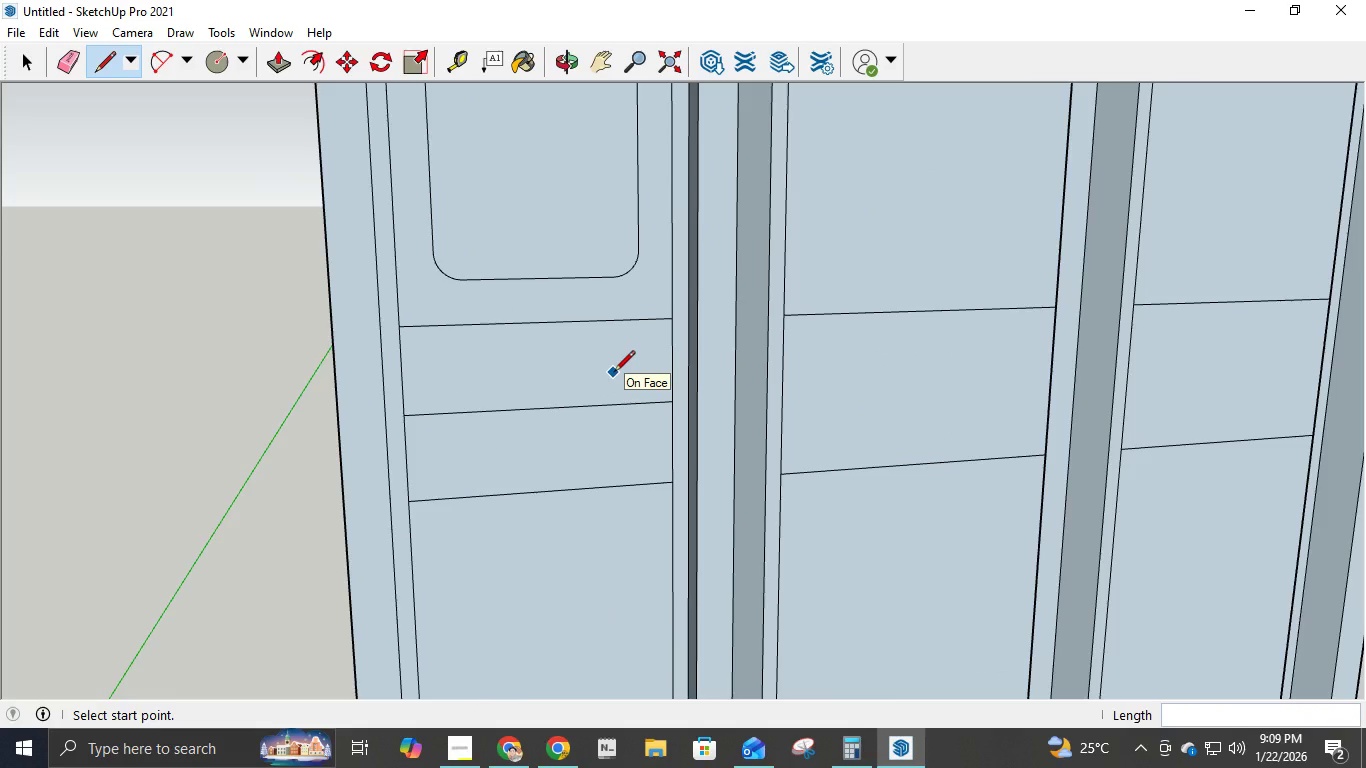 
wait(5.4)
 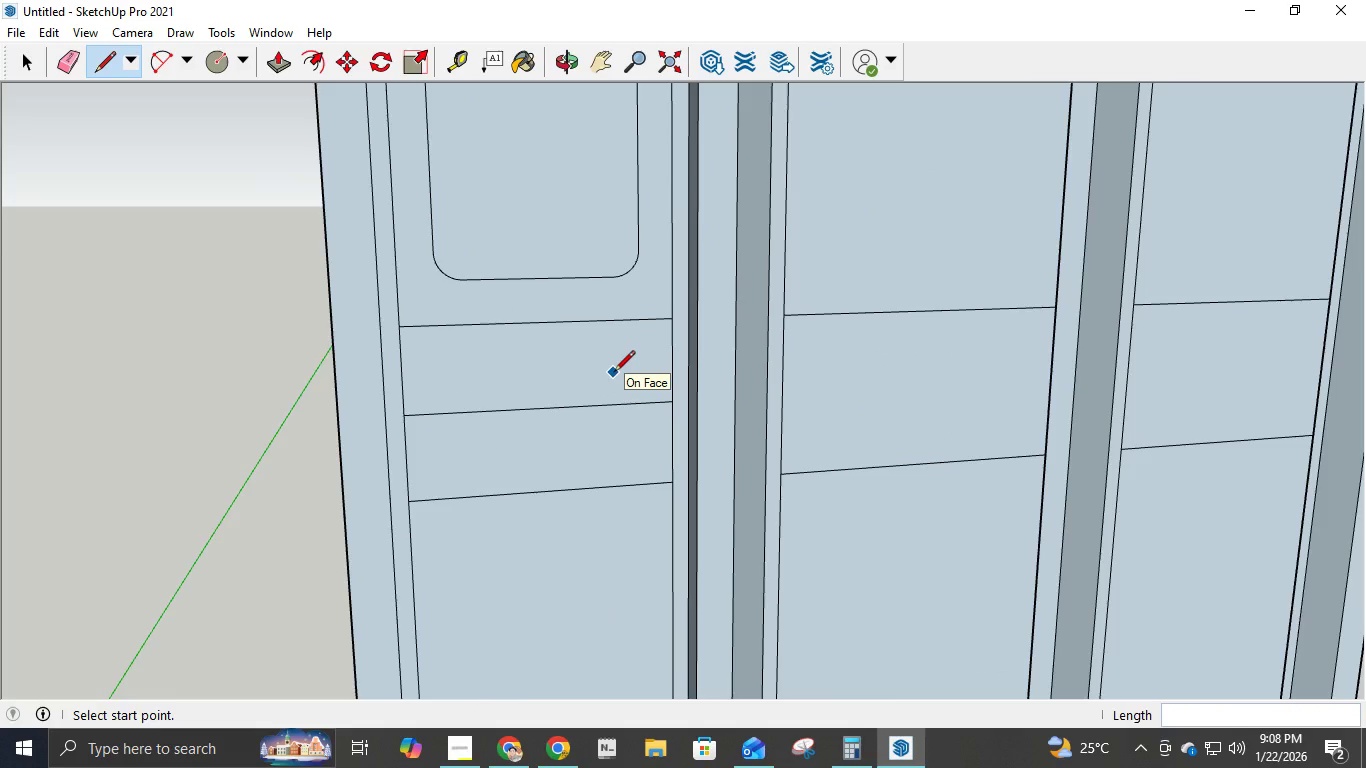 
scroll: coordinate [633, 330], scroll_direction: down, amount: 11.0
 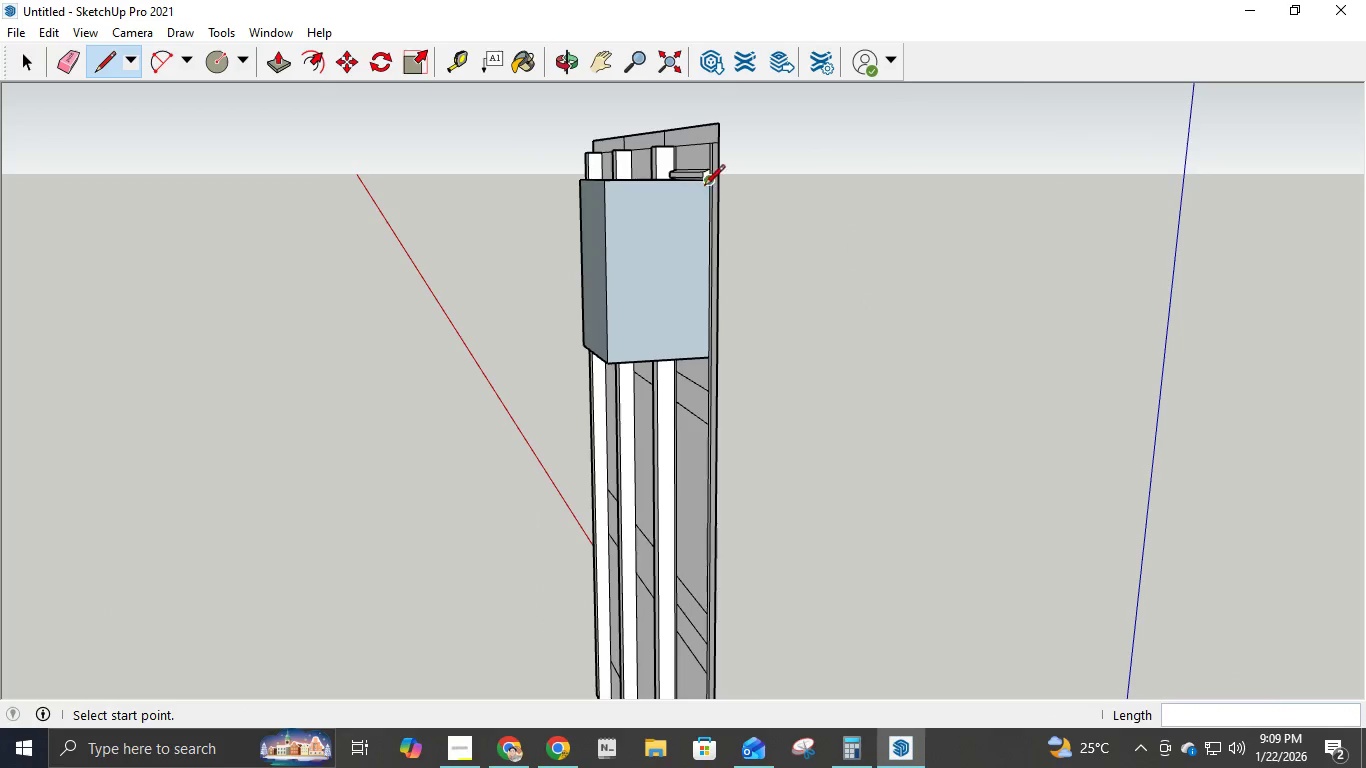 
scroll: coordinate [719, 178], scroll_direction: up, amount: 10.0
 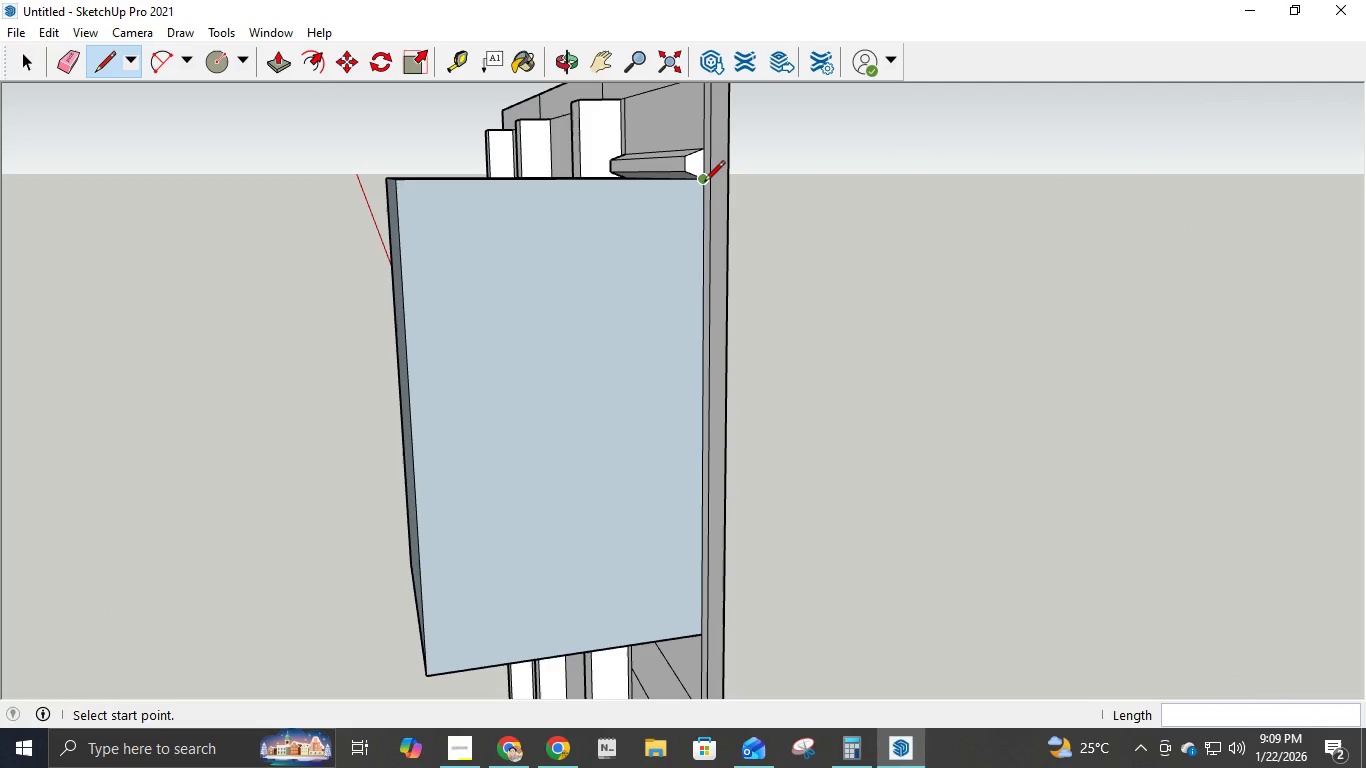 
left_click([704, 183])
 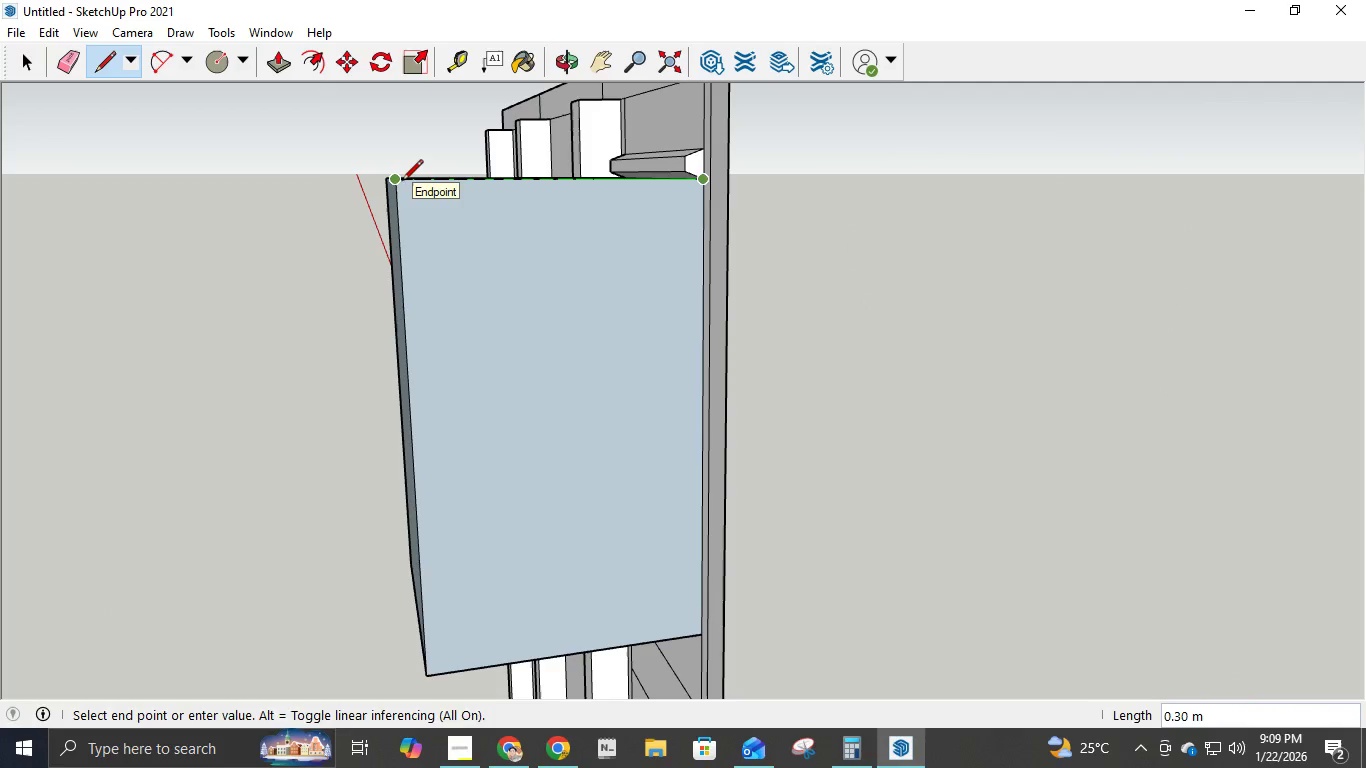 
key(Escape)
 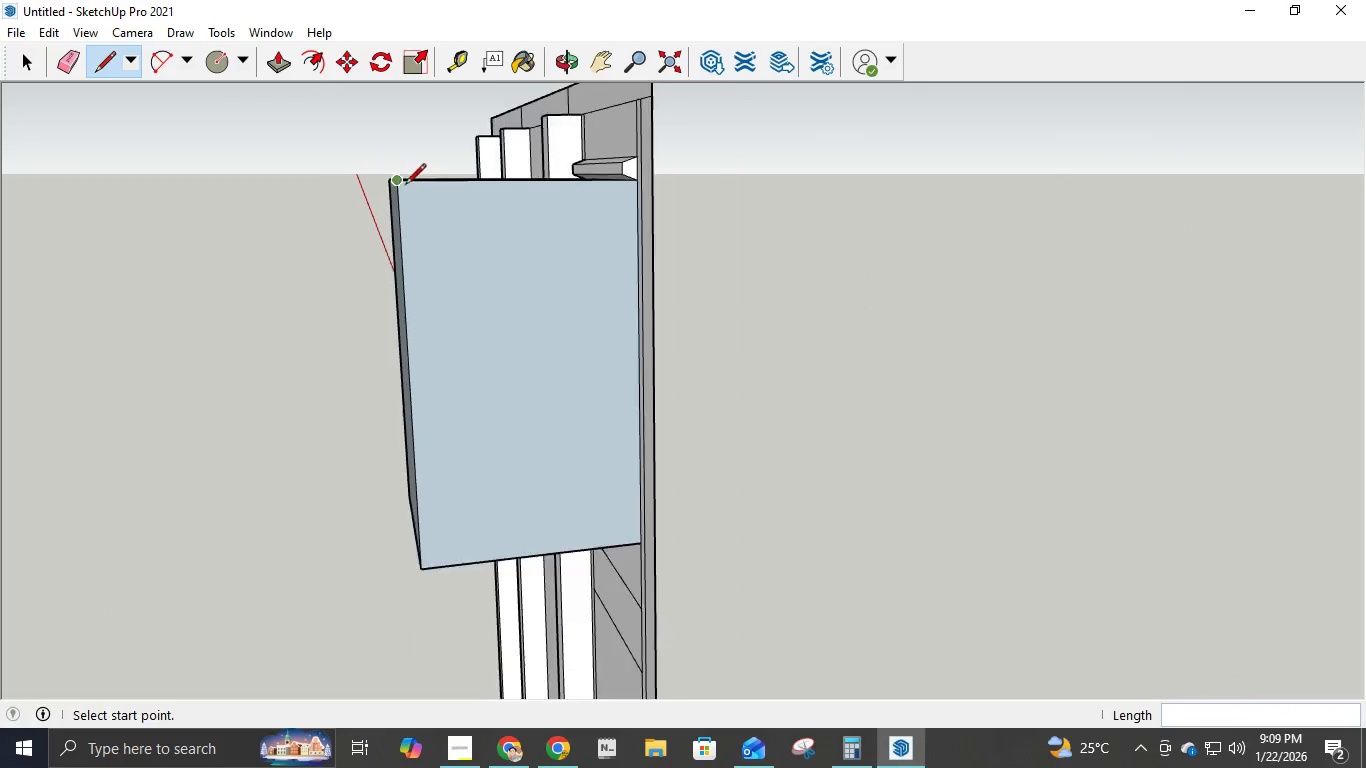 
scroll: coordinate [722, 401], scroll_direction: down, amount: 13.0
 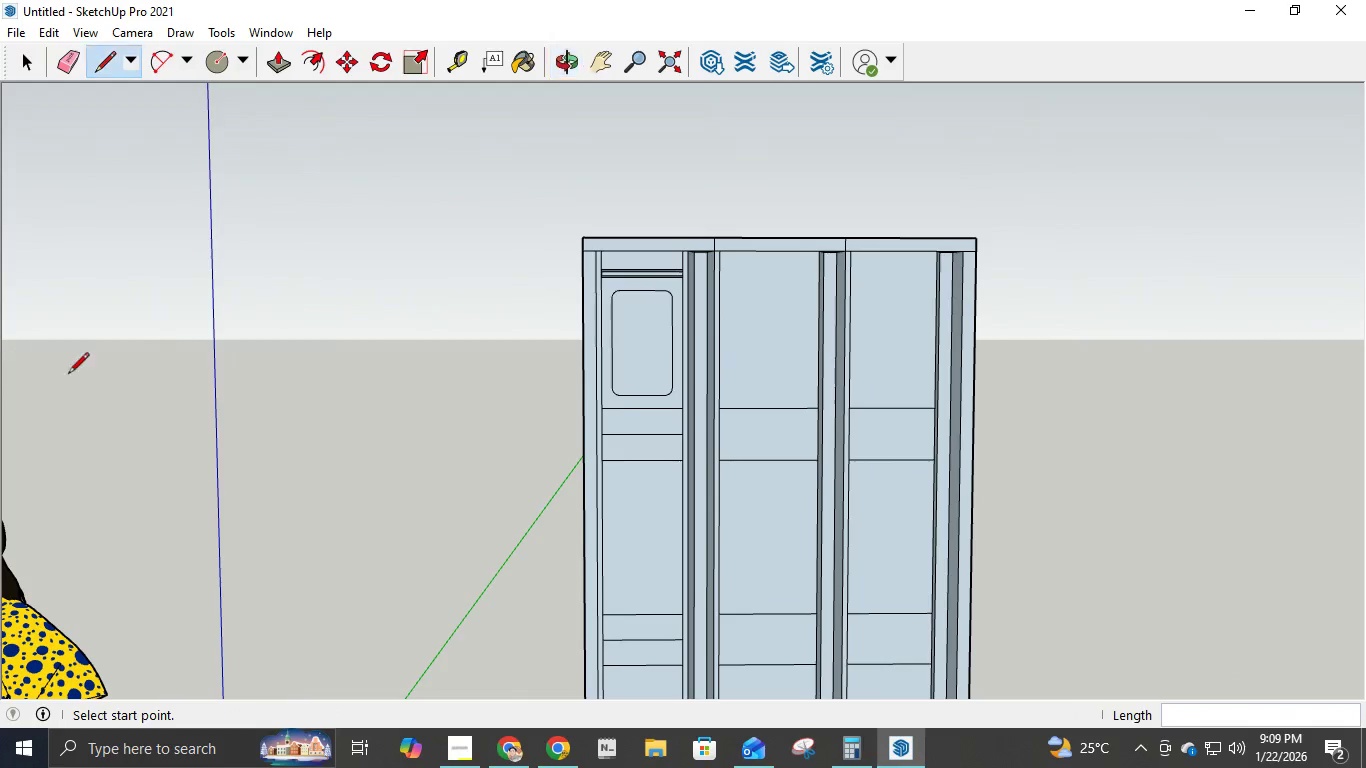 
scroll: coordinate [693, 462], scroll_direction: up, amount: 4.0
 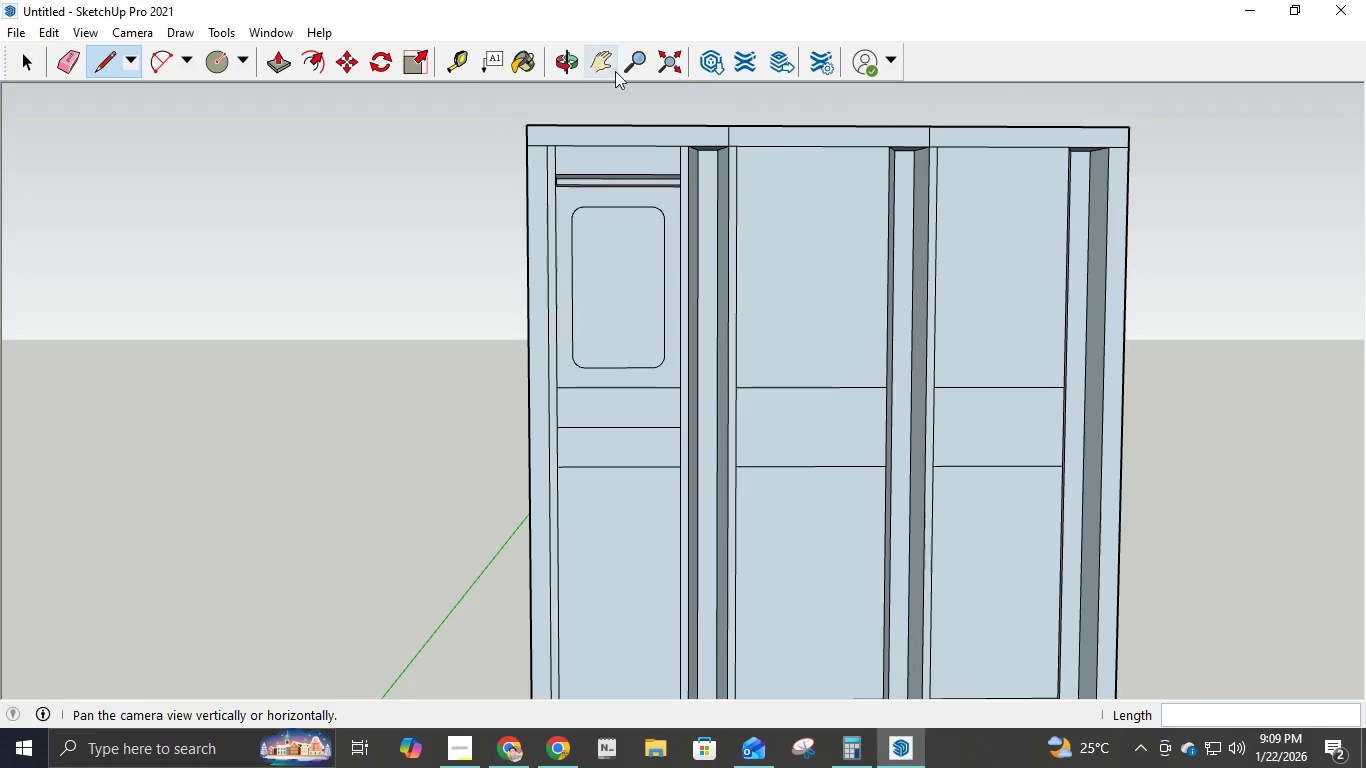 
left_click([600, 54])
 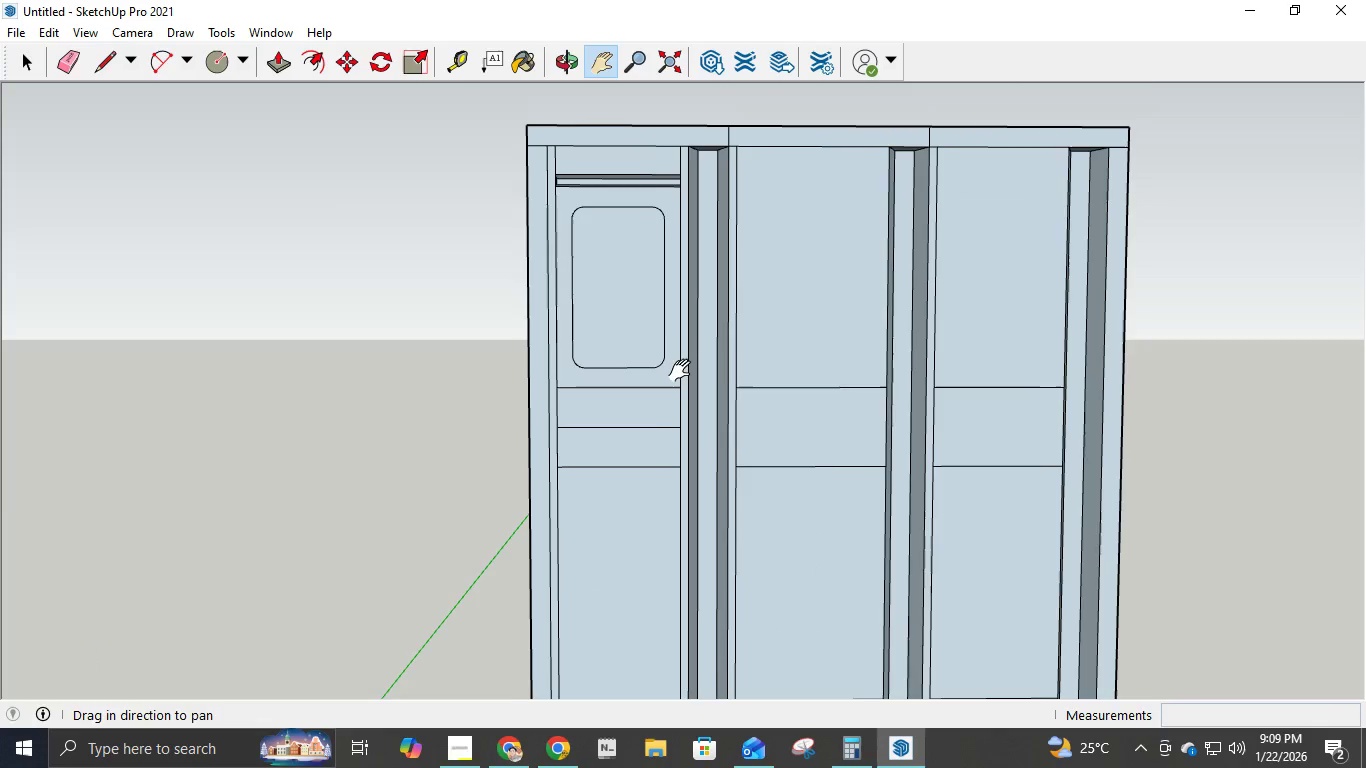 
left_click_drag(start_coordinate=[689, 374], to_coordinate=[820, 177])
 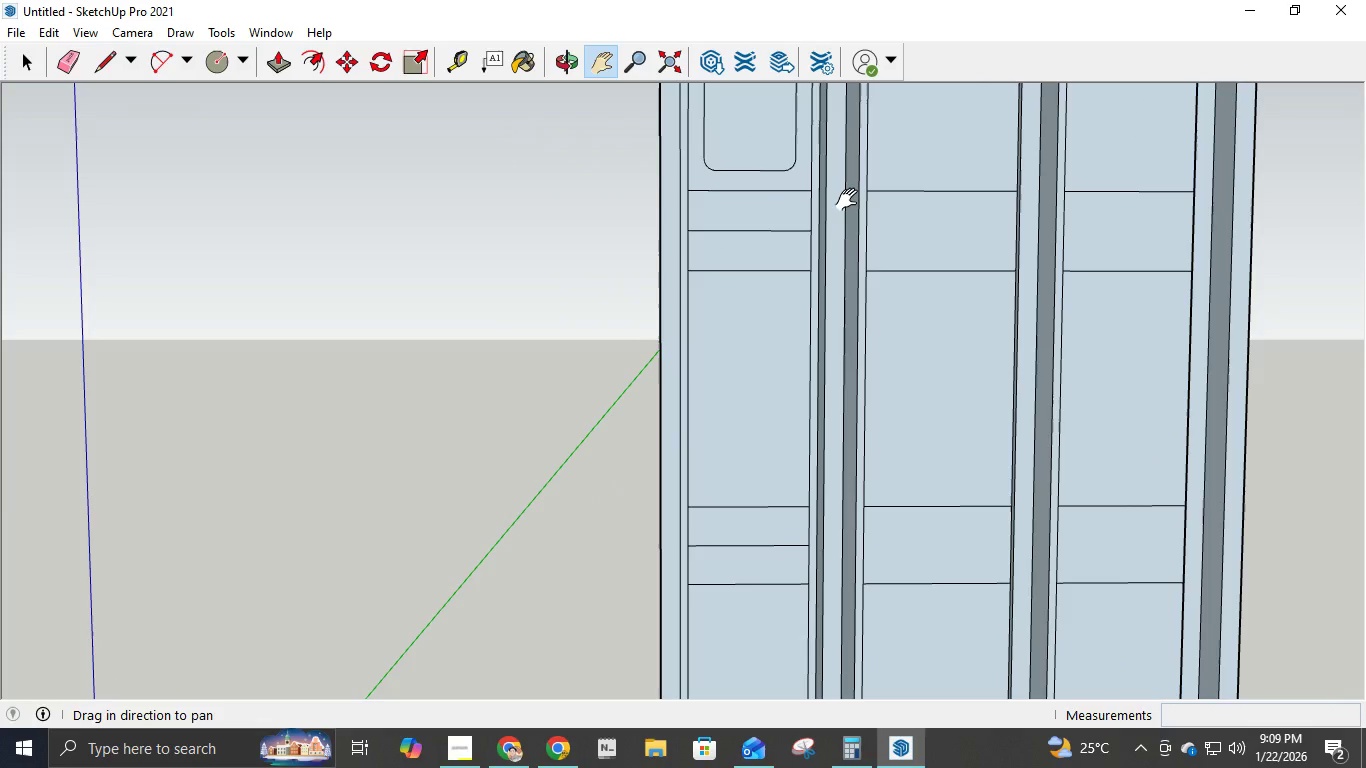 
key(P)
 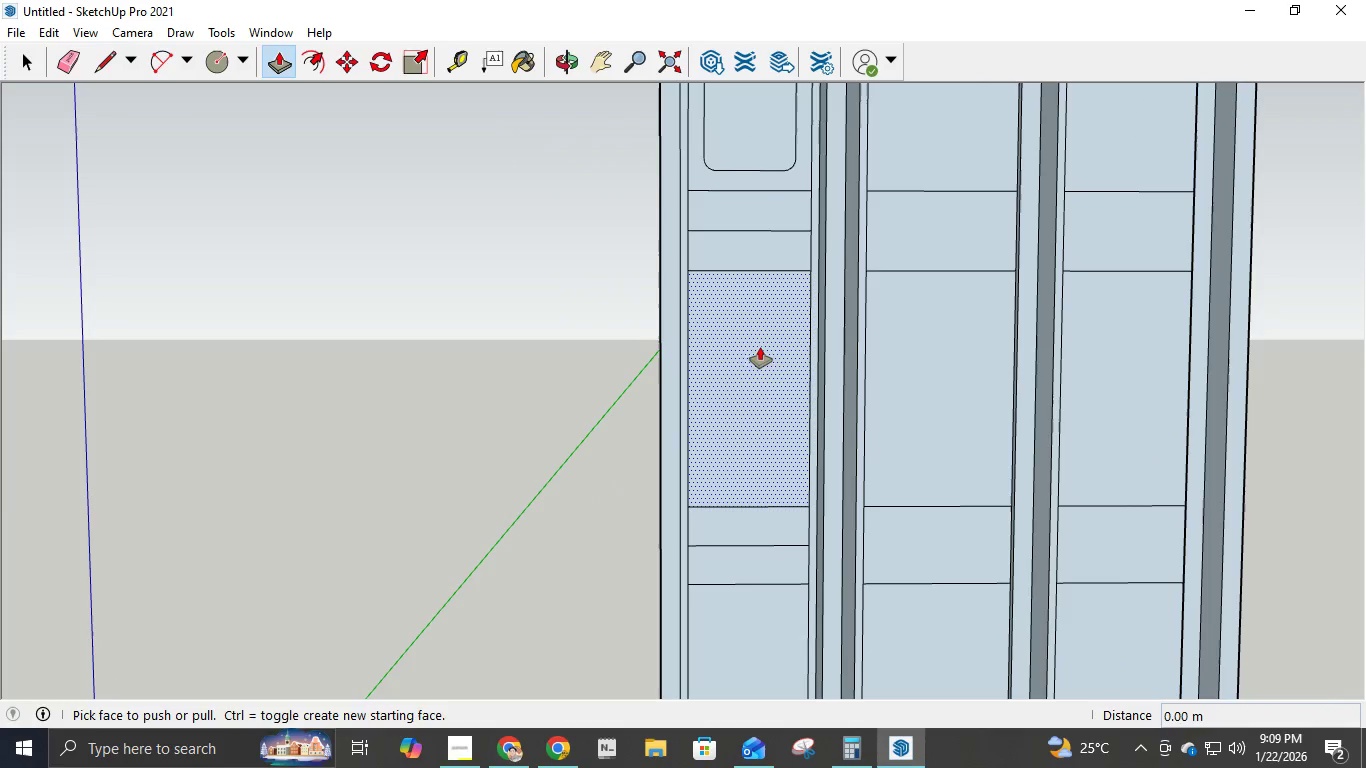 
left_click([759, 369])
 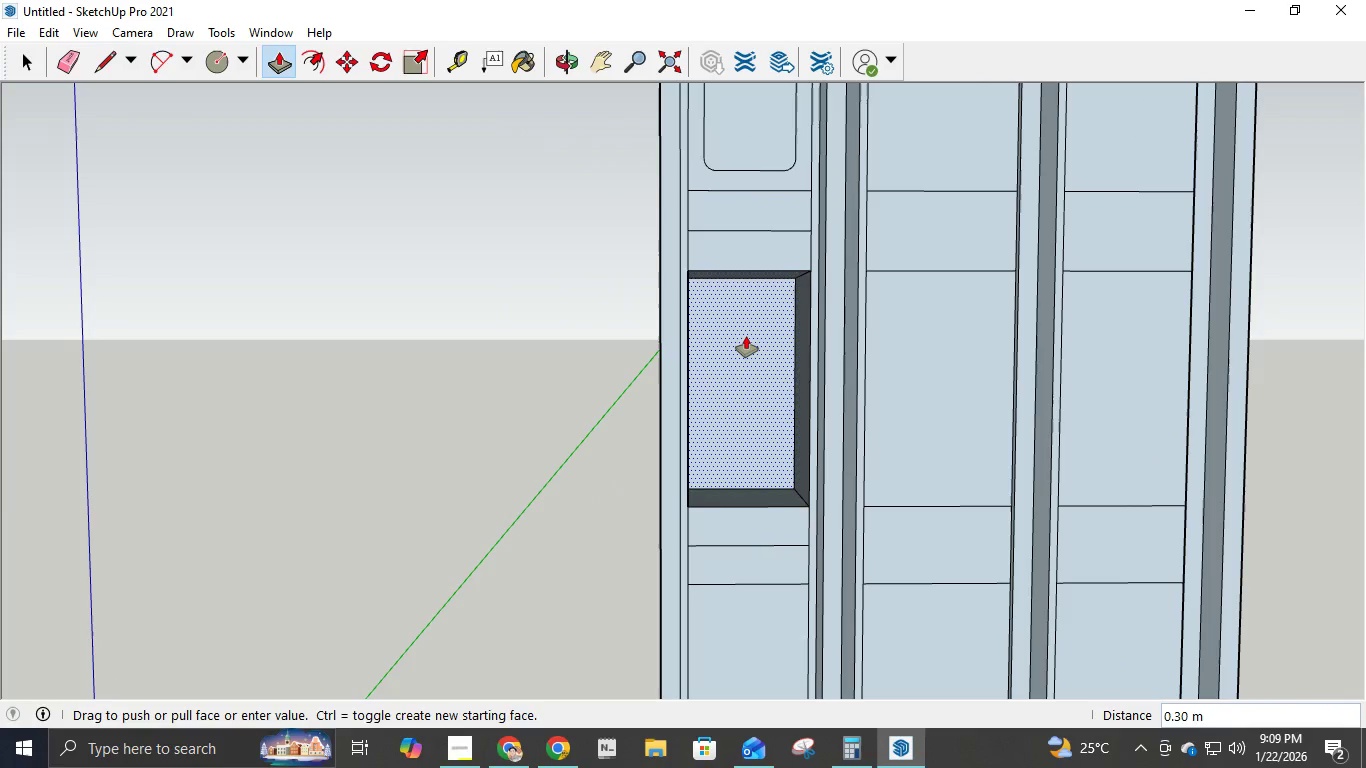 
key(NumpadDecimal)
 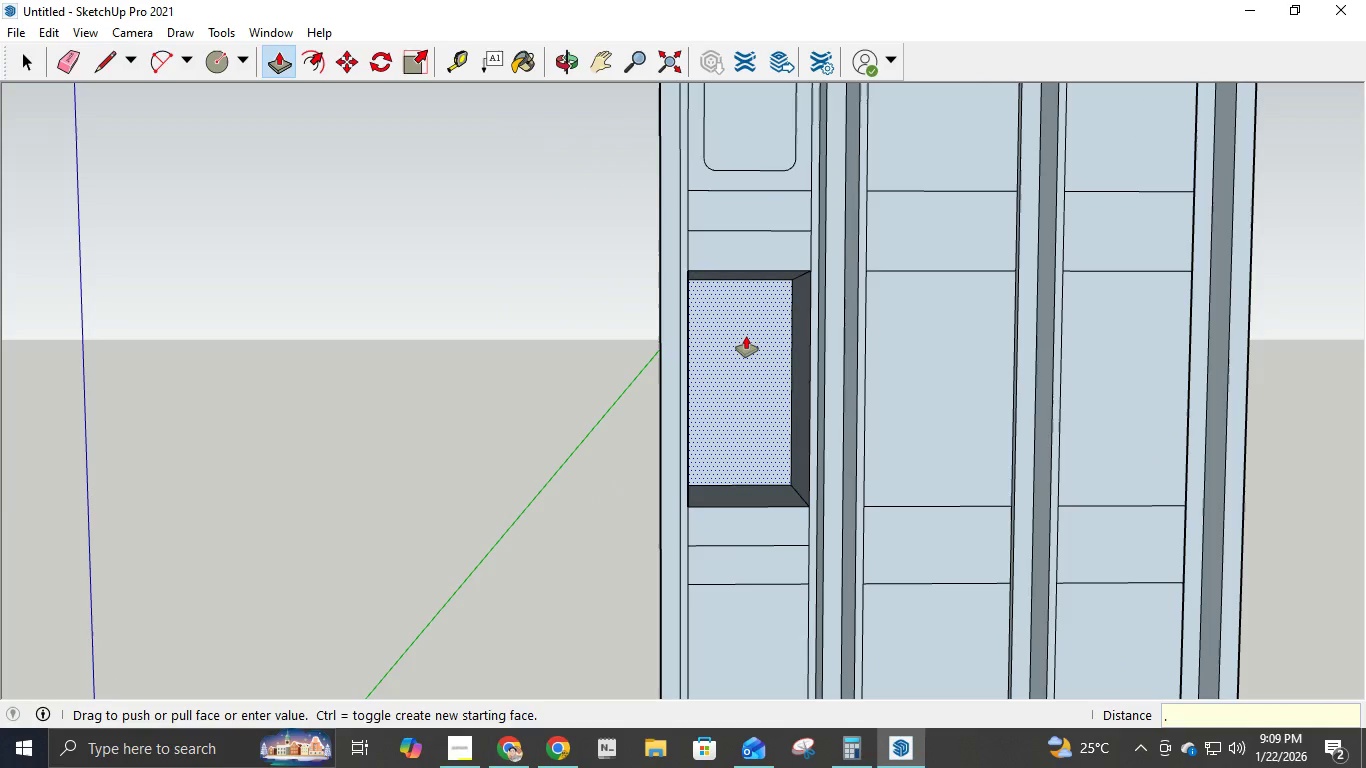 
key(Numpad3)
 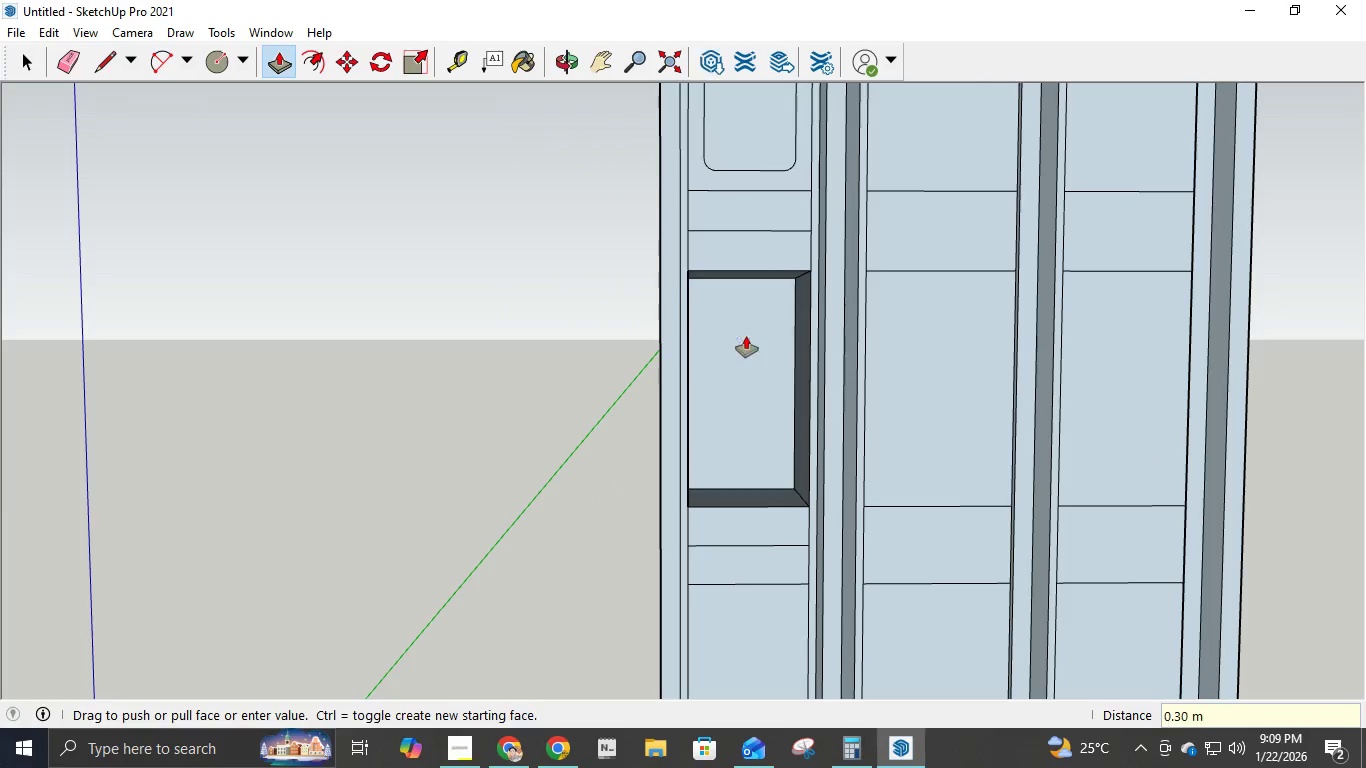 
key(NumpadEnter)
 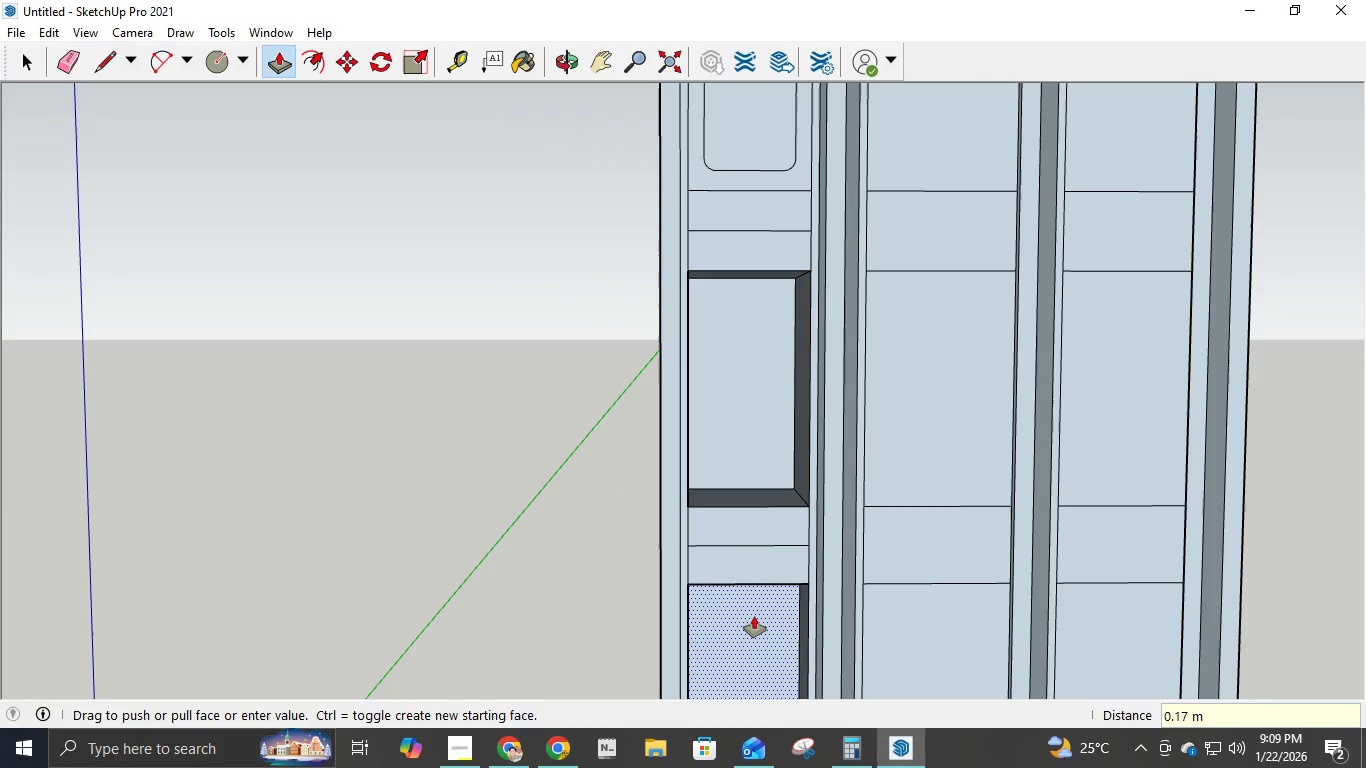 
key(NumpadDecimal)
 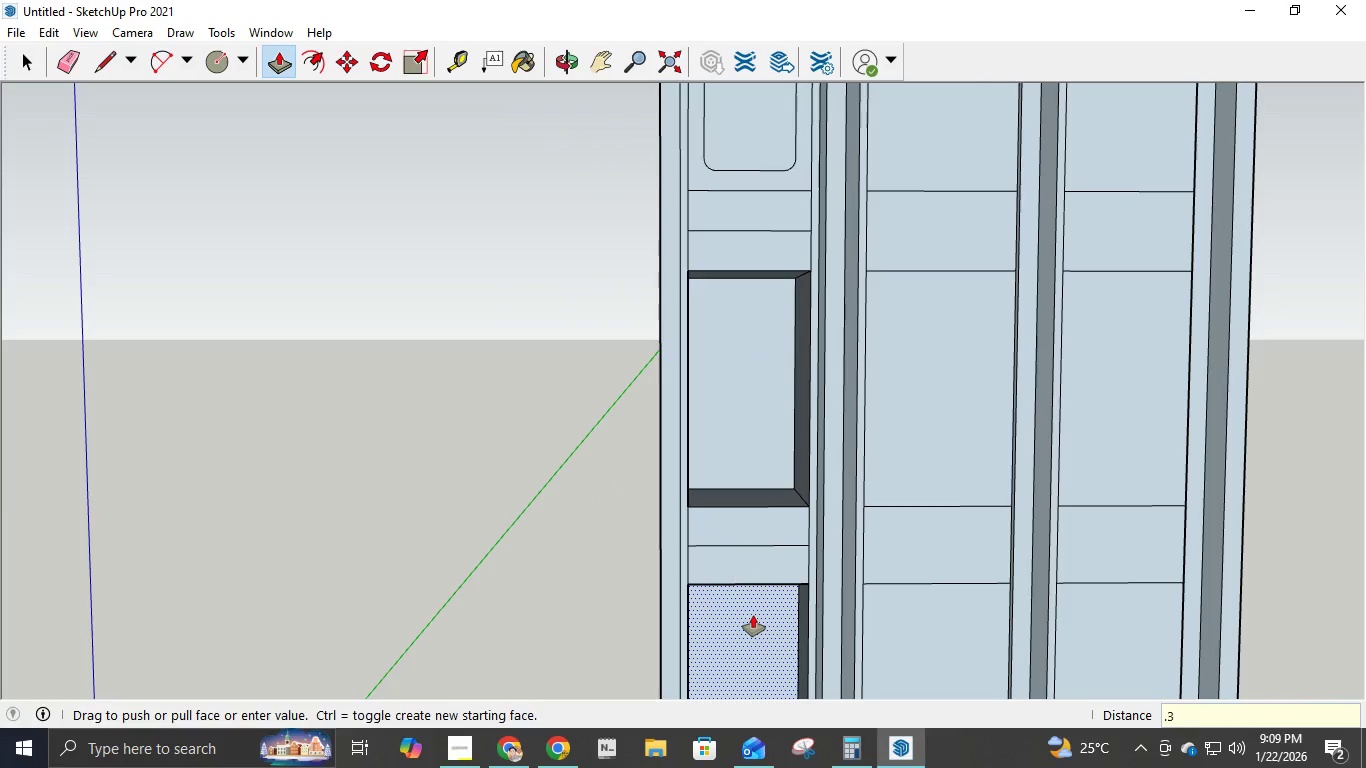 
key(Numpad3)
 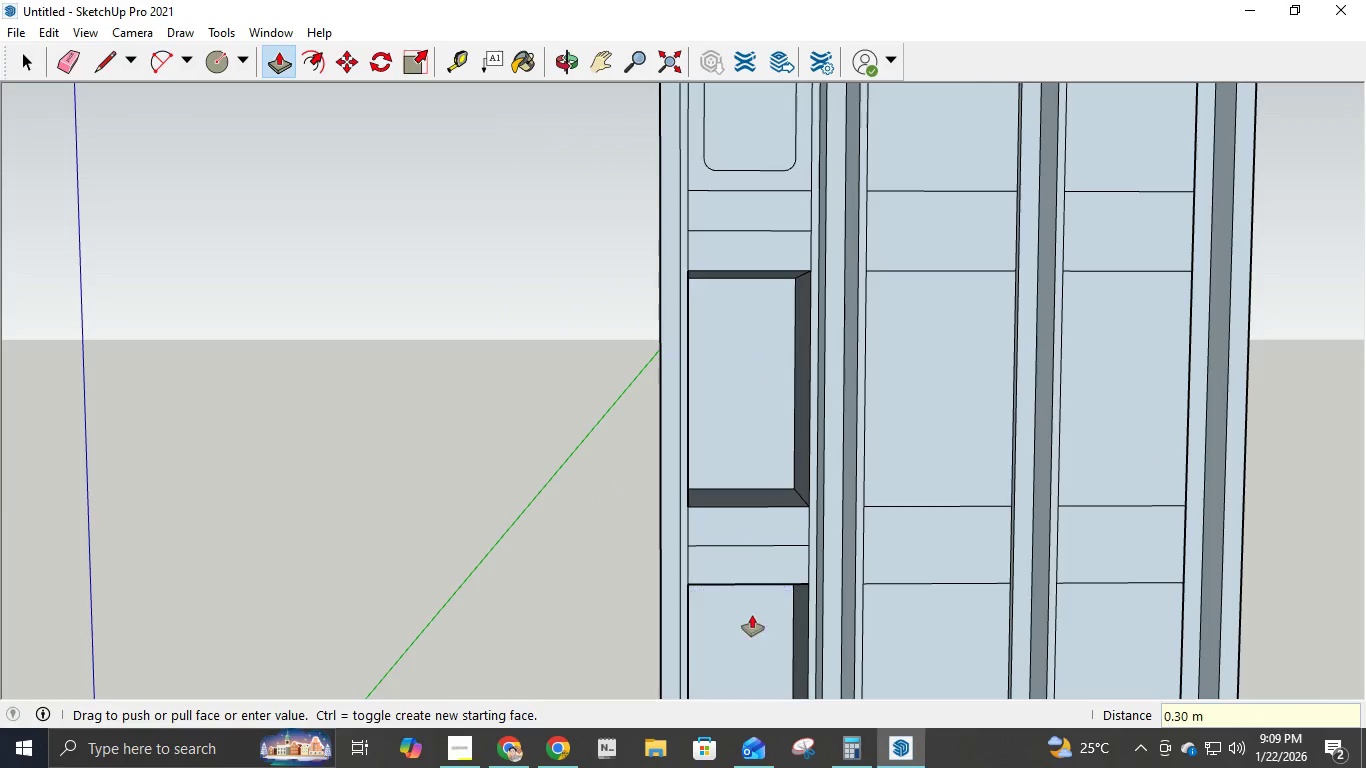 
key(NumpadEnter)
 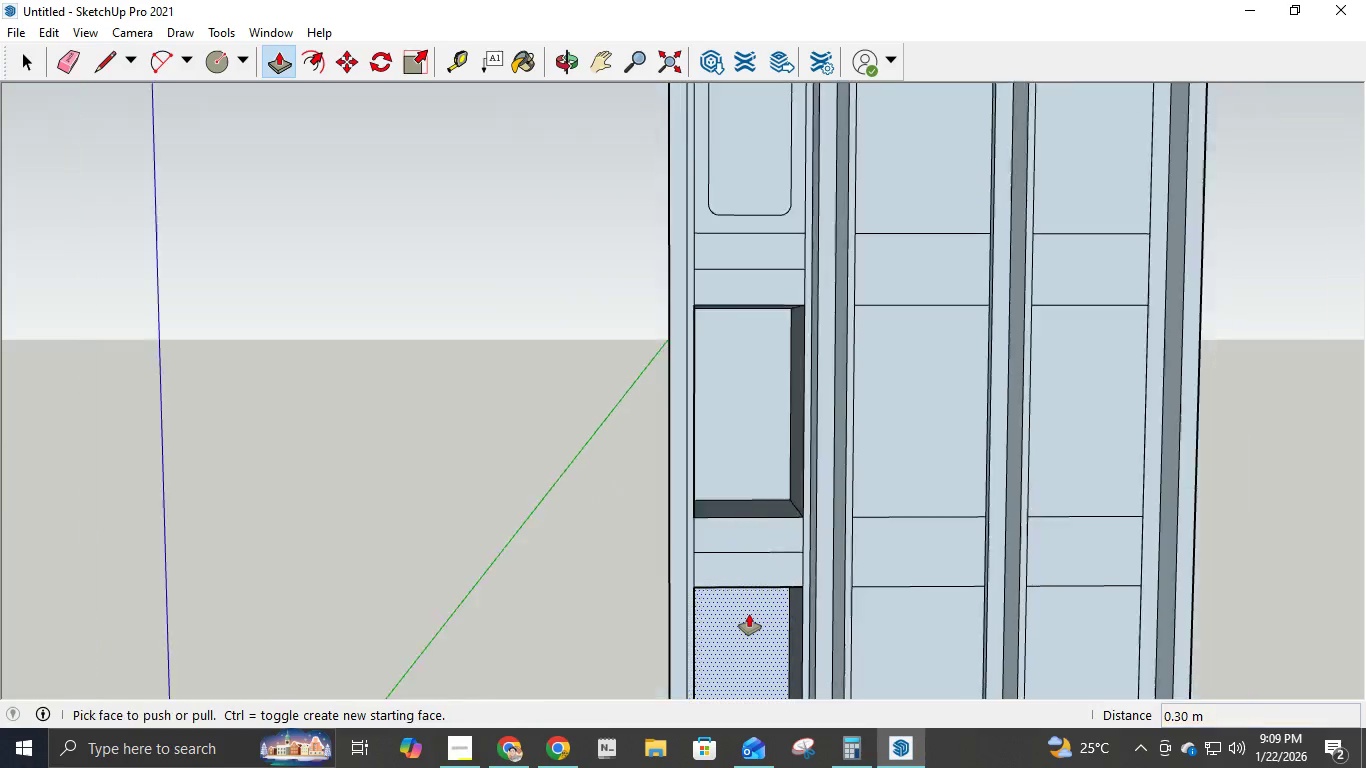 
scroll: coordinate [758, 530], scroll_direction: down, amount: 1.0
 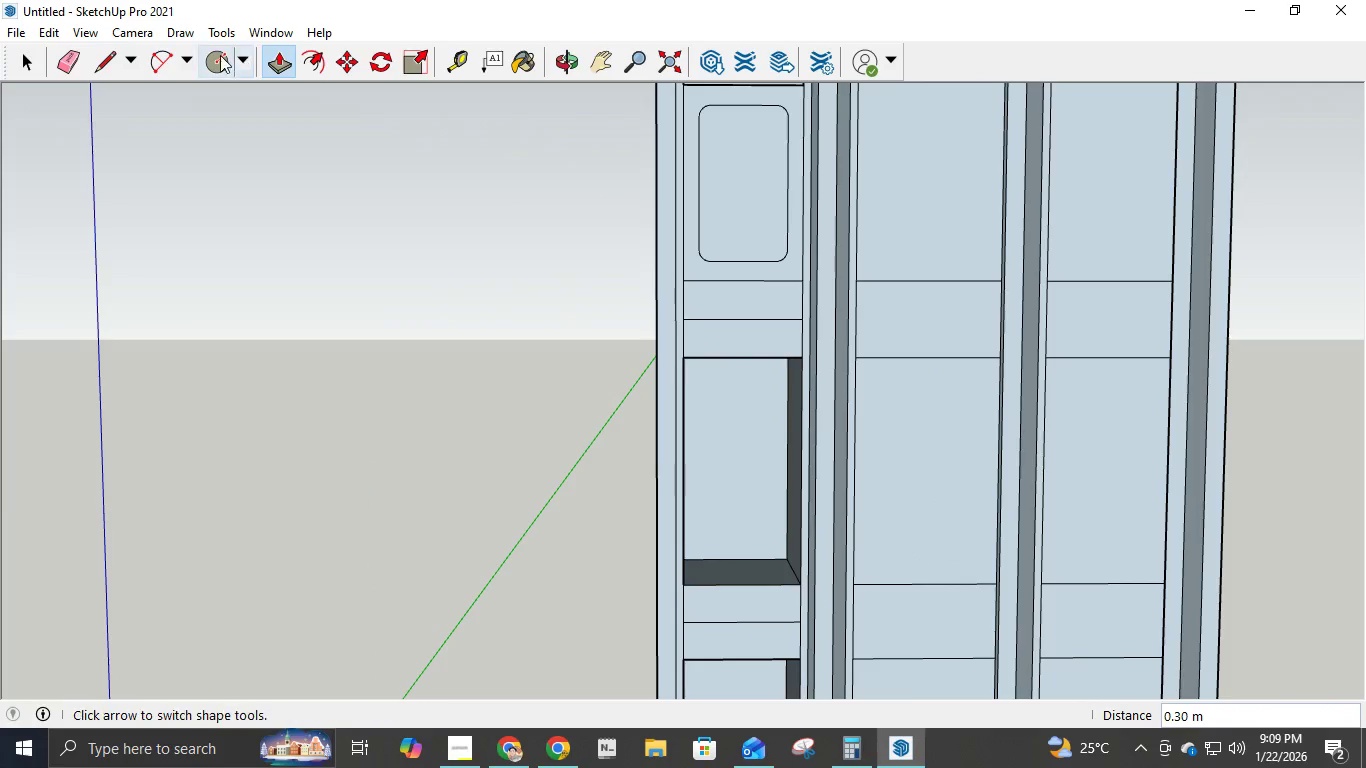 
left_click([94, 66])
 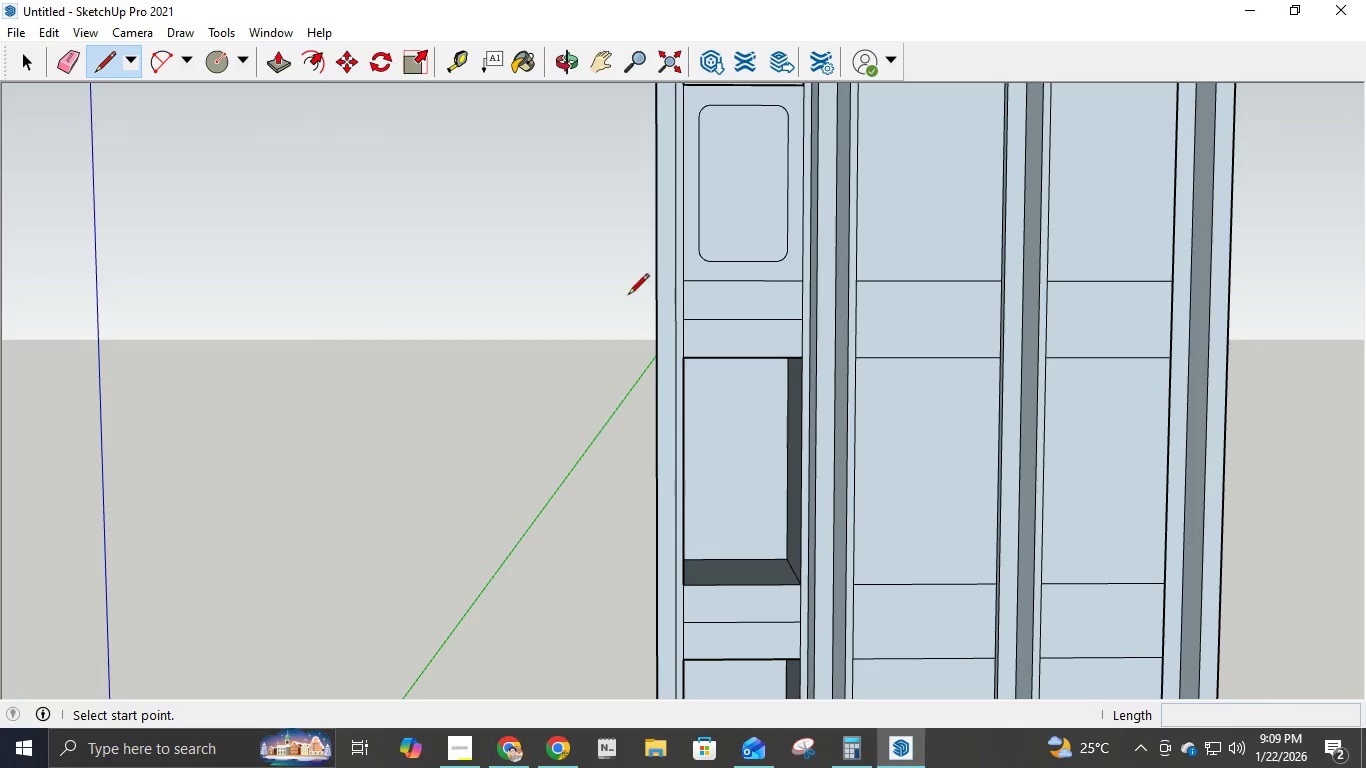 
scroll: coordinate [644, 318], scroll_direction: down, amount: 4.0
 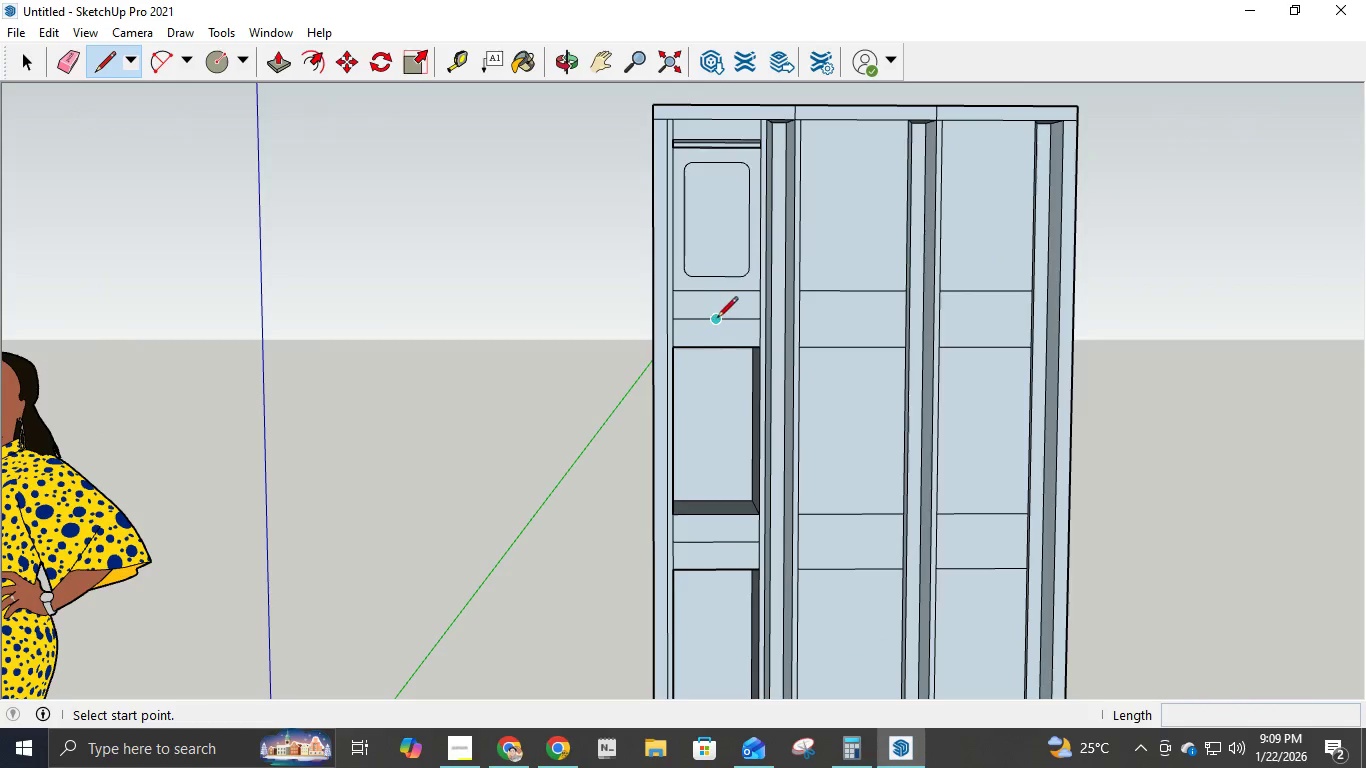 
scroll: coordinate [710, 337], scroll_direction: up, amount: 5.0
 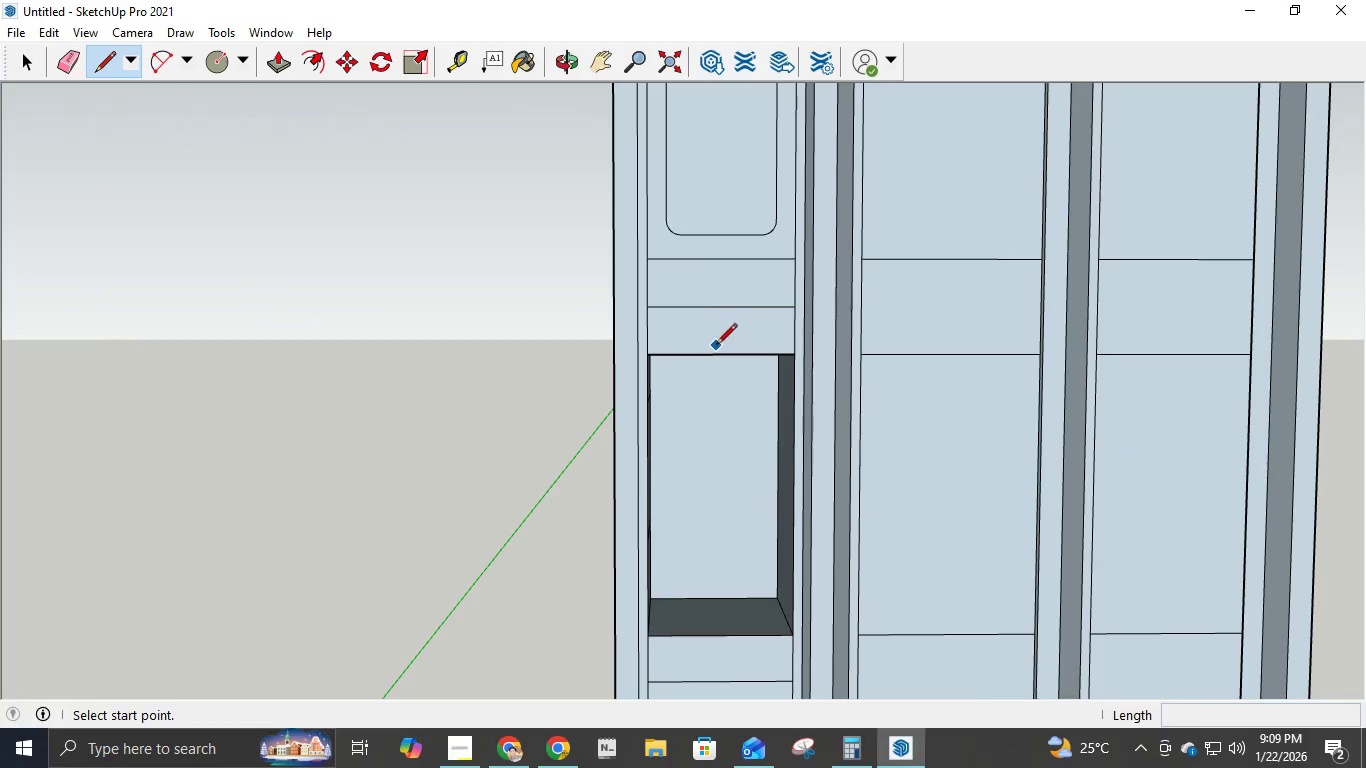 
scroll: coordinate [716, 348], scroll_direction: down, amount: 4.0
 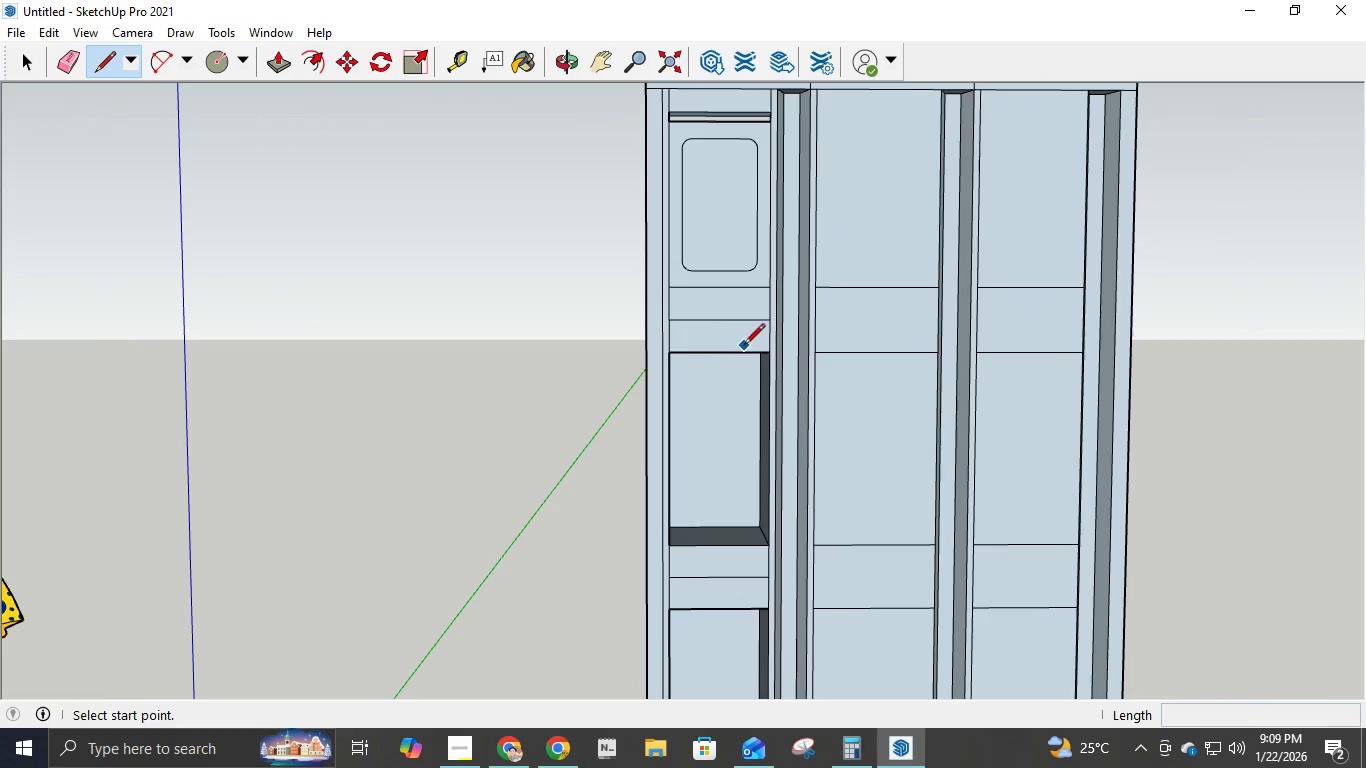 
scroll: coordinate [744, 348], scroll_direction: up, amount: 1.0
 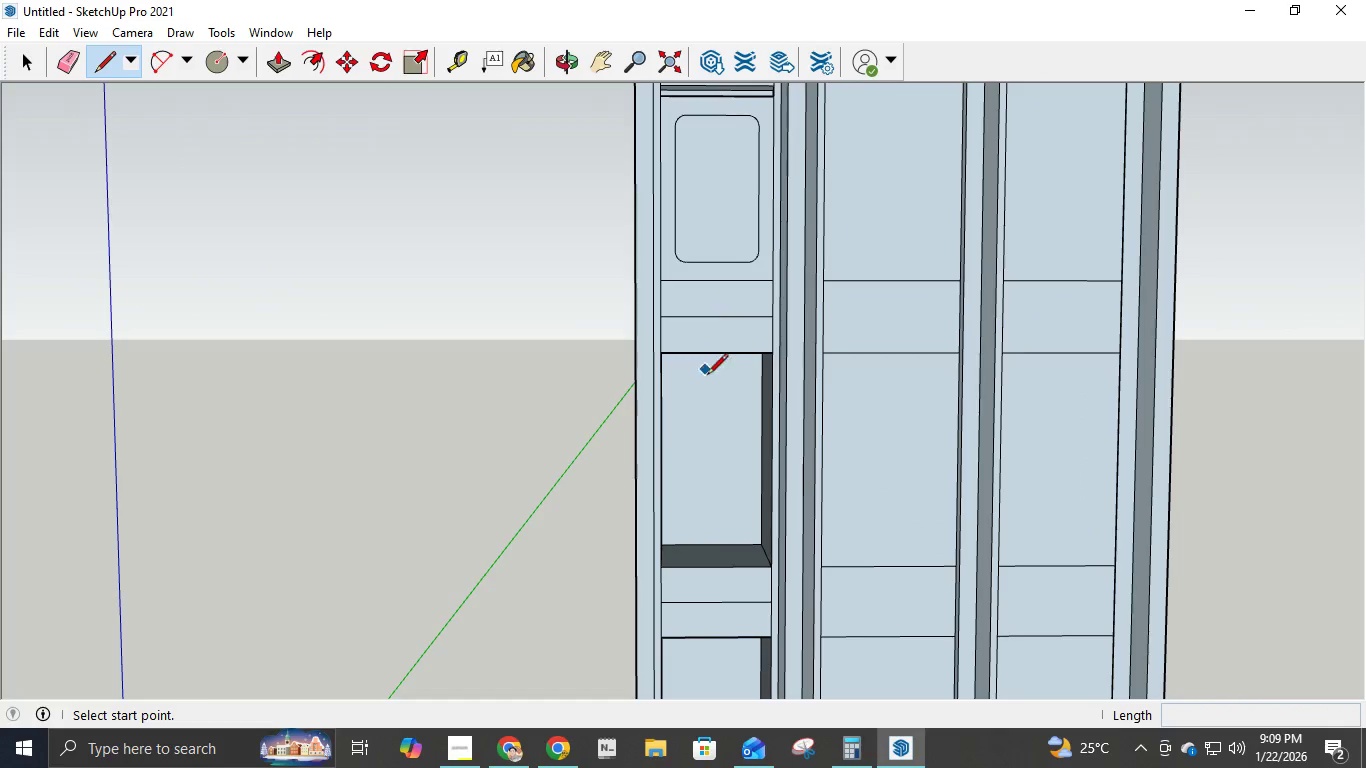 
left_click([665, 359])
 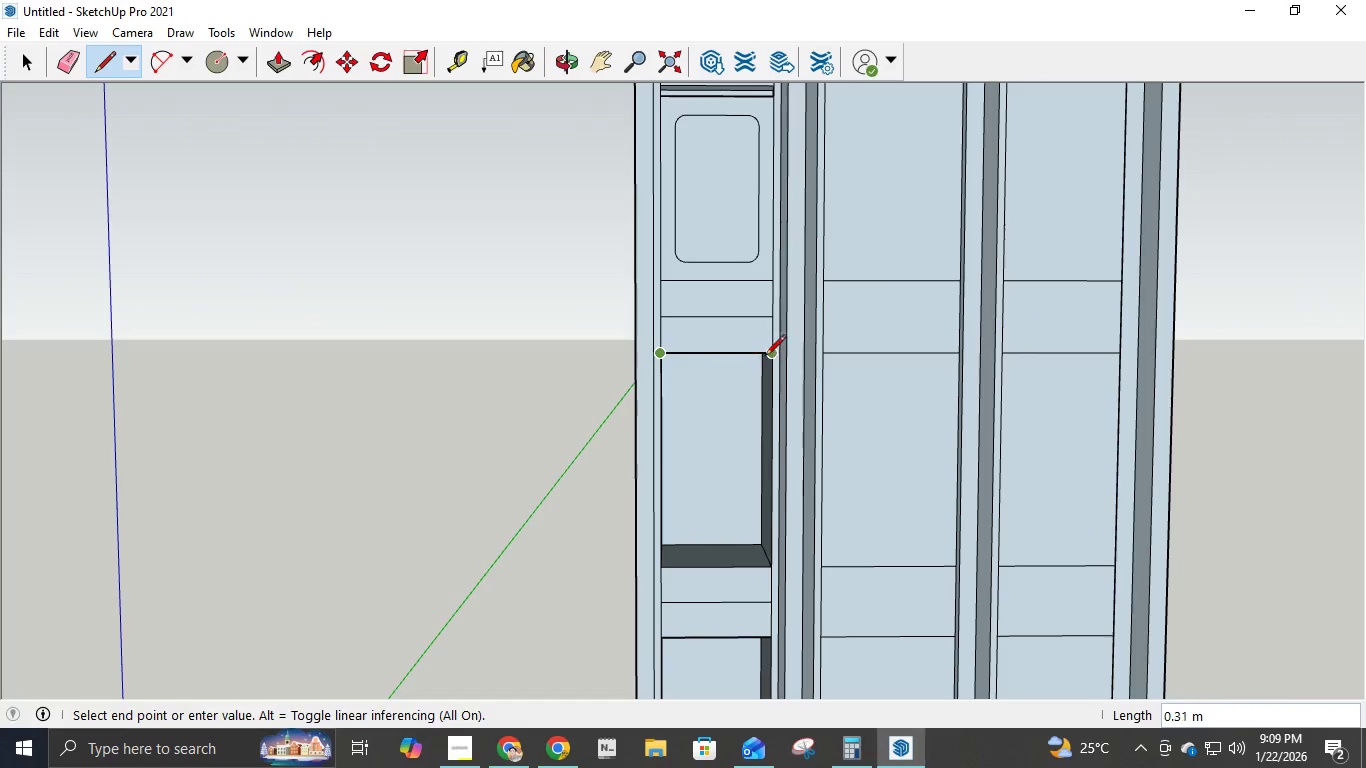 
left_click([768, 357])
 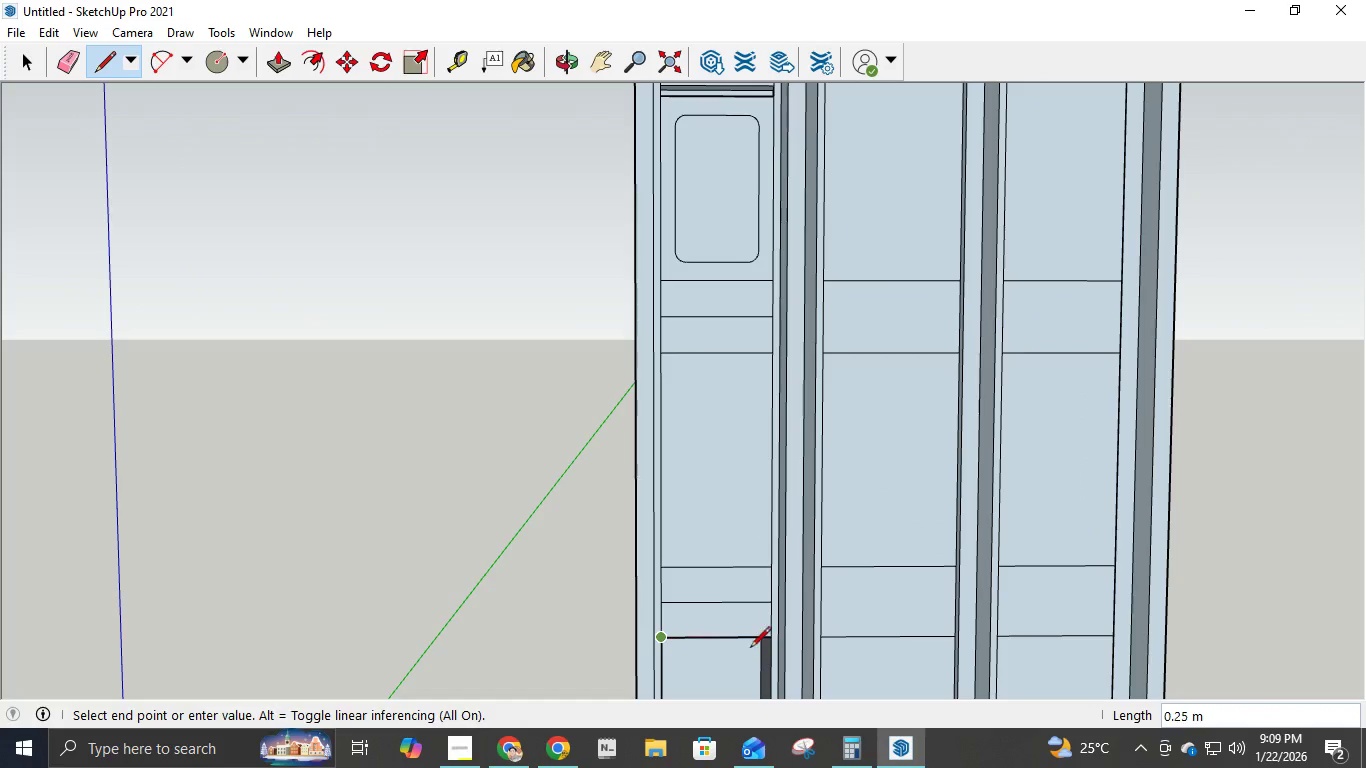 
left_click([766, 641])
 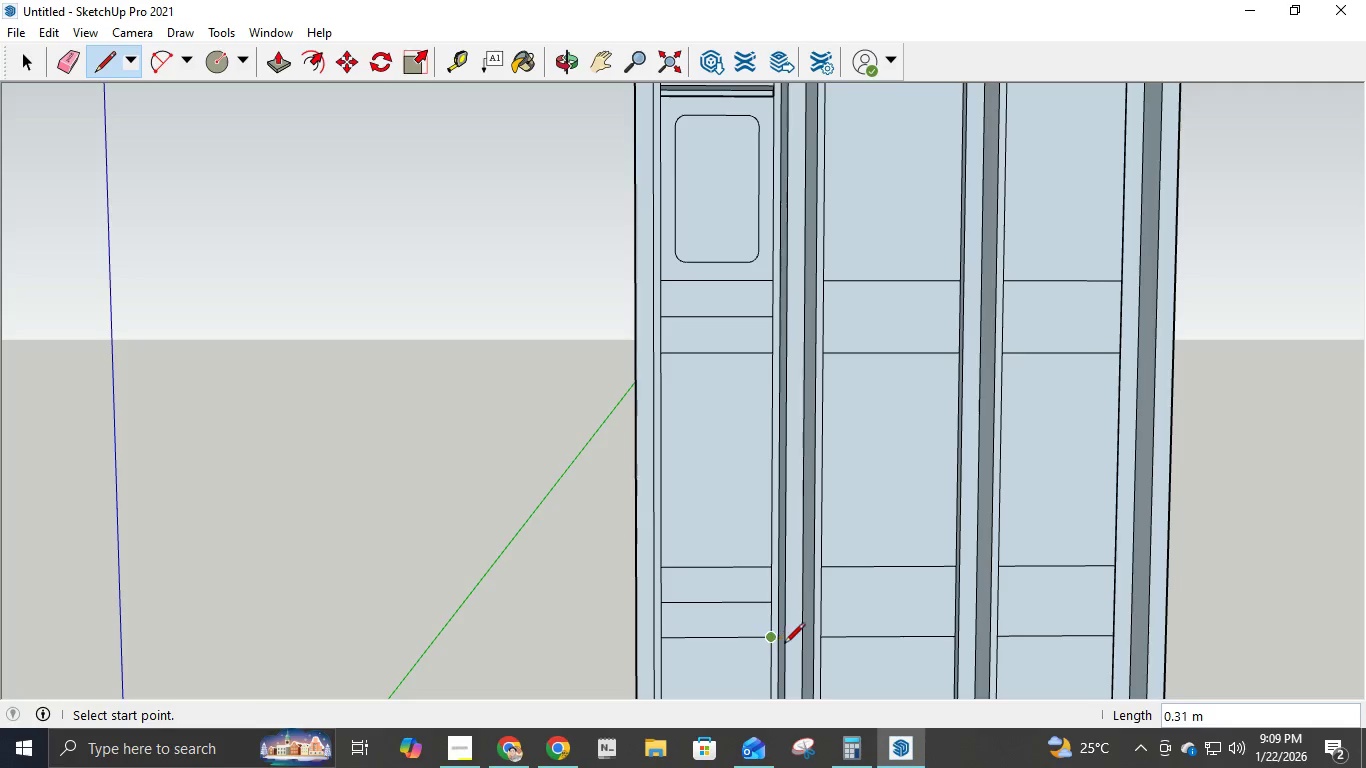 
scroll: coordinate [914, 566], scroll_direction: down, amount: 9.0
 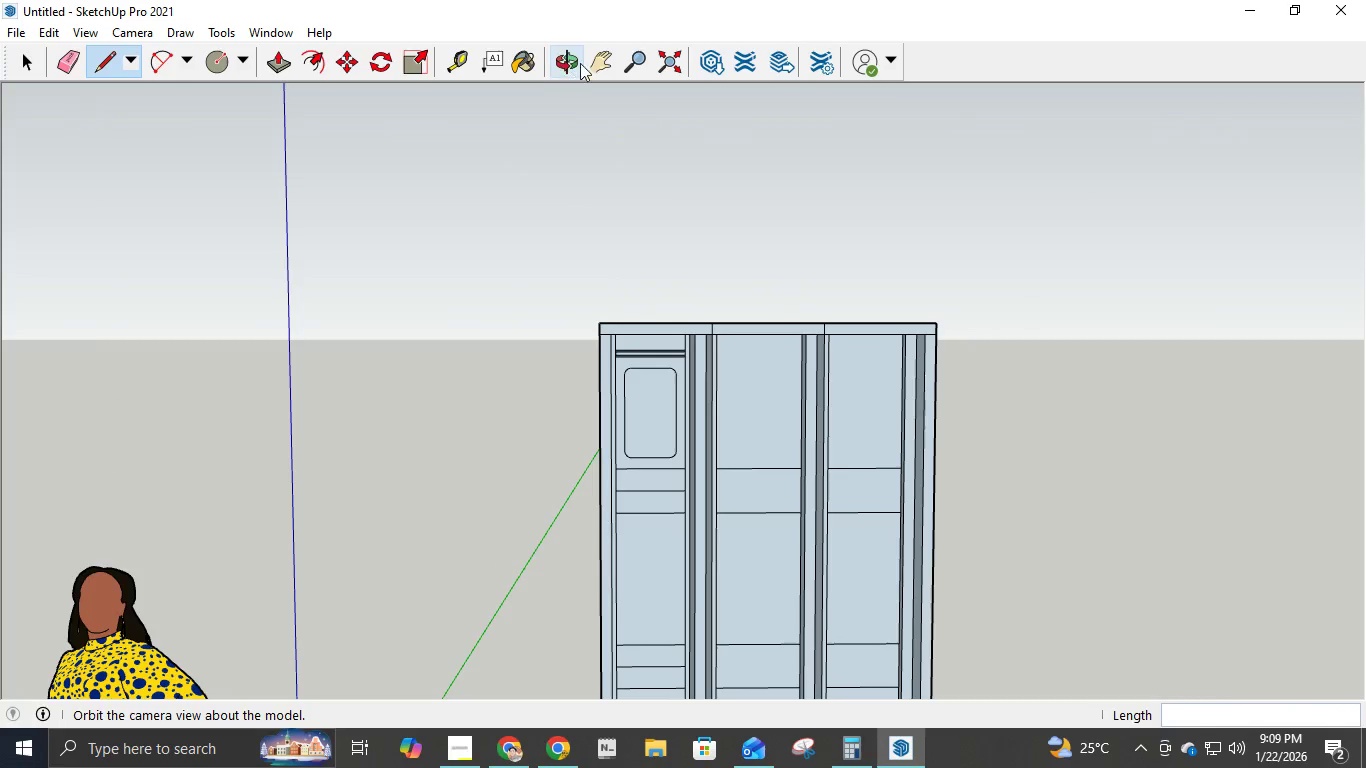 
left_click([590, 63])
 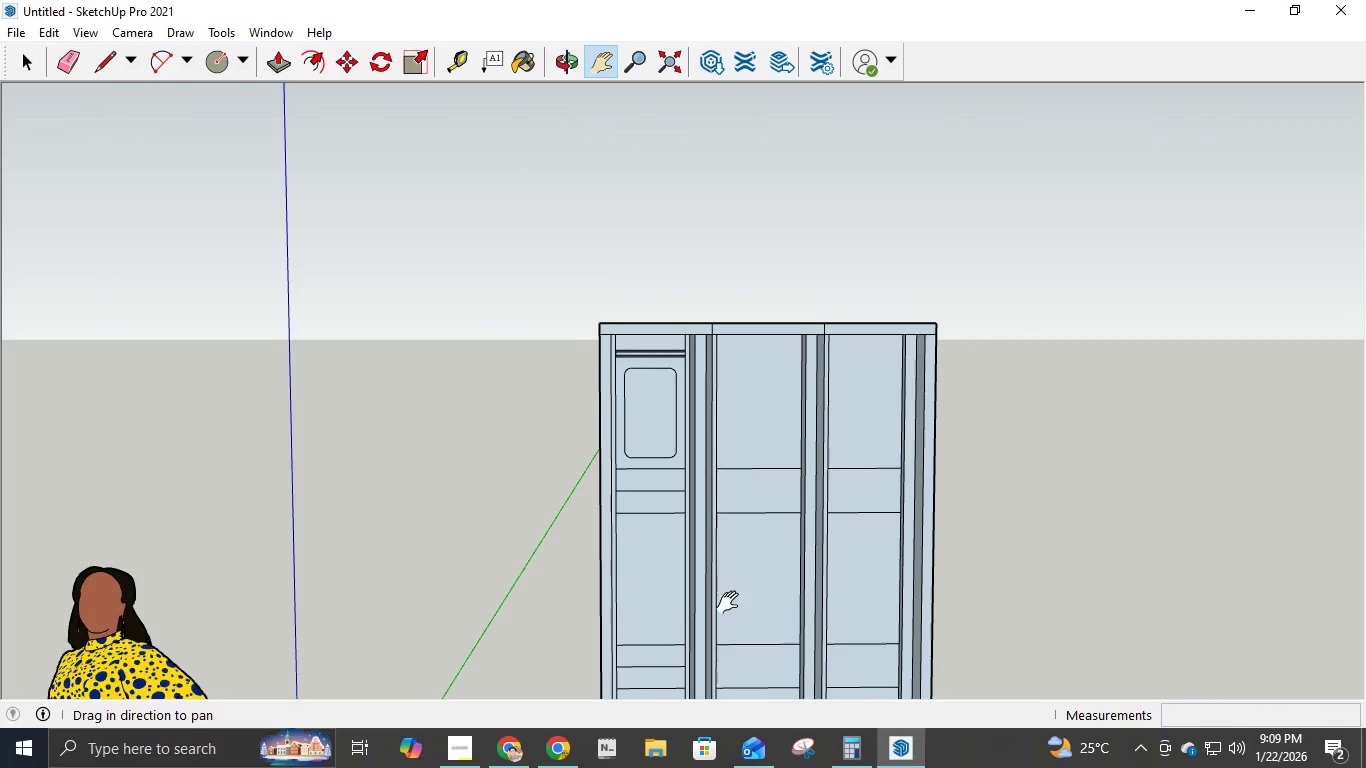 
left_click_drag(start_coordinate=[733, 601], to_coordinate=[826, 466])
 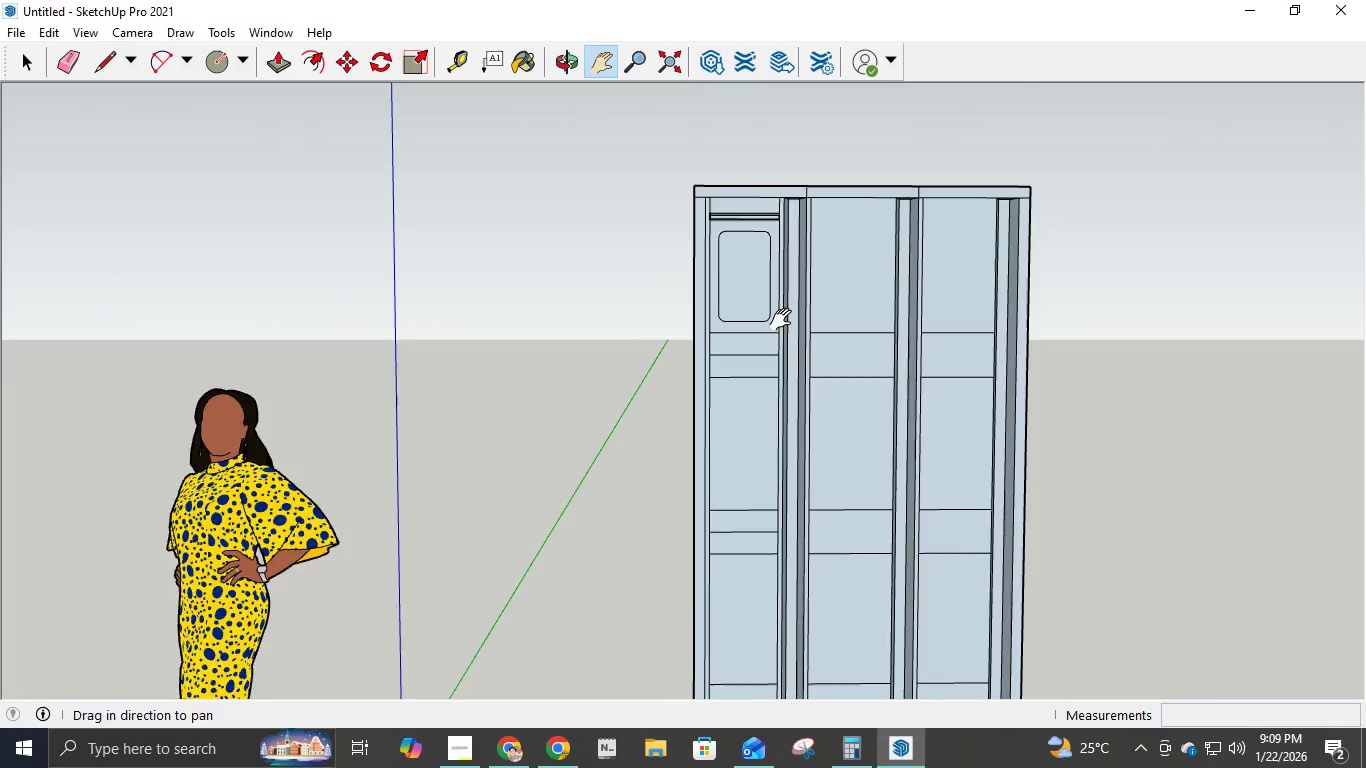 
scroll: coordinate [785, 320], scroll_direction: up, amount: 4.0
 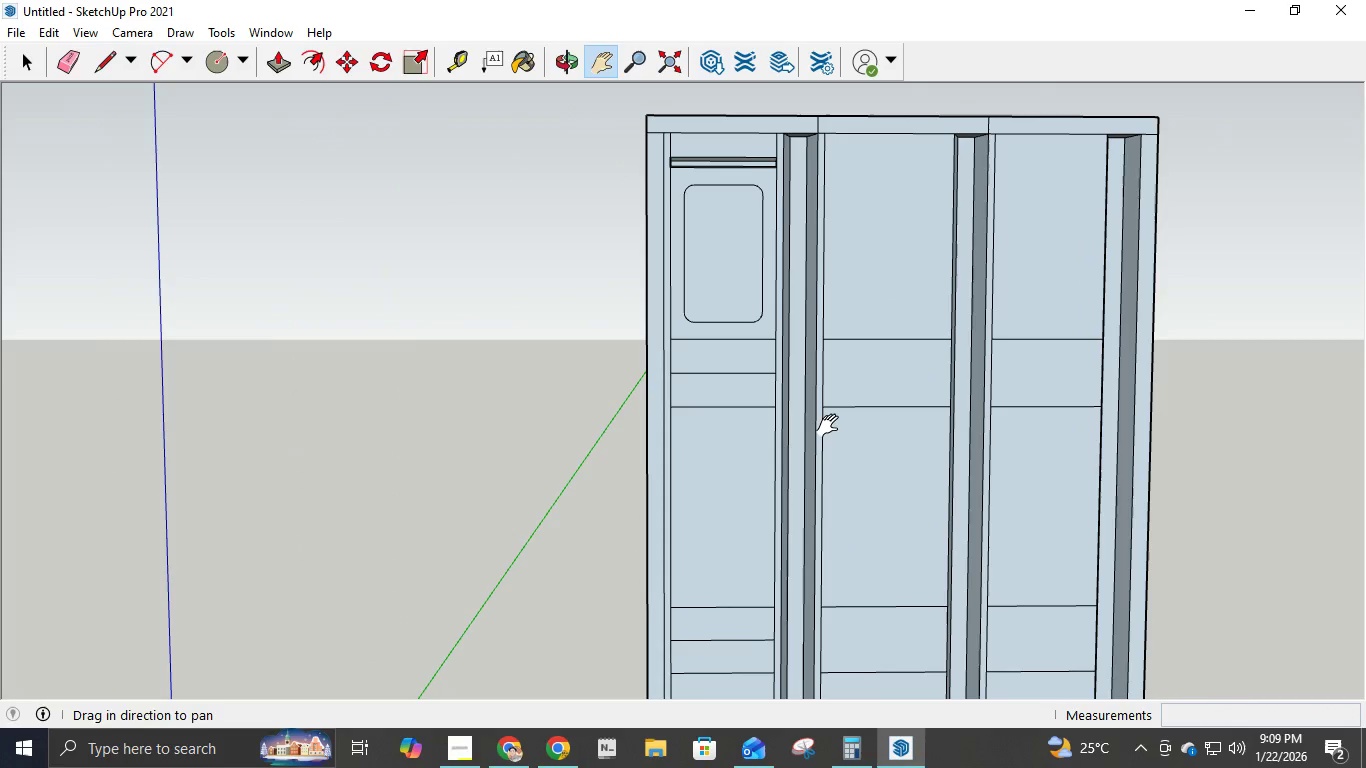 
wait(8.24)
 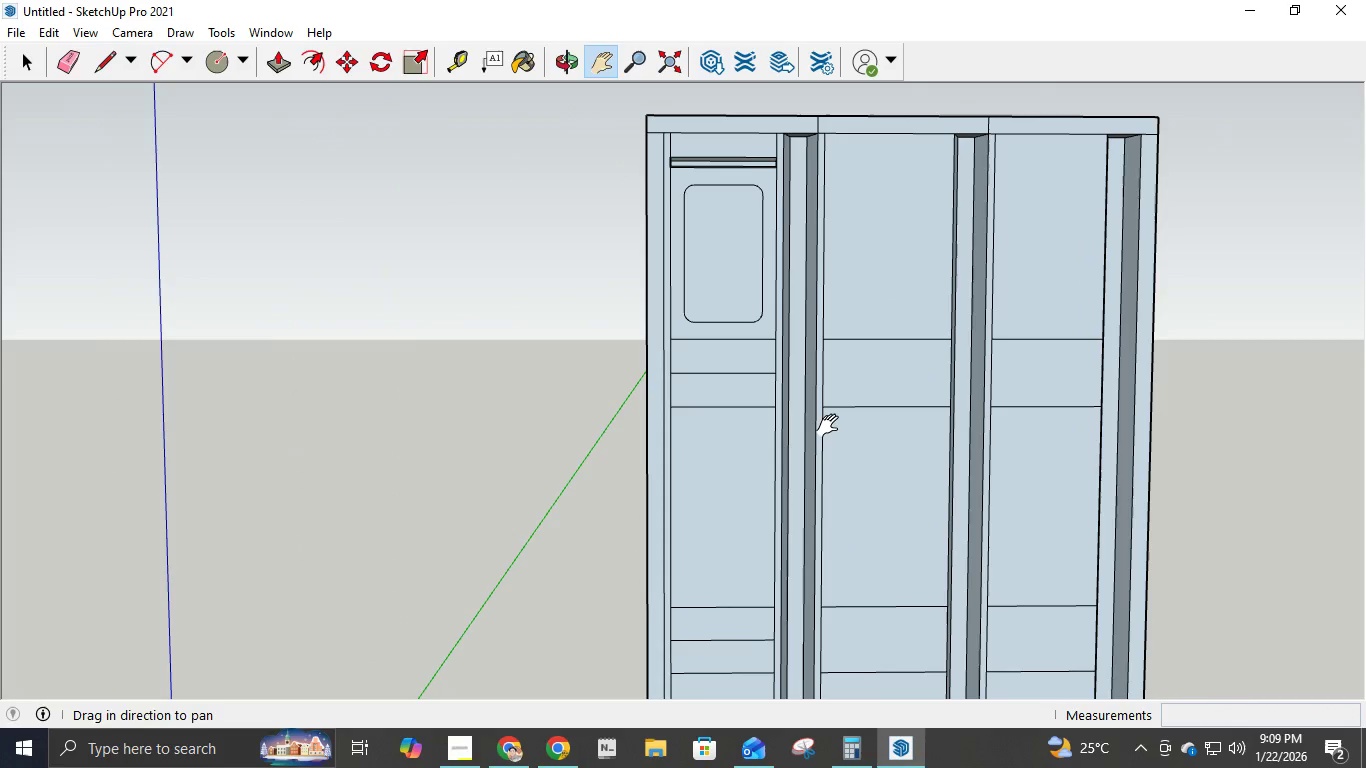 
scroll: coordinate [854, 413], scroll_direction: up, amount: 2.0
 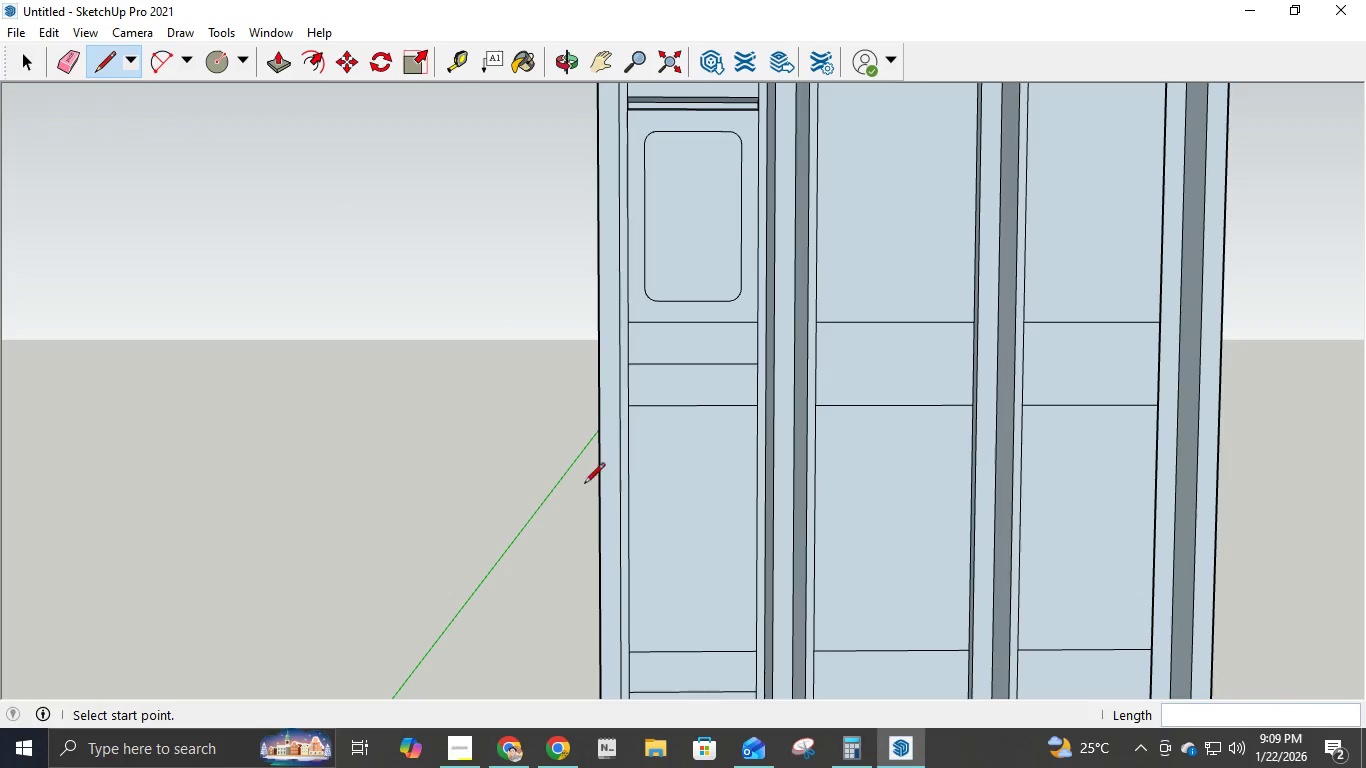 
left_click([630, 369])
 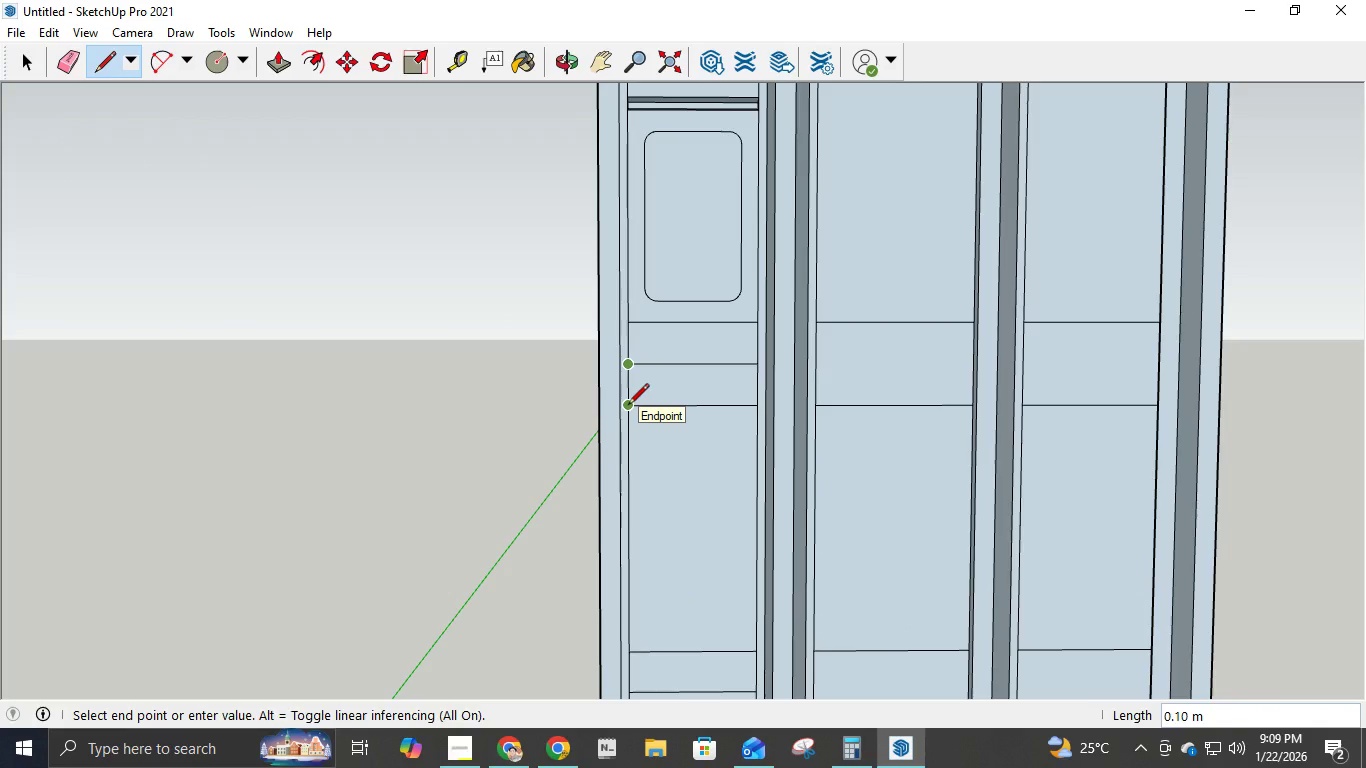 
key(Escape)
 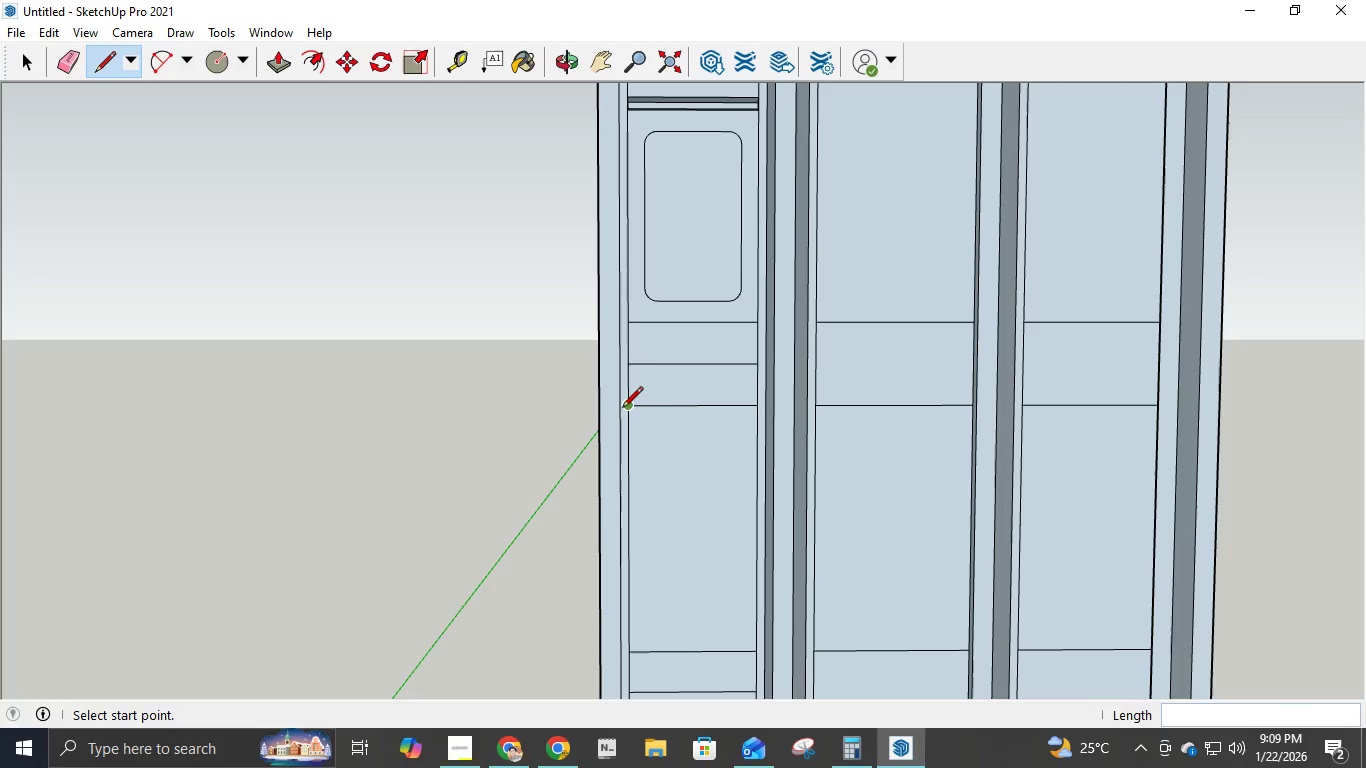 
scroll: coordinate [627, 412], scroll_direction: up, amount: 4.0
 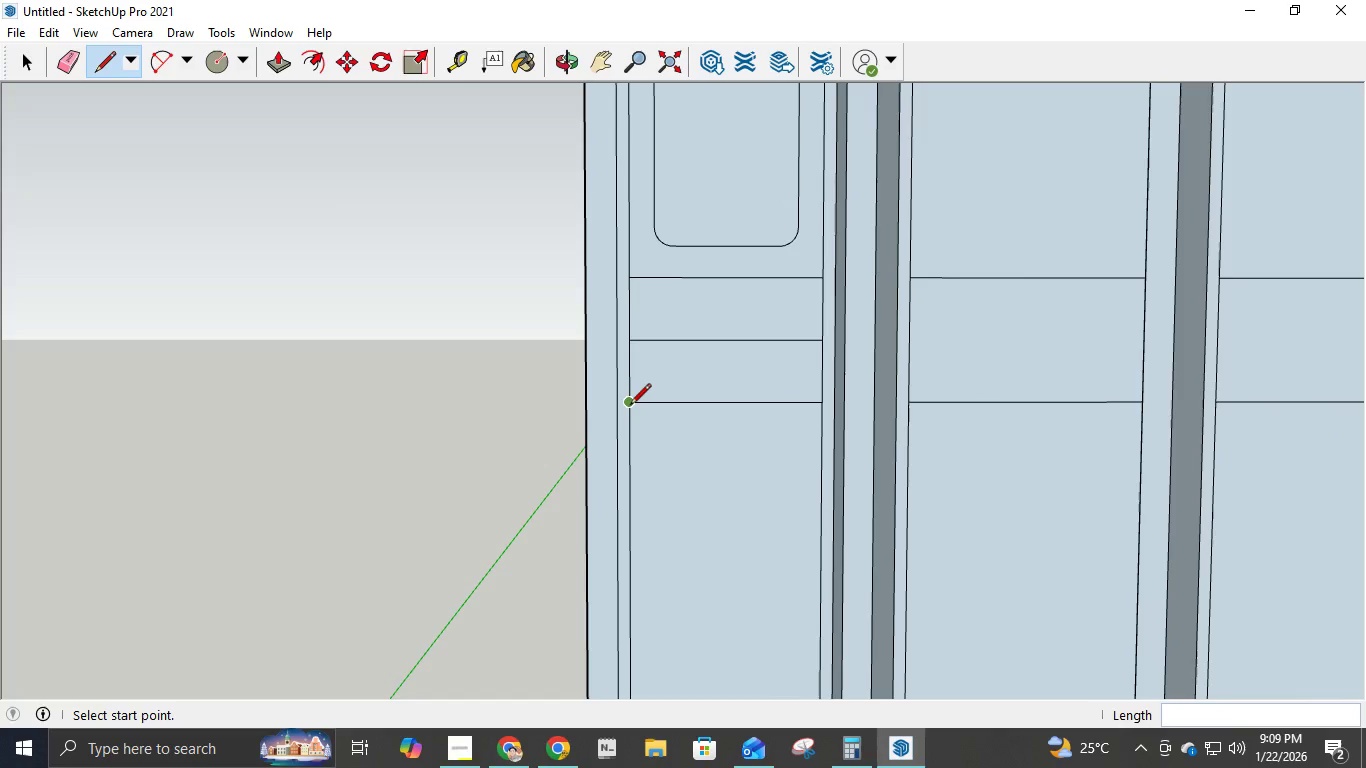 
left_click([630, 406])
 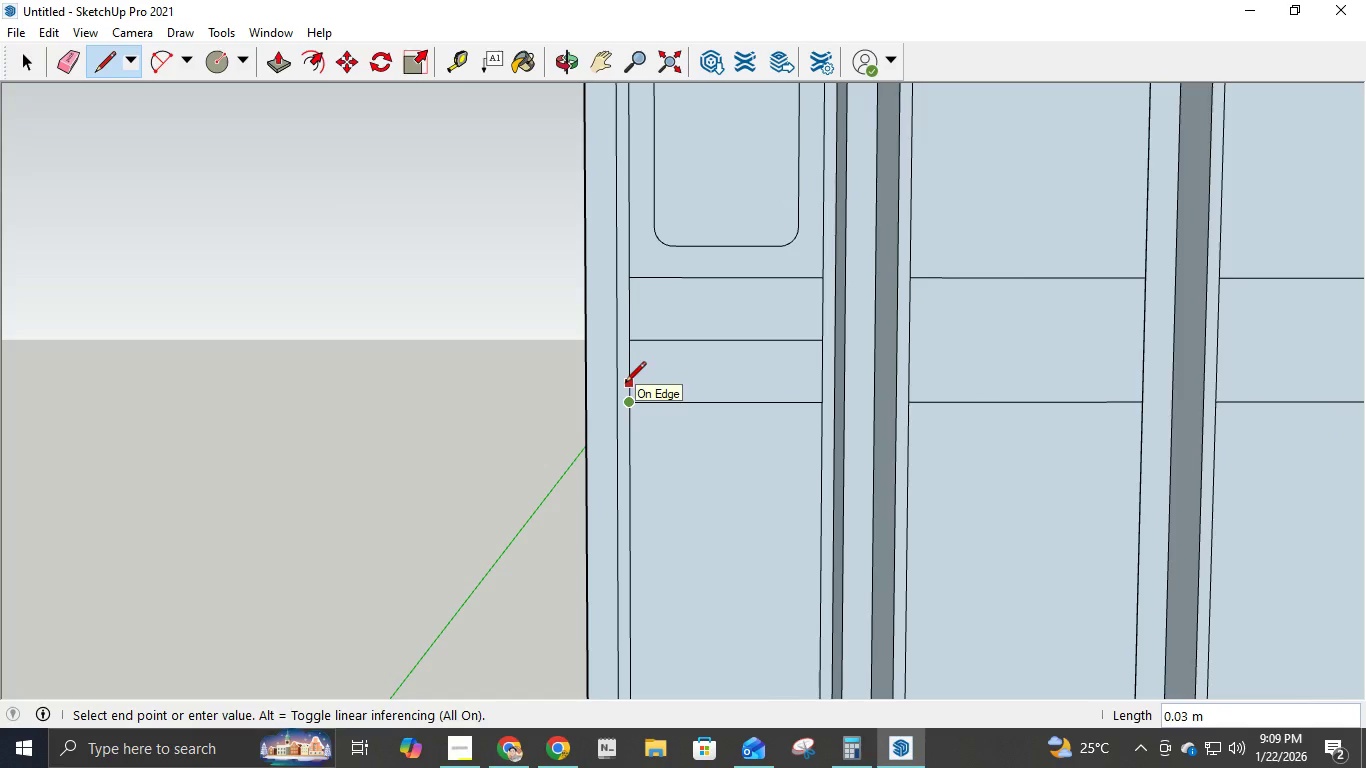 
scroll: coordinate [625, 384], scroll_direction: down, amount: 3.0
 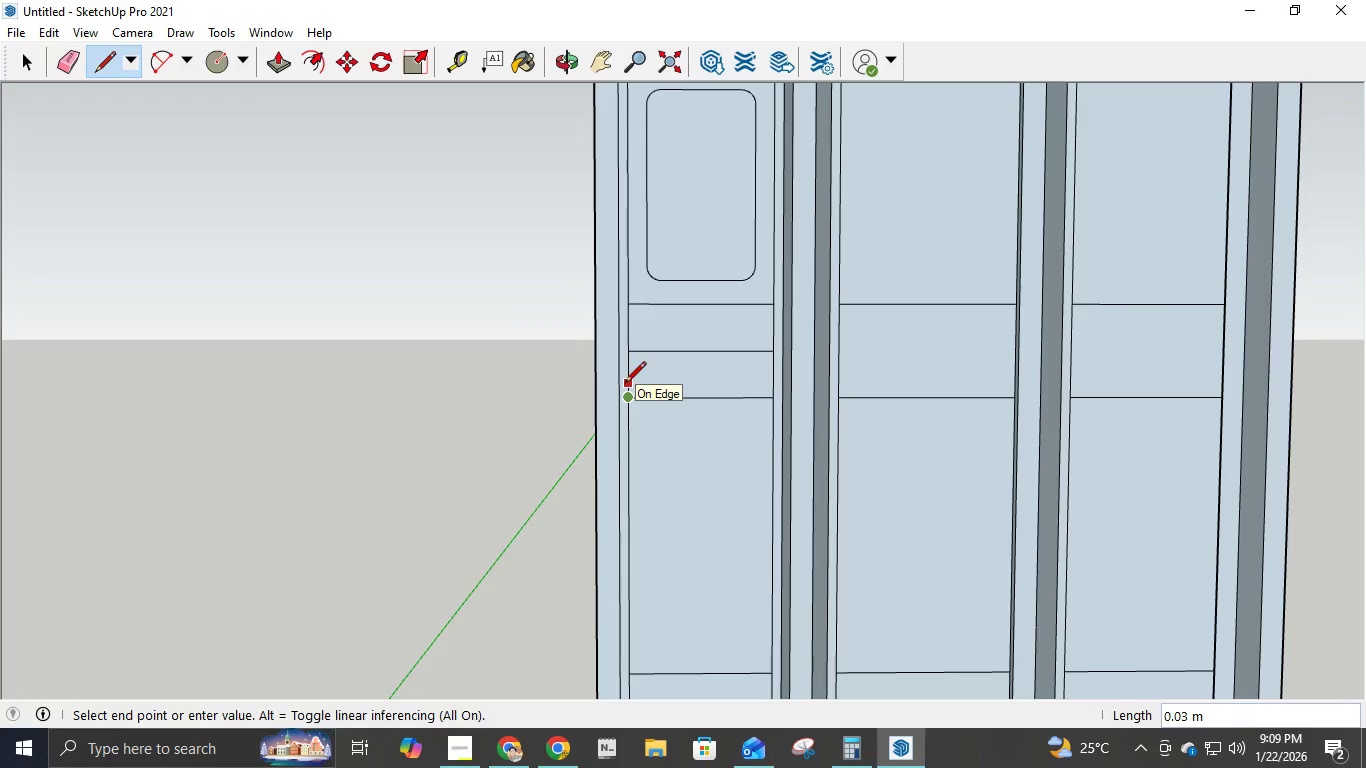 
key(Escape)
 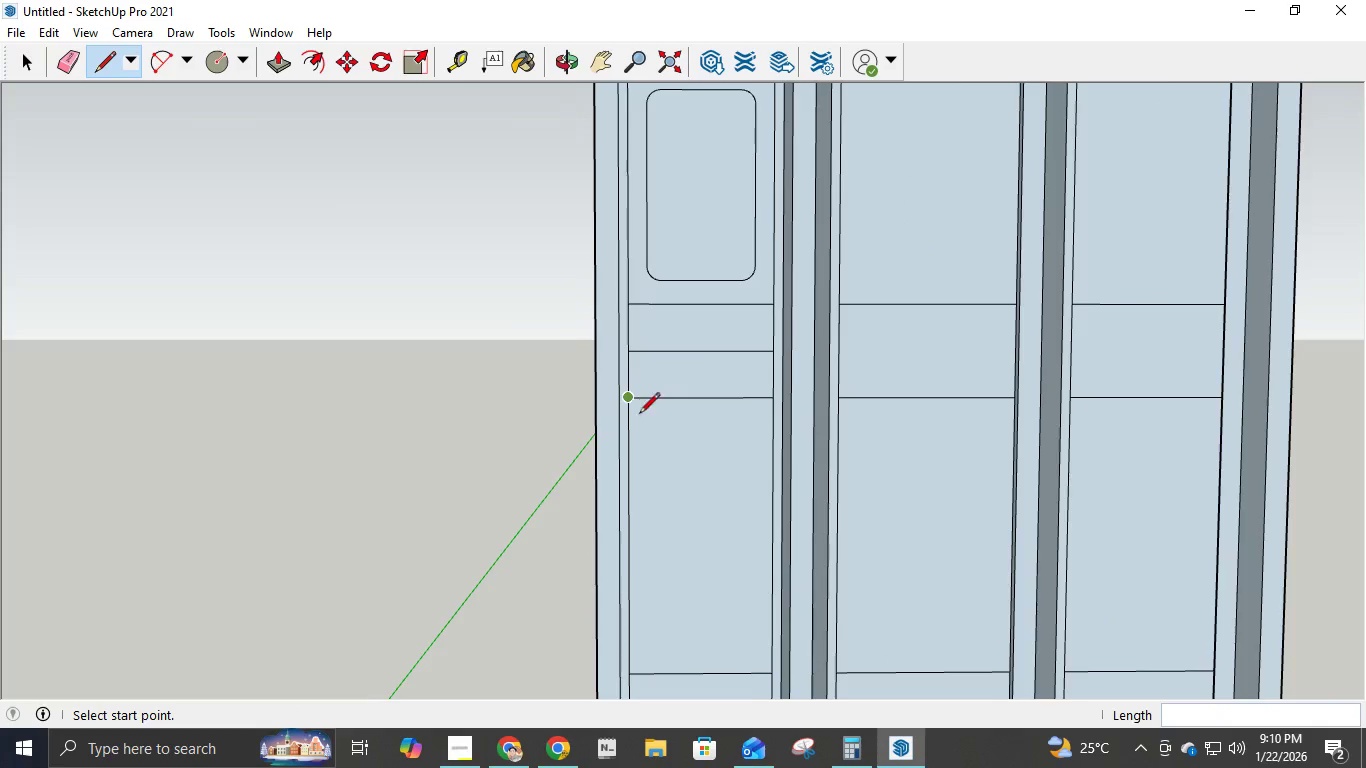 
scroll: coordinate [646, 435], scroll_direction: down, amount: 5.0
 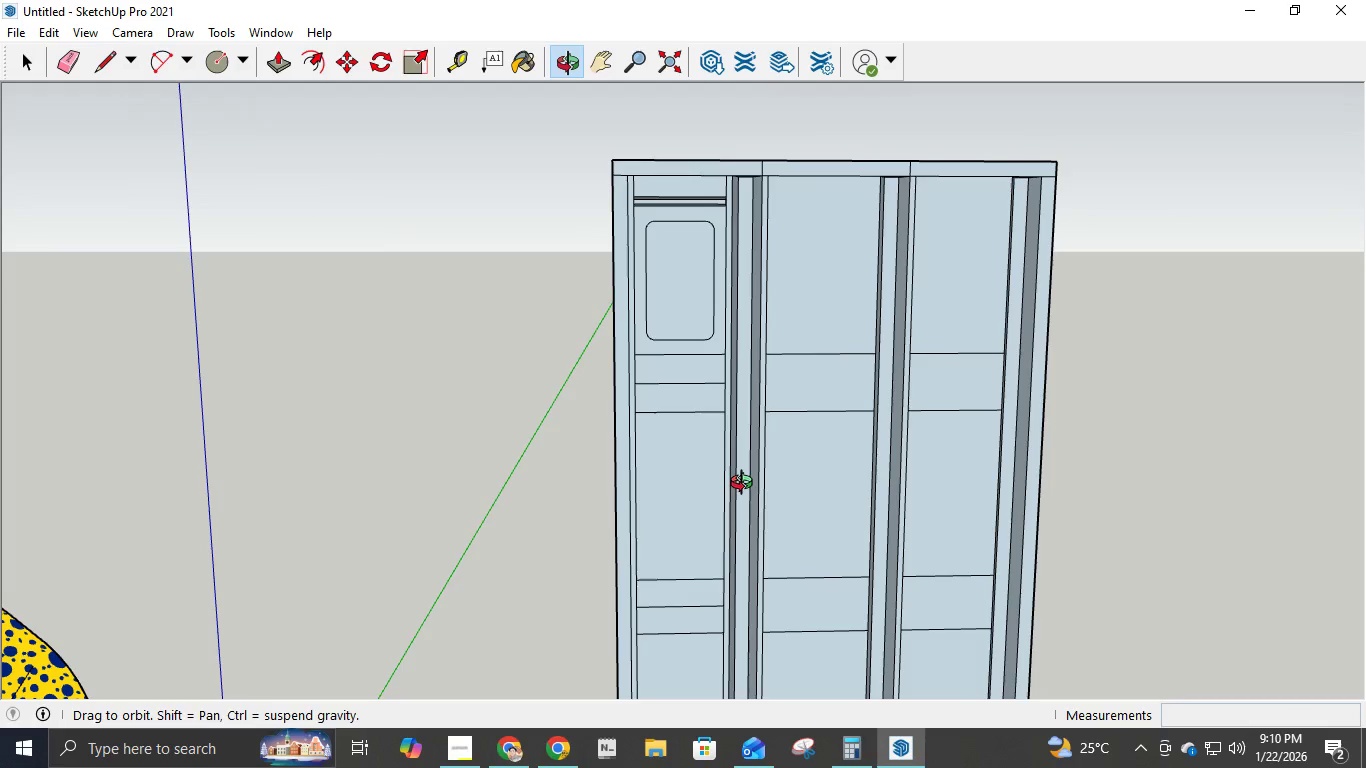 
left_click([679, 386])
 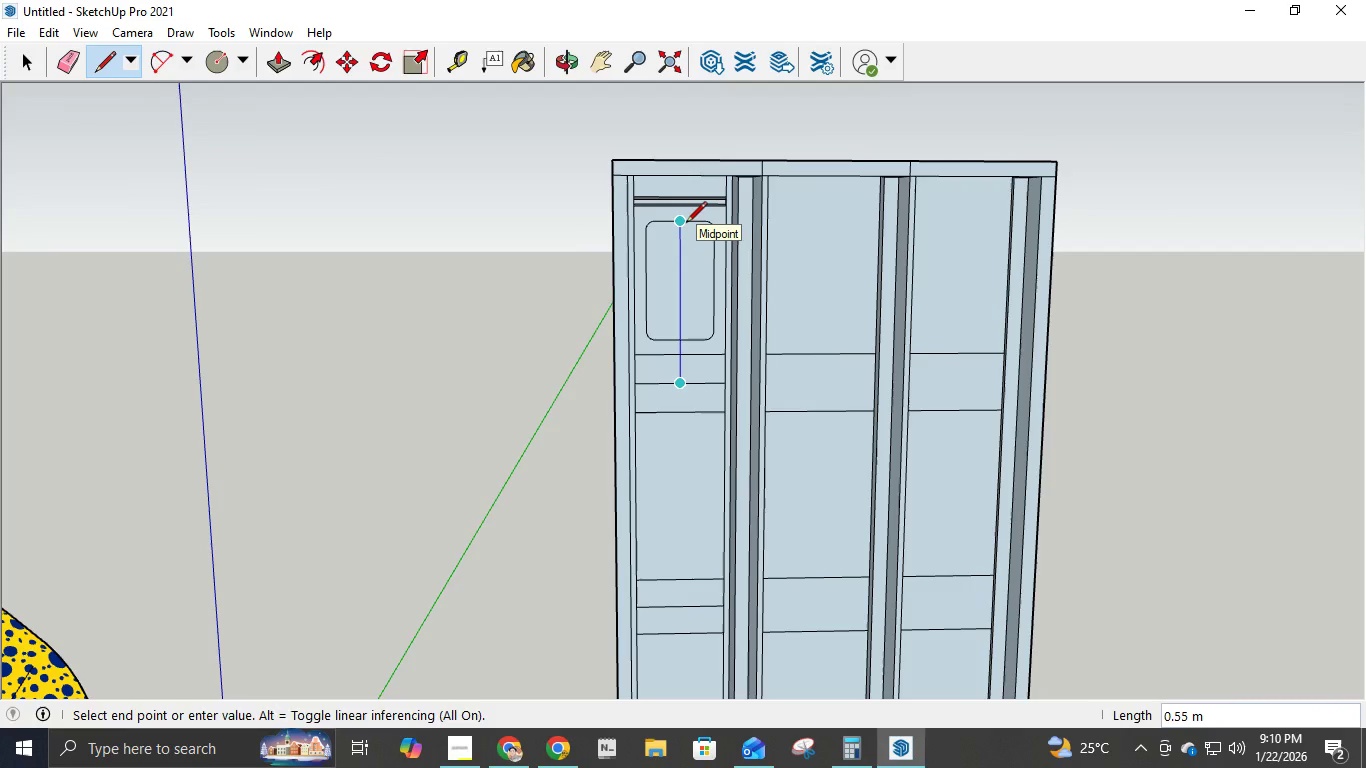 
key(Escape)
 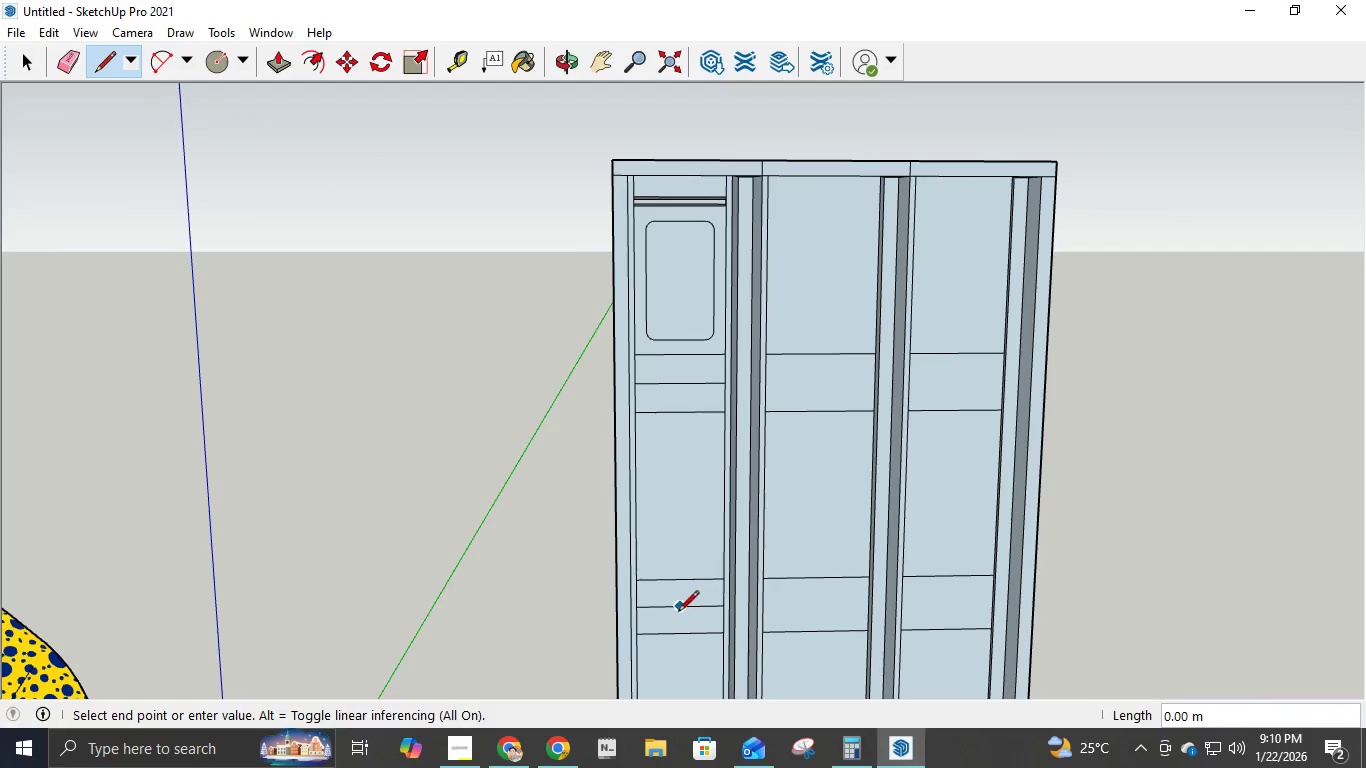 
key(Escape)
 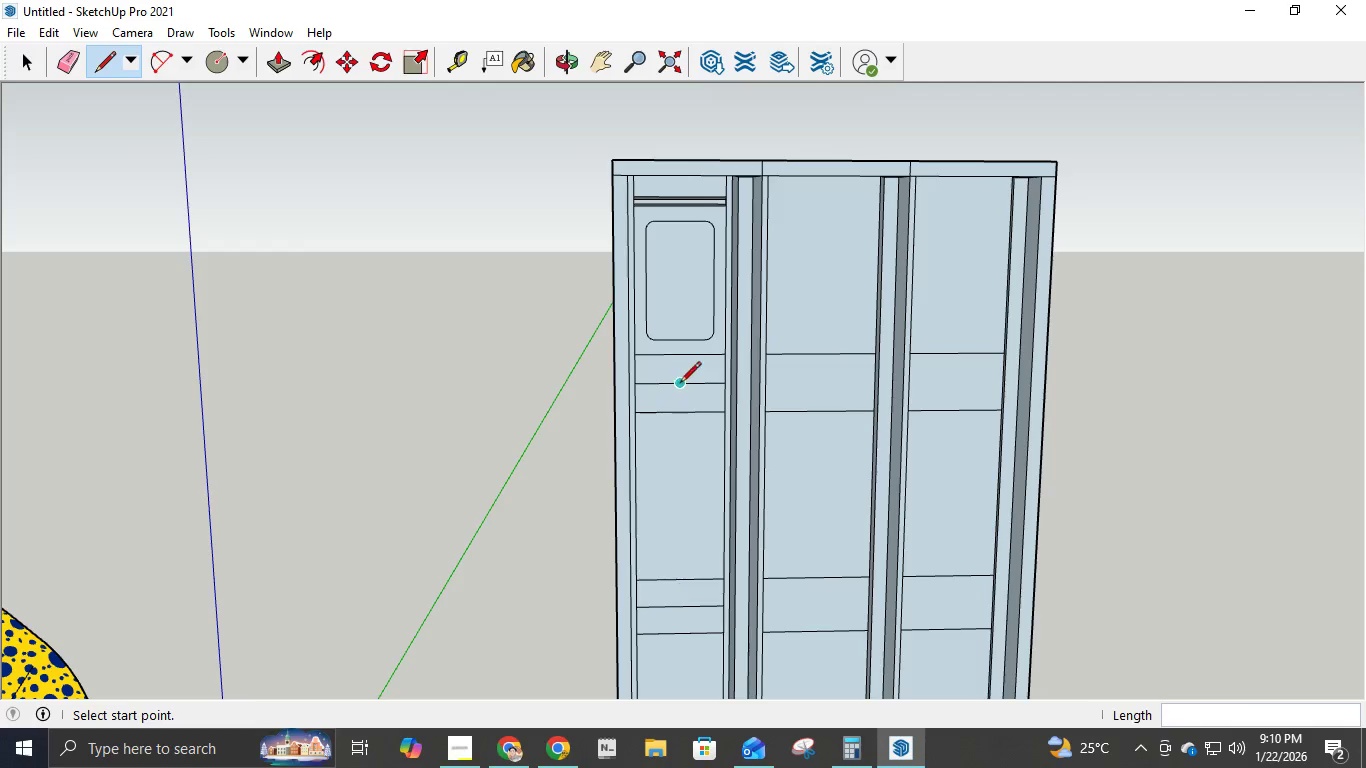 
left_click([683, 383])
 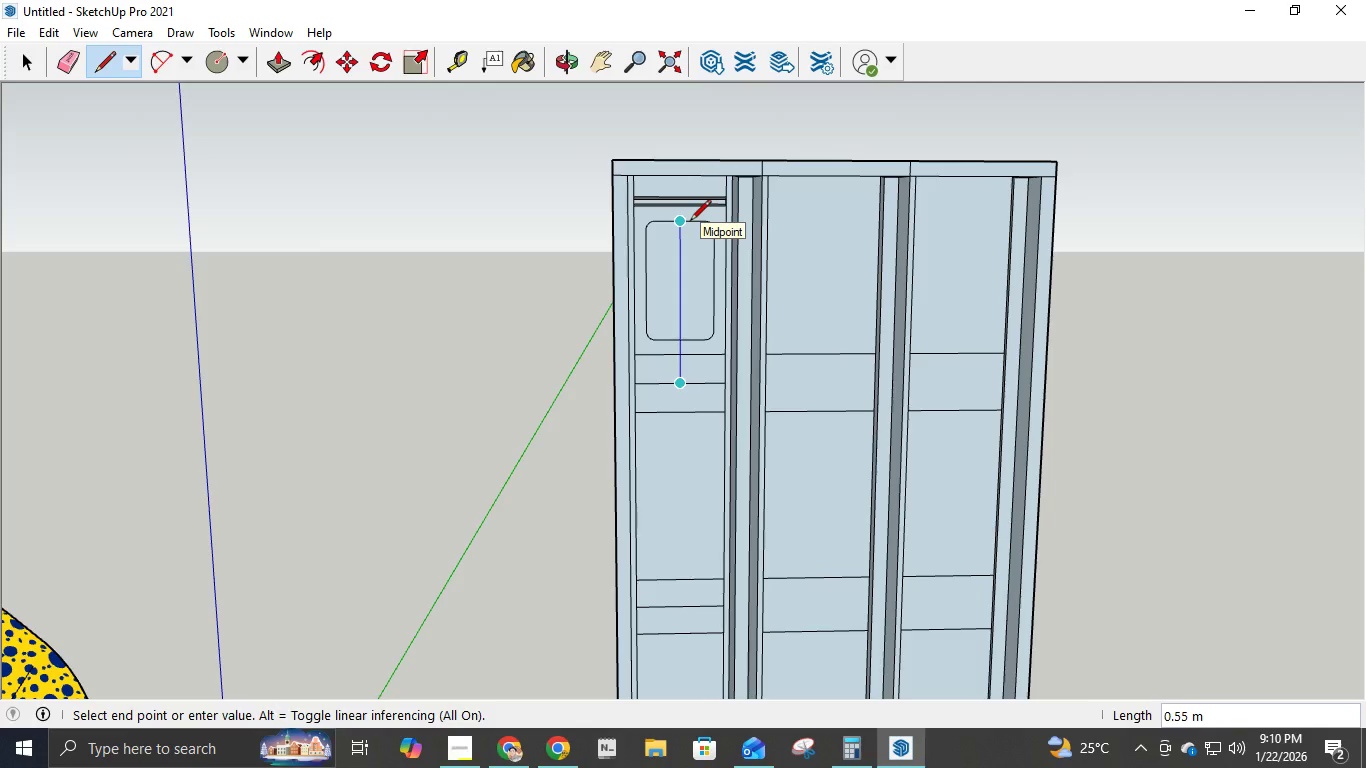 
key(Escape)
 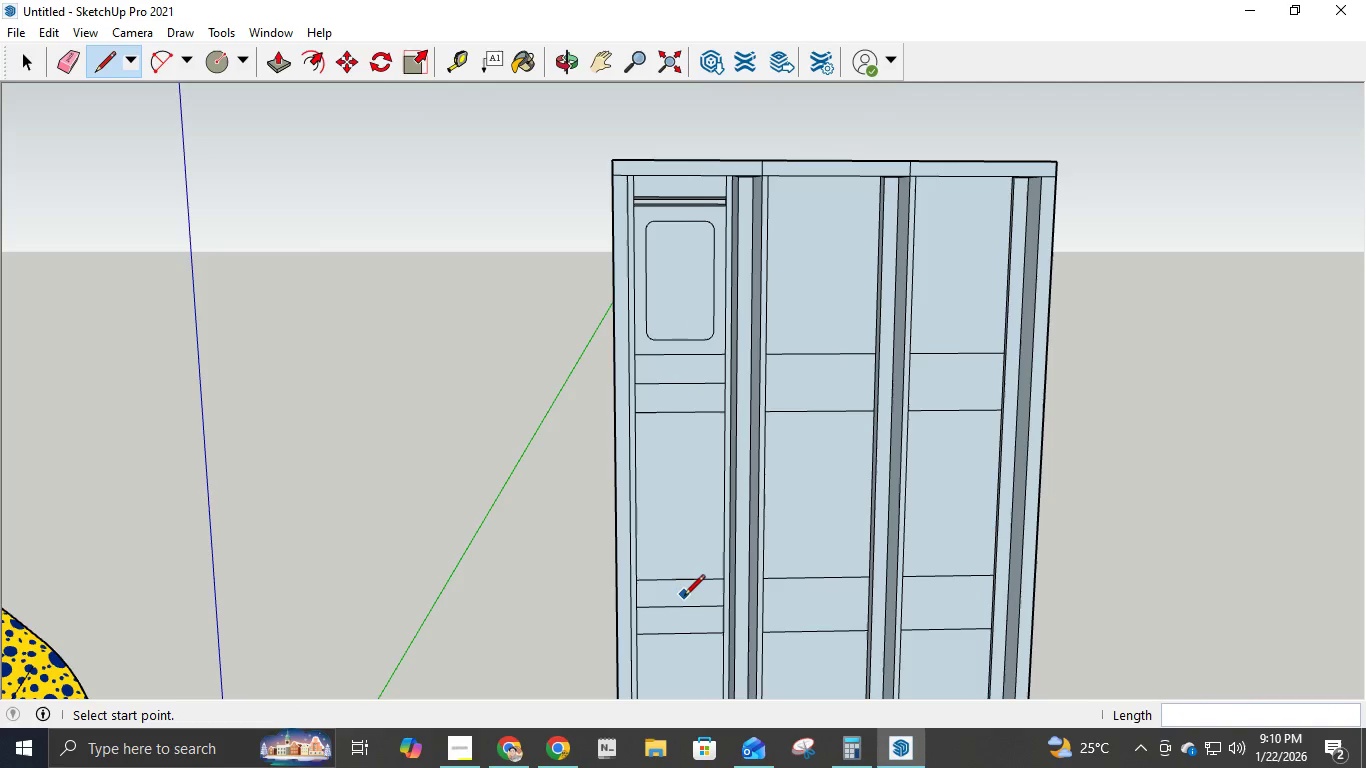 
left_click([681, 606])
 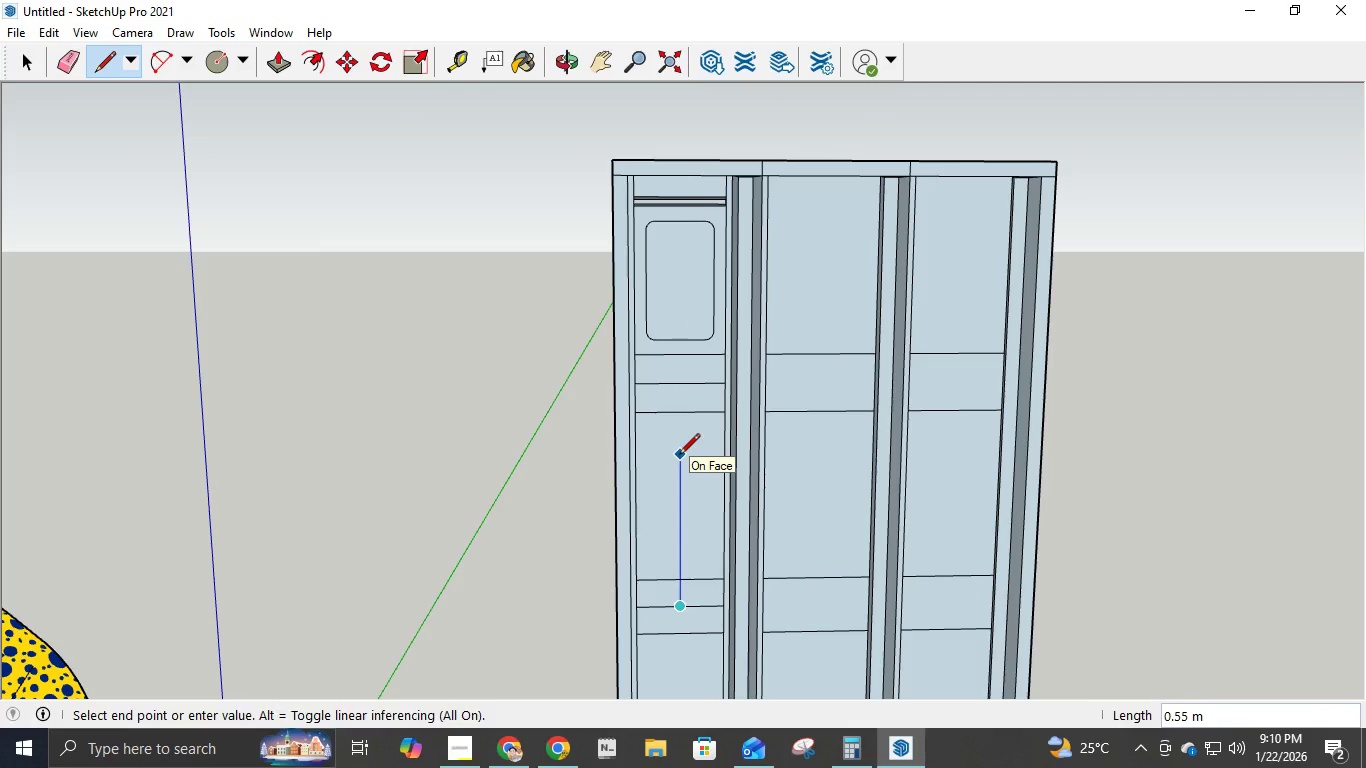 
wait(7.88)
 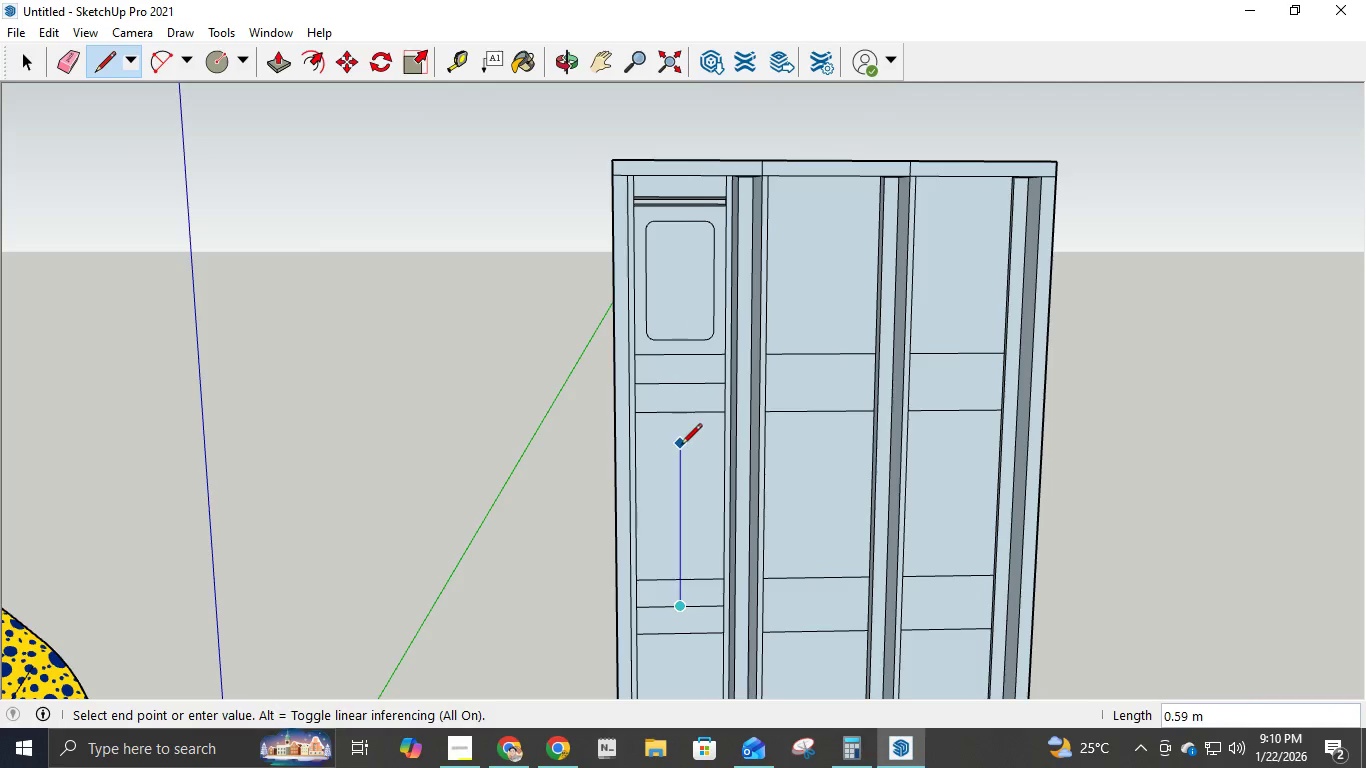 
key(Escape)
 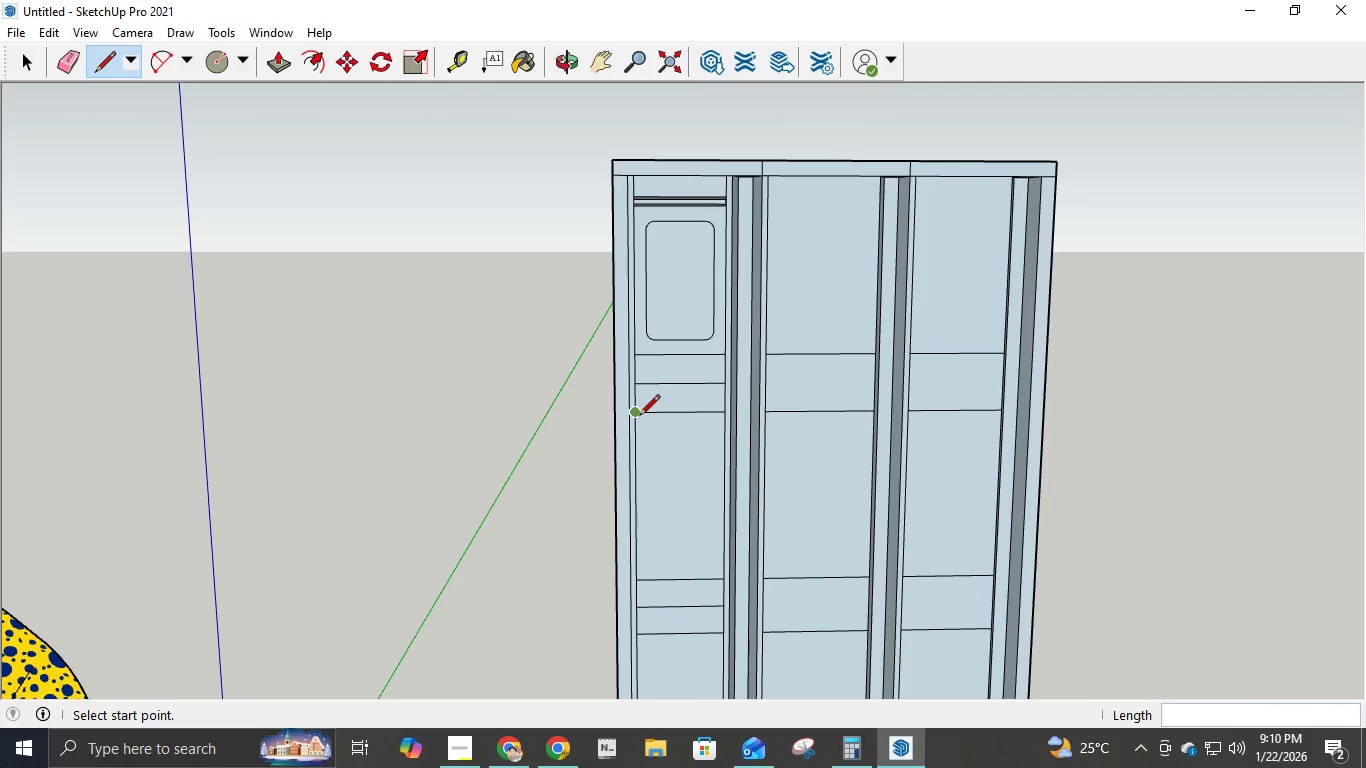 
left_click([639, 417])
 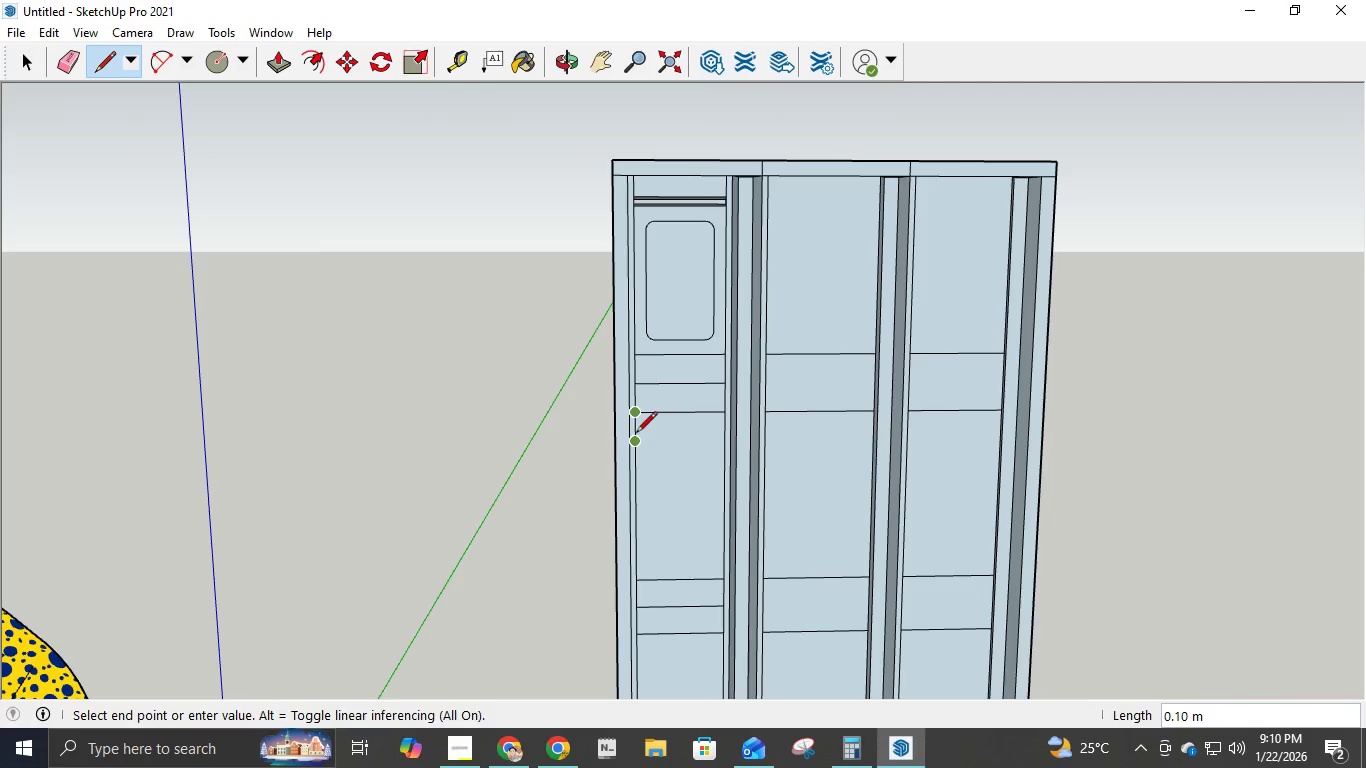 
key(NumpadDecimal)
 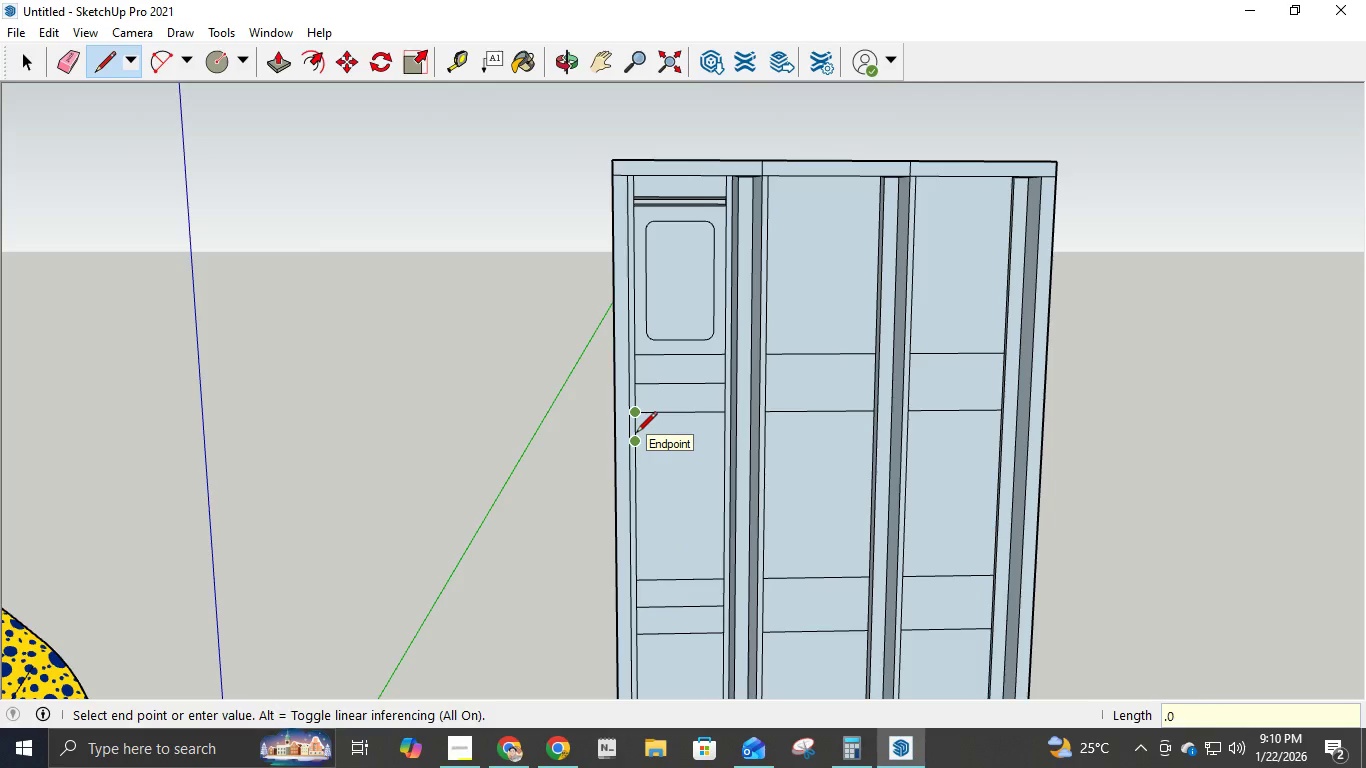 
key(Numpad0)
 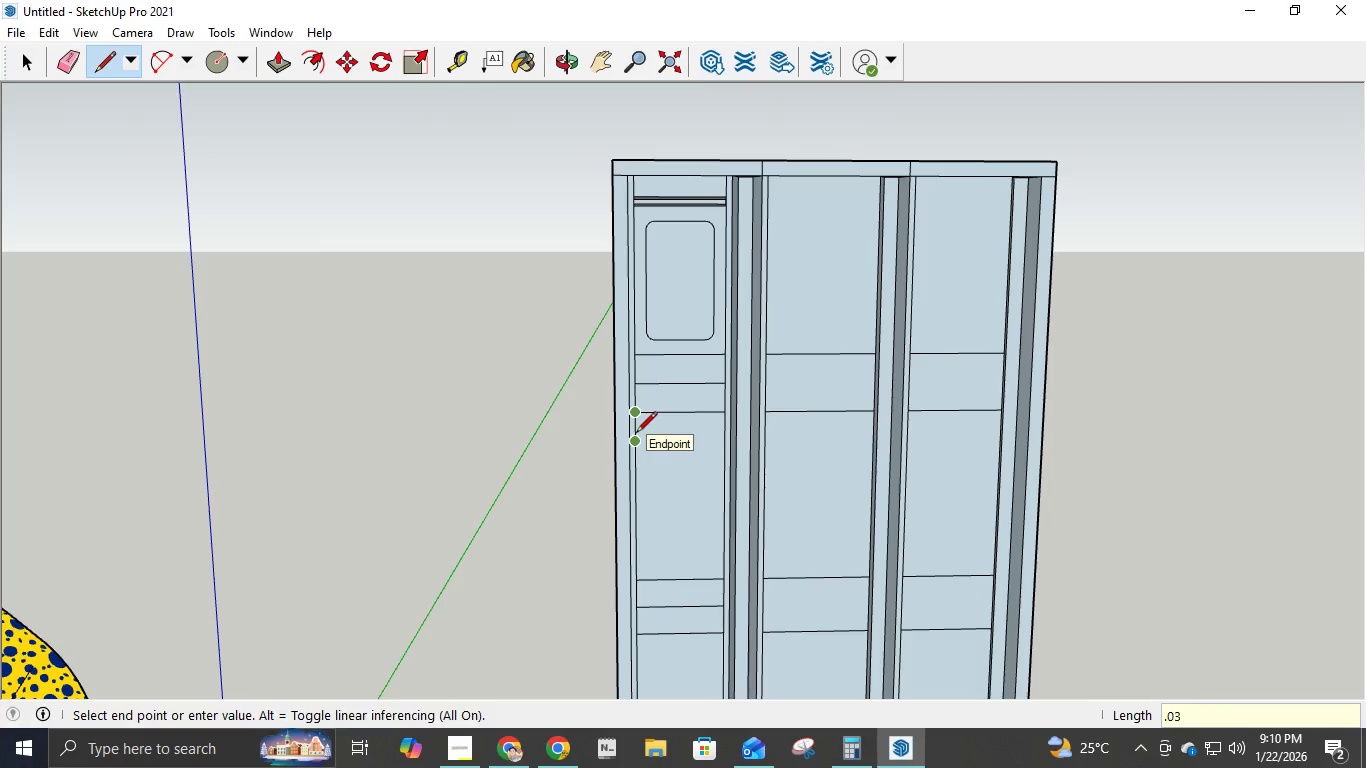 
key(Numpad3)
 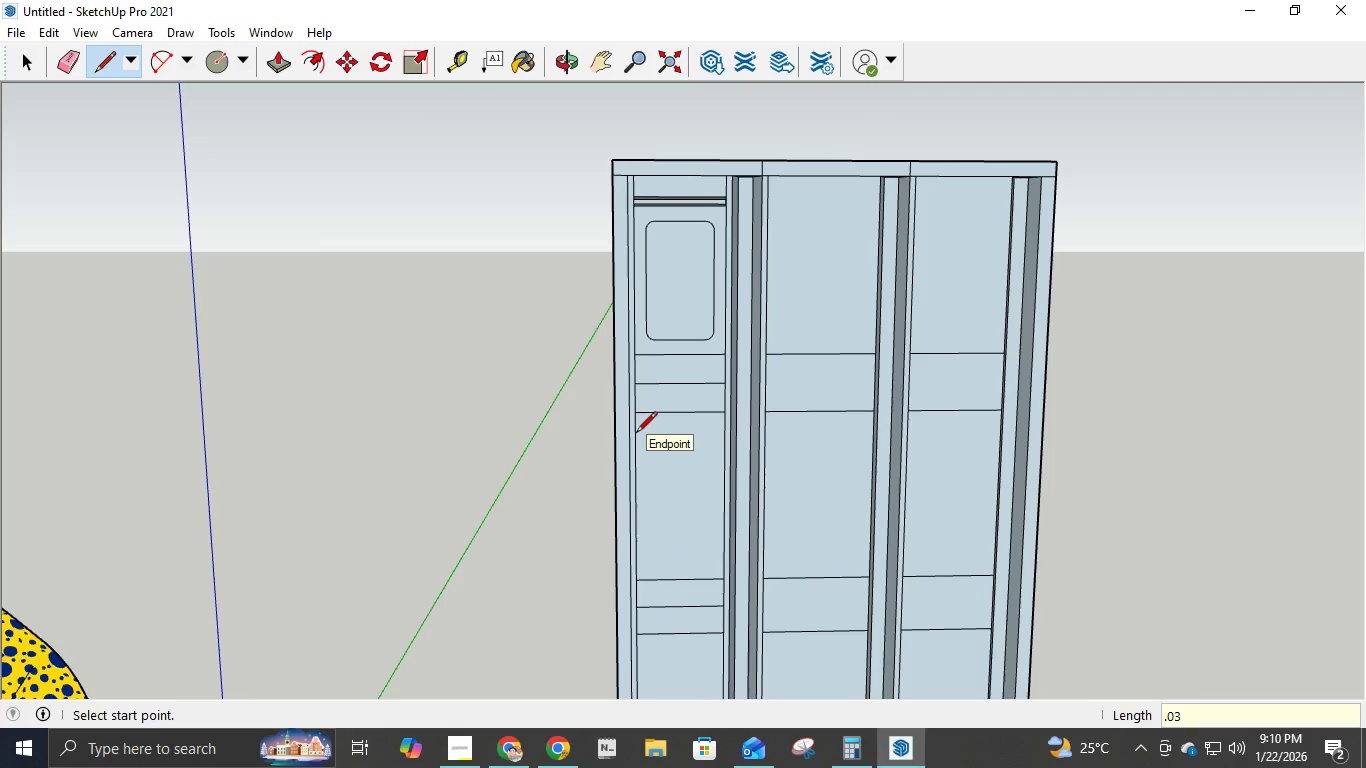 
key(NumpadEnter)
 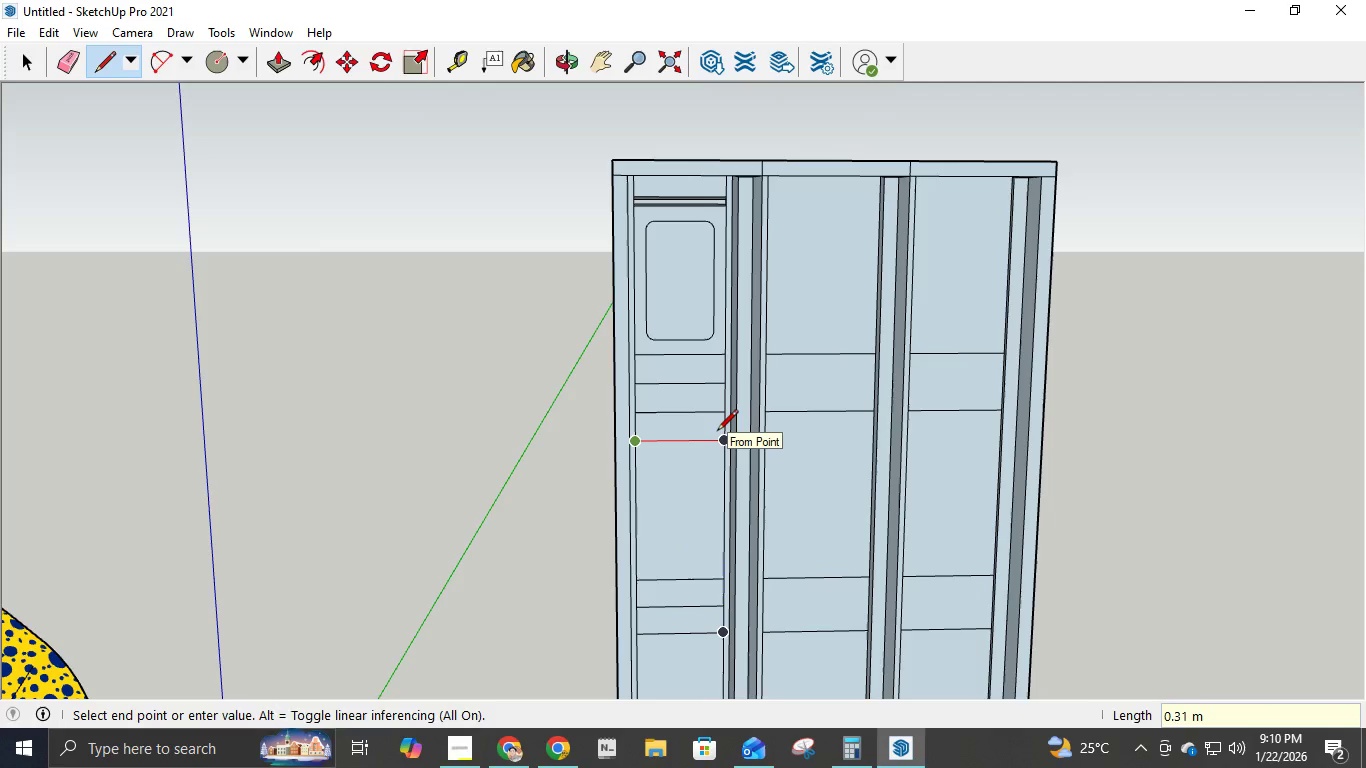 
key(Control+ControlLeft)
 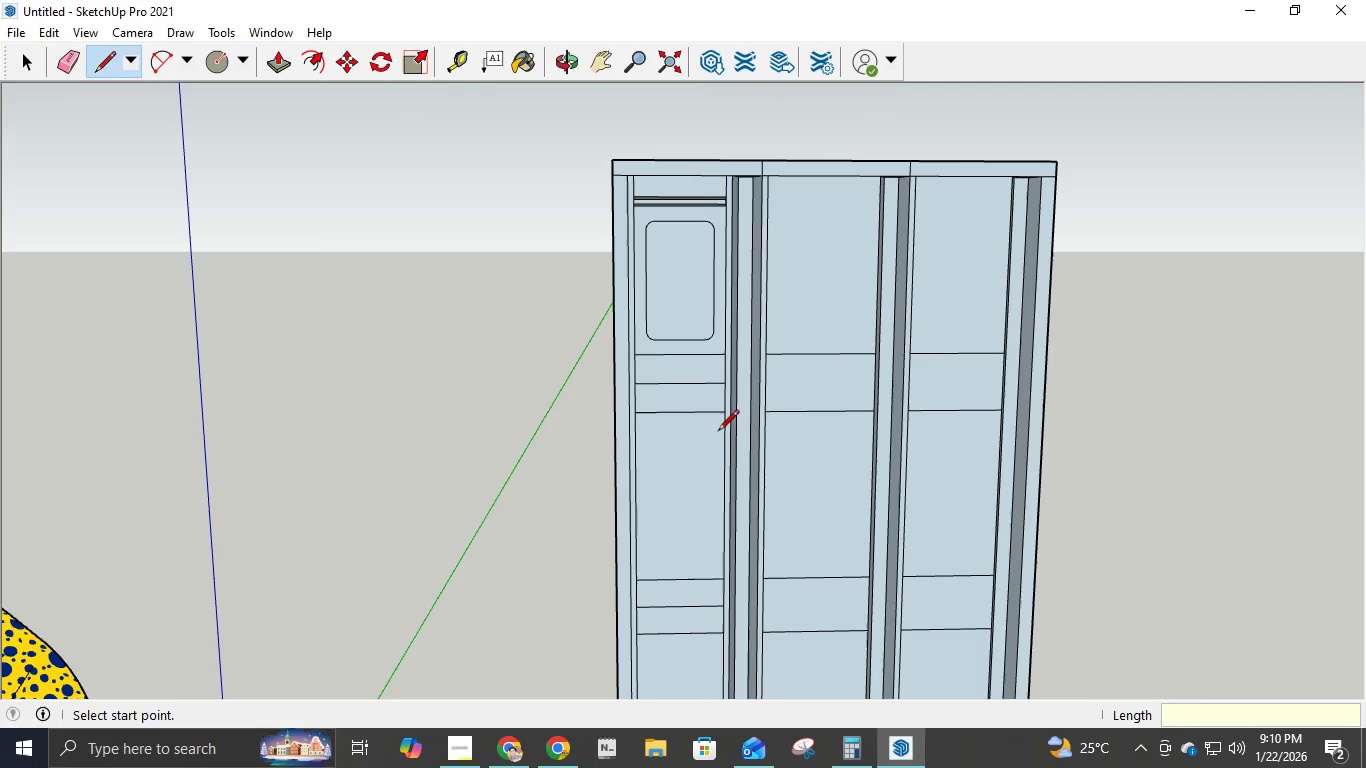 
key(Control+Z)
 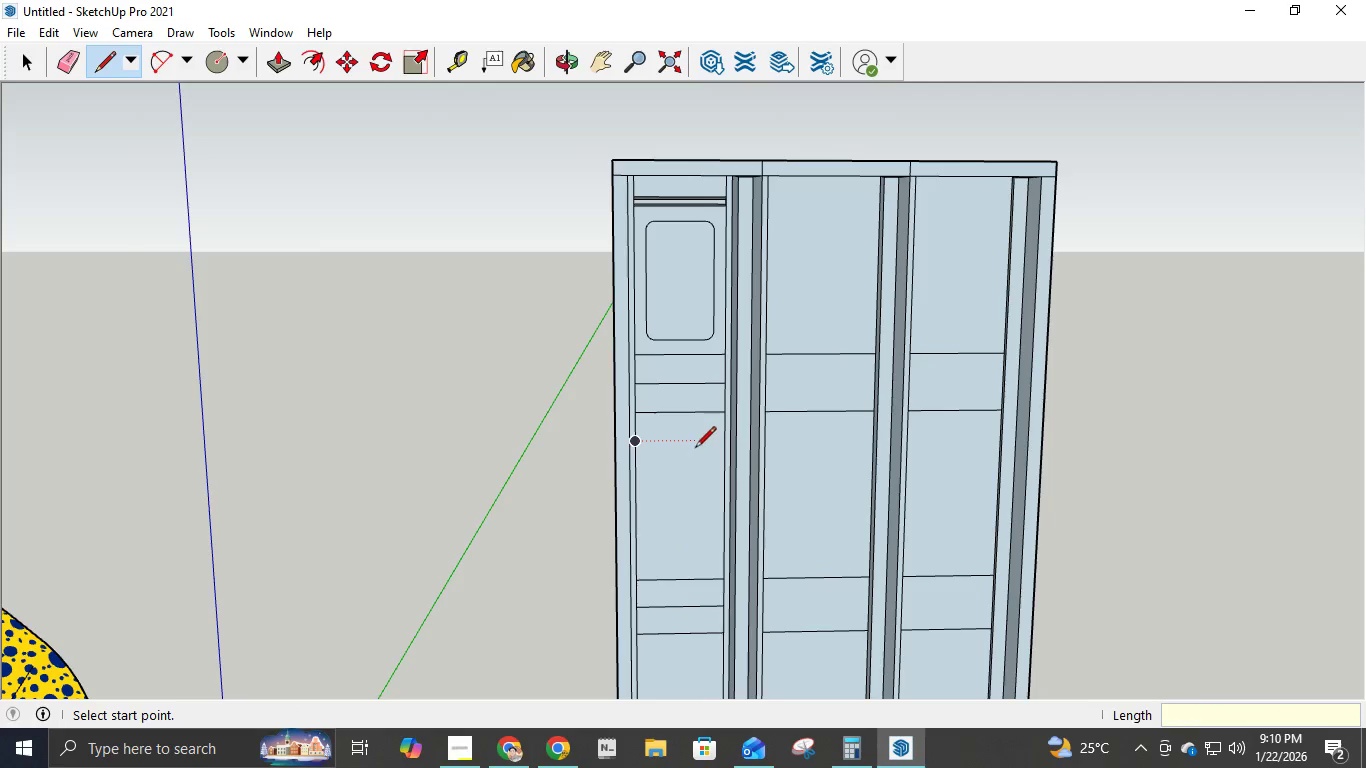 
scroll: coordinate [690, 456], scroll_direction: up, amount: 9.0
 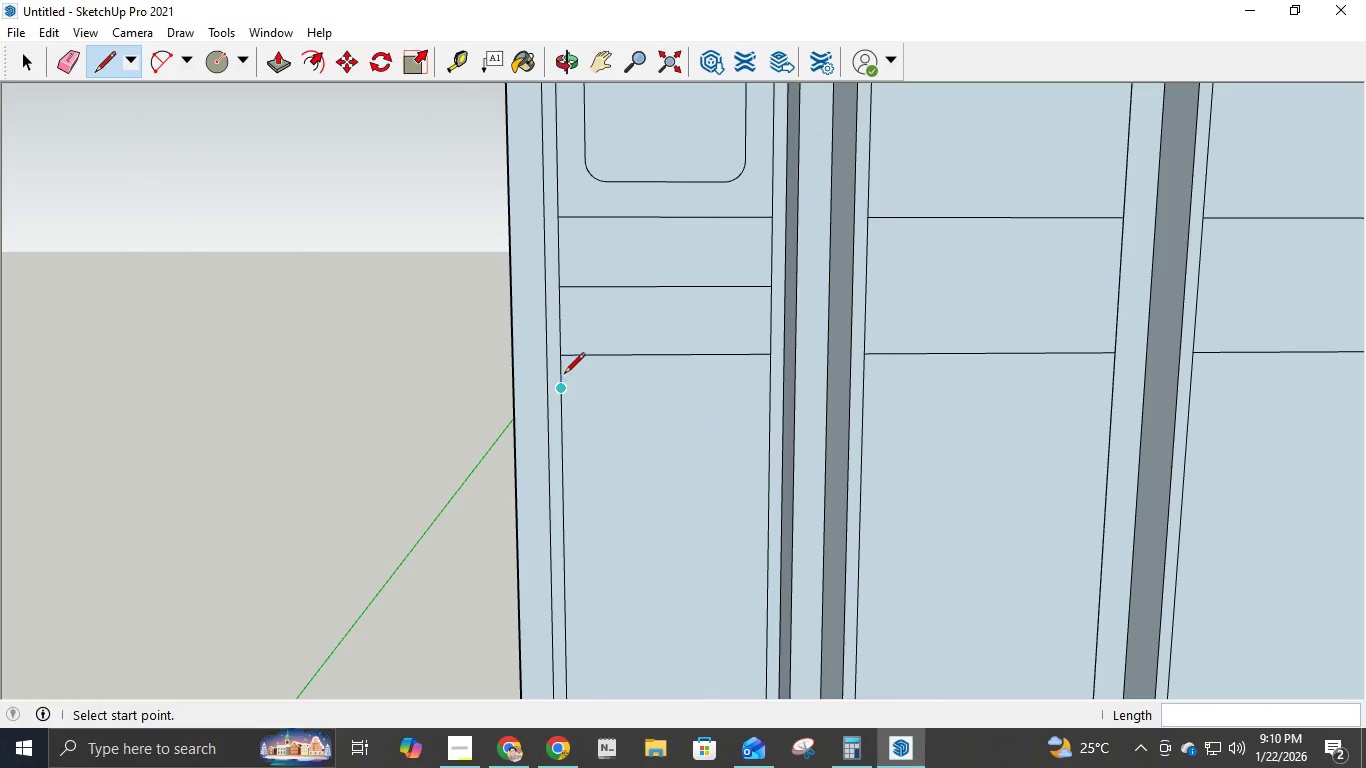 
left_click([565, 358])
 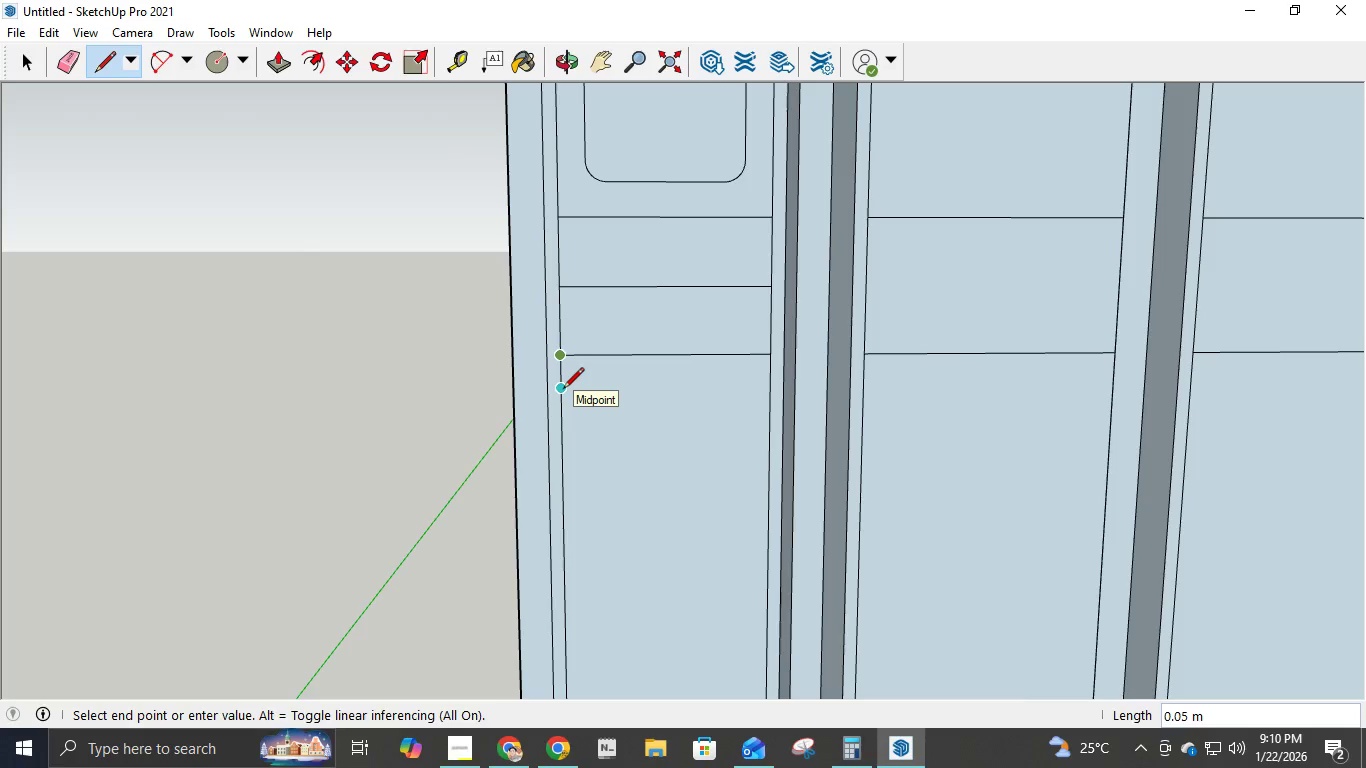 
key(NumpadDecimal)
 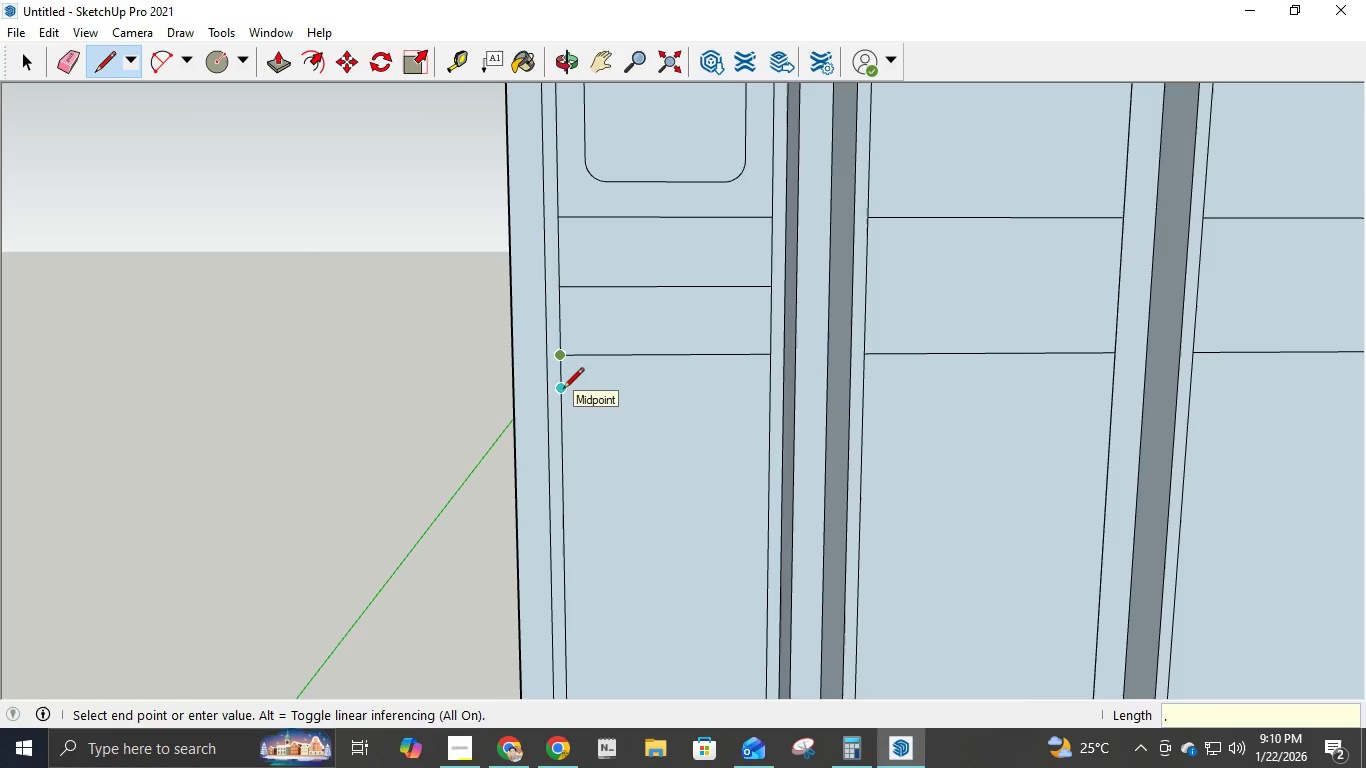 
key(Numpad0)
 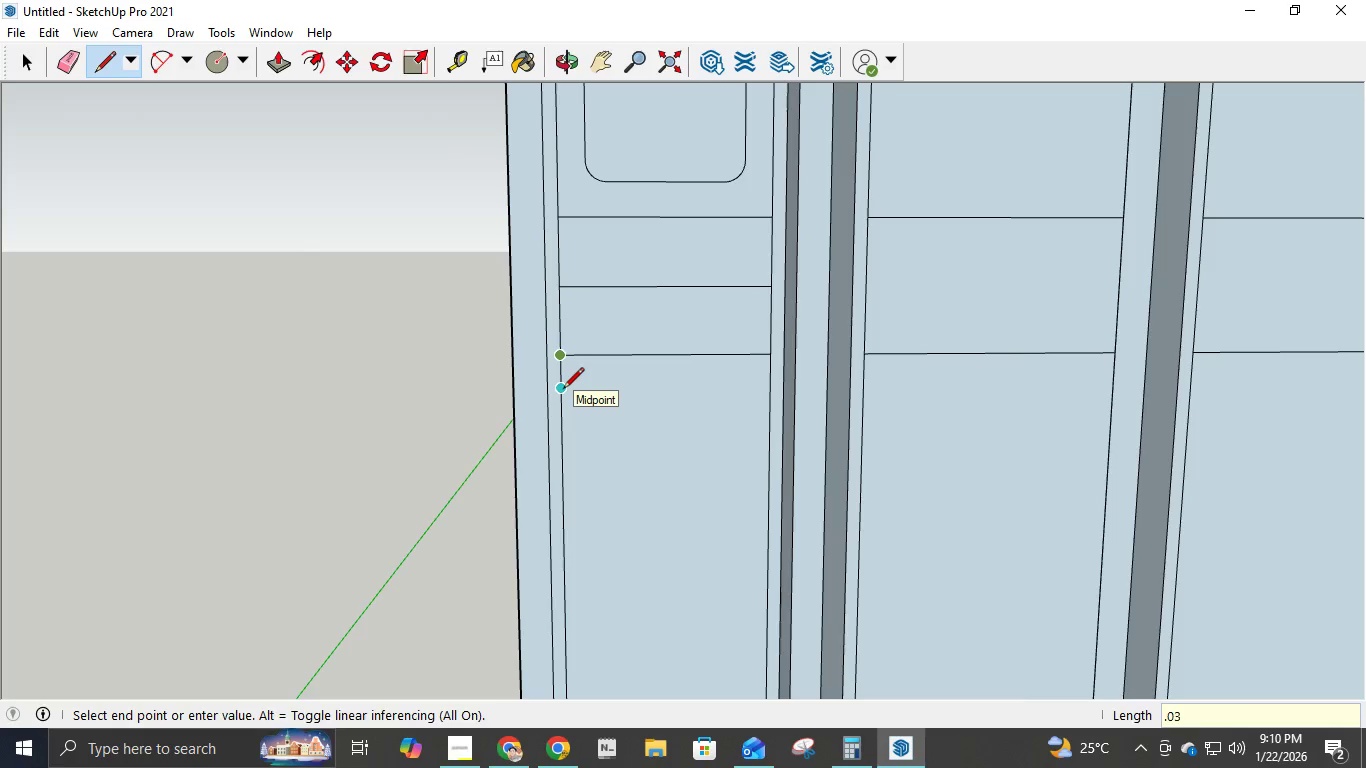 
key(Numpad3)
 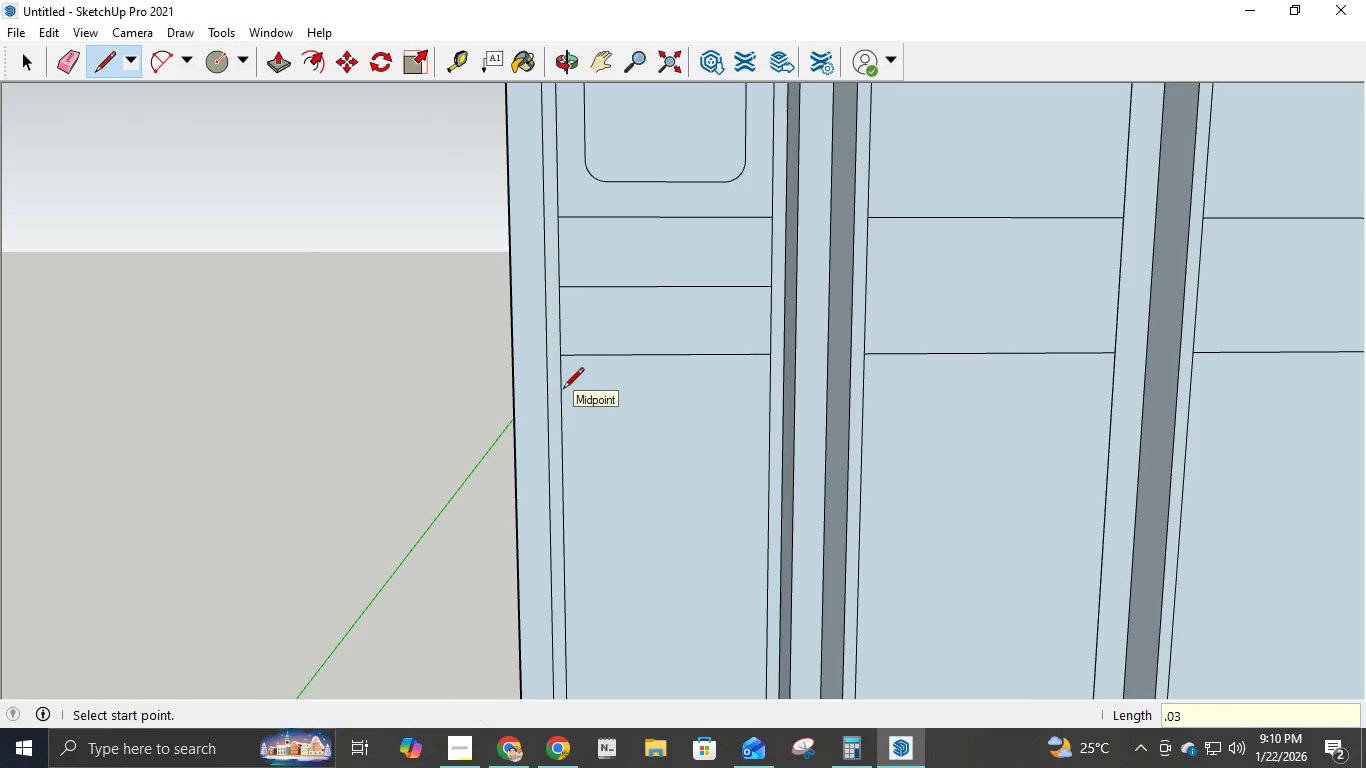 
key(NumpadEnter)
 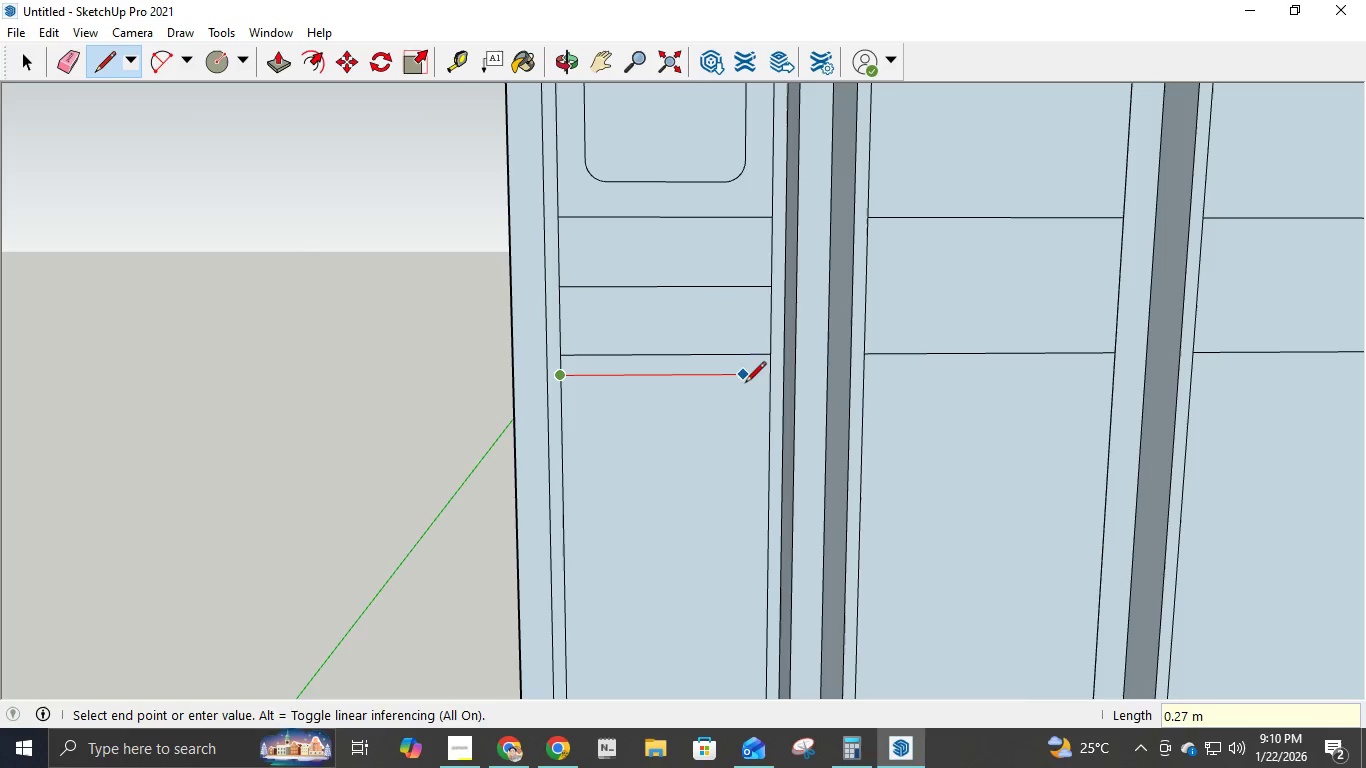 
left_click([771, 379])
 